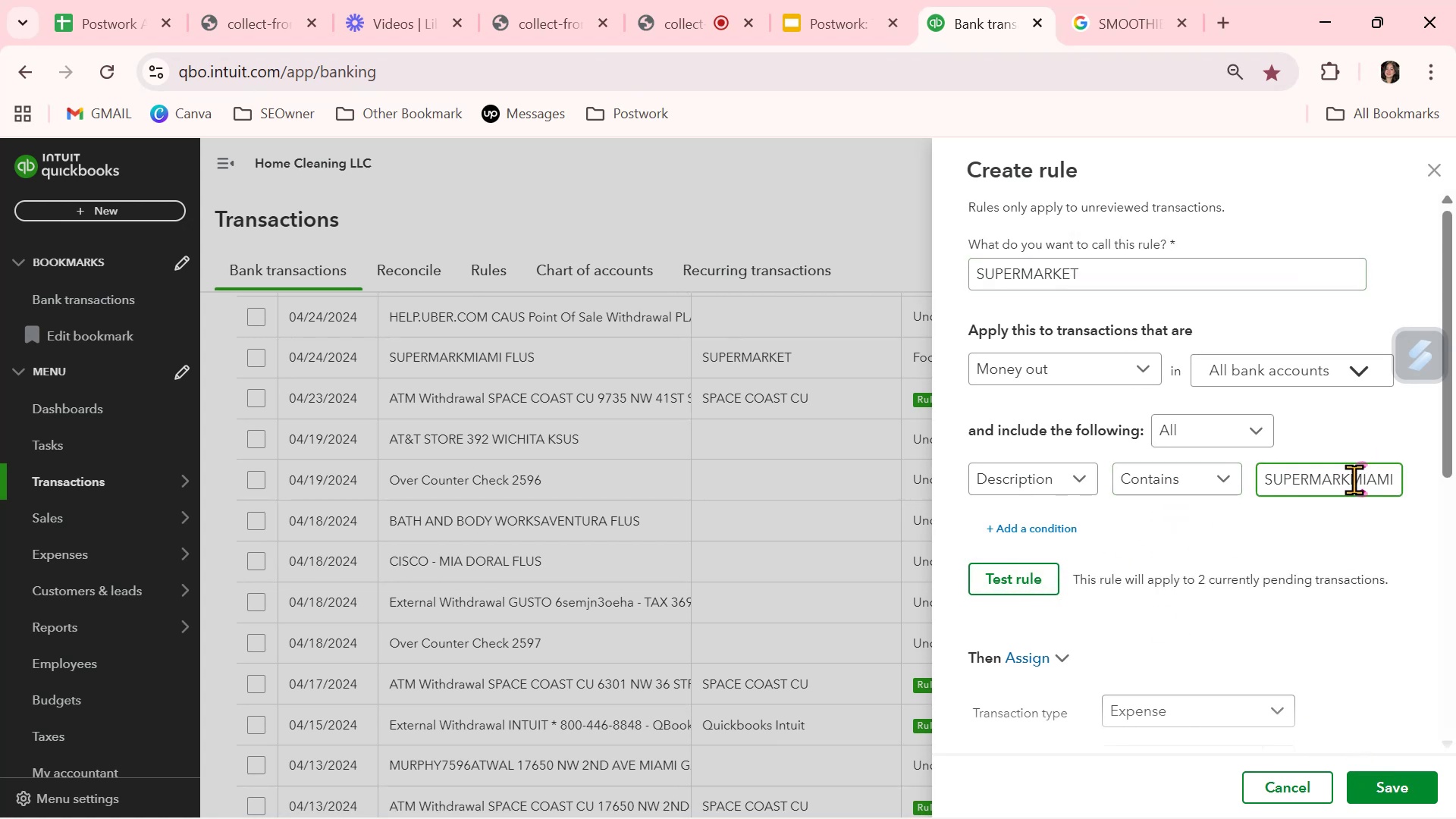 
left_click_drag(start_coordinate=[1351, 479], to_coordinate=[1455, 499])
 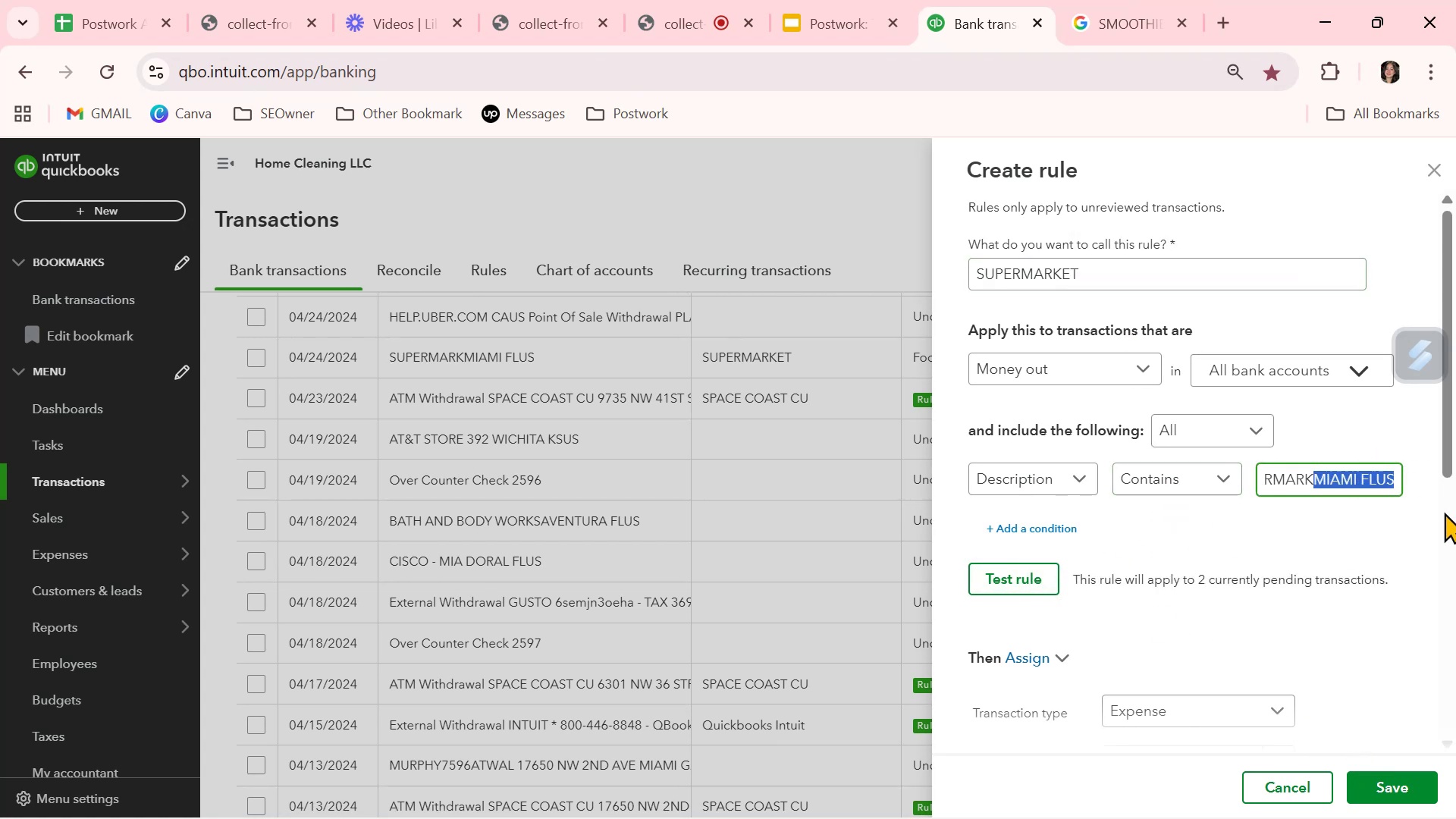 
left_click([1364, 479])
 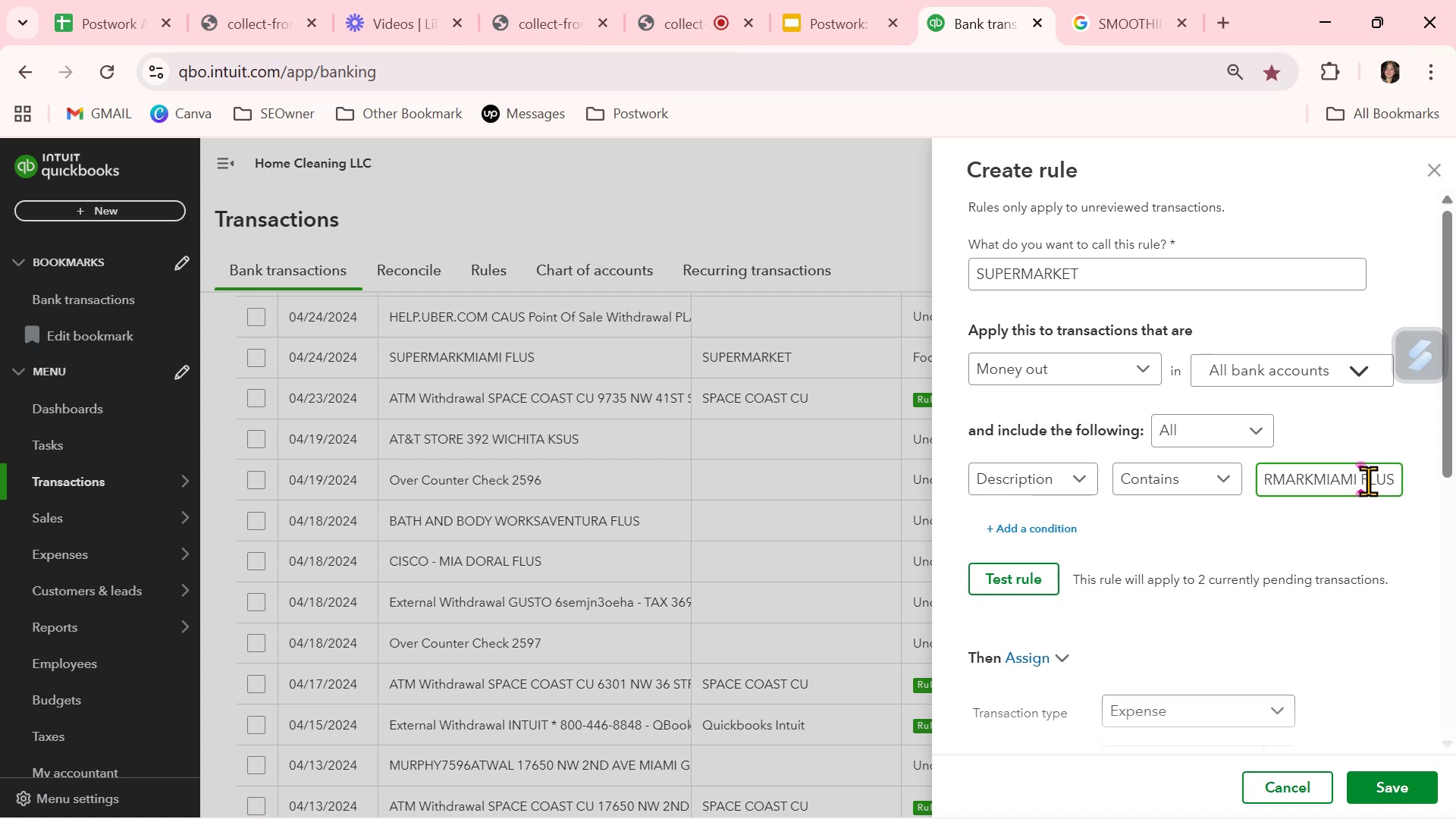 
left_click_drag(start_coordinate=[1363, 480], to_coordinate=[1455, 489])
 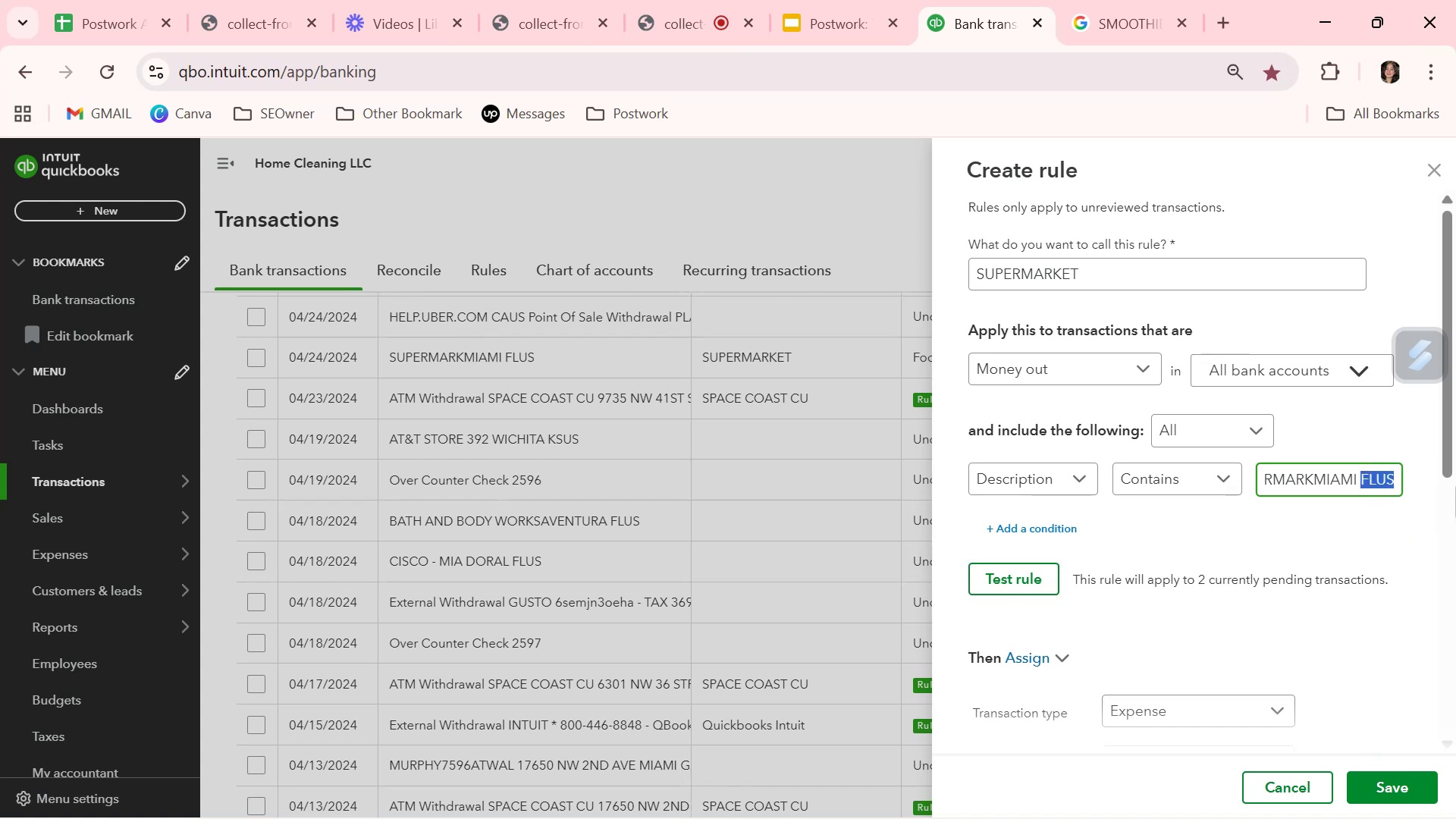 
key(Backspace)
 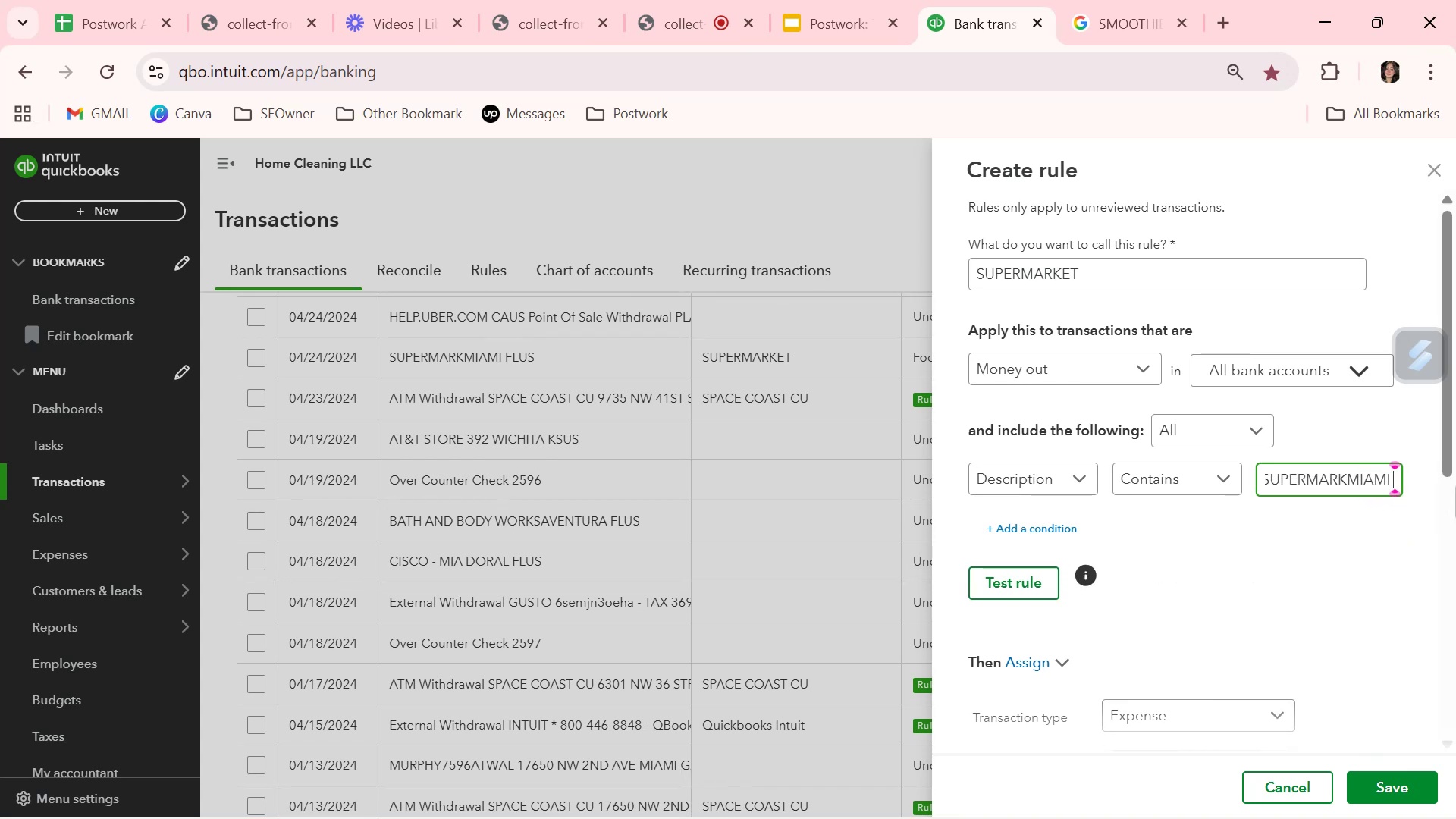 
key(Backspace)
 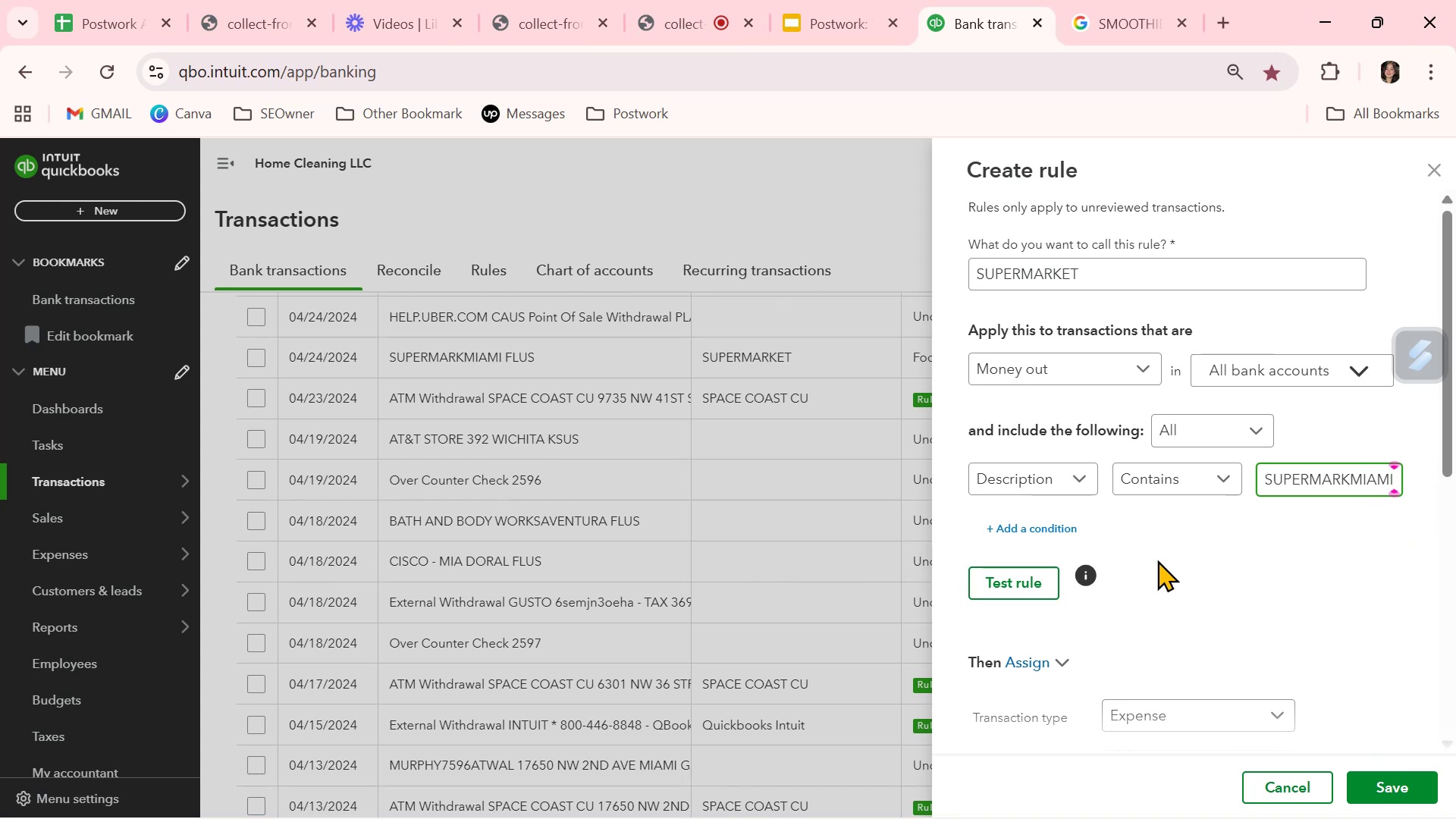 
left_click([1006, 585])
 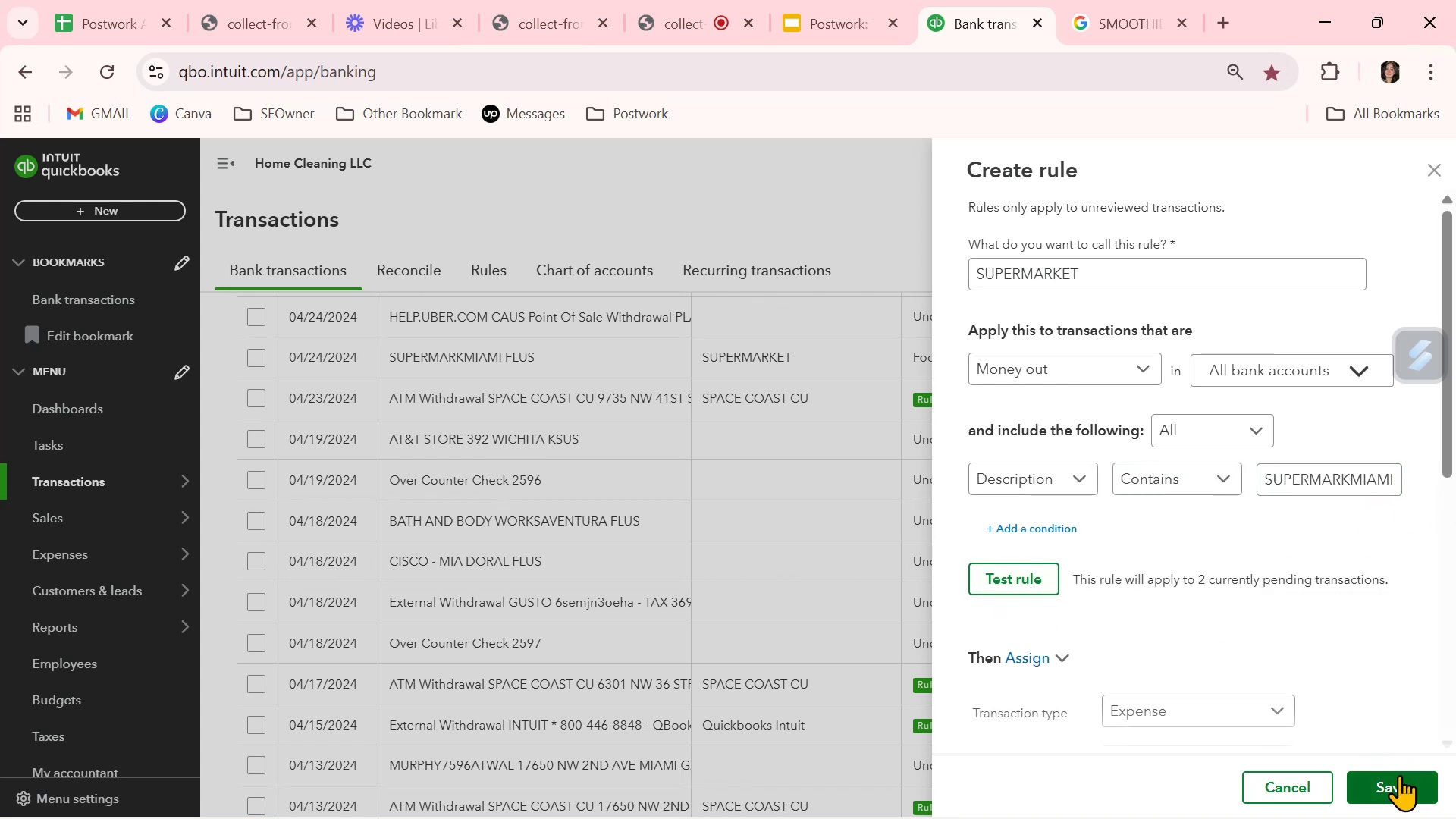 
left_click([1399, 778])
 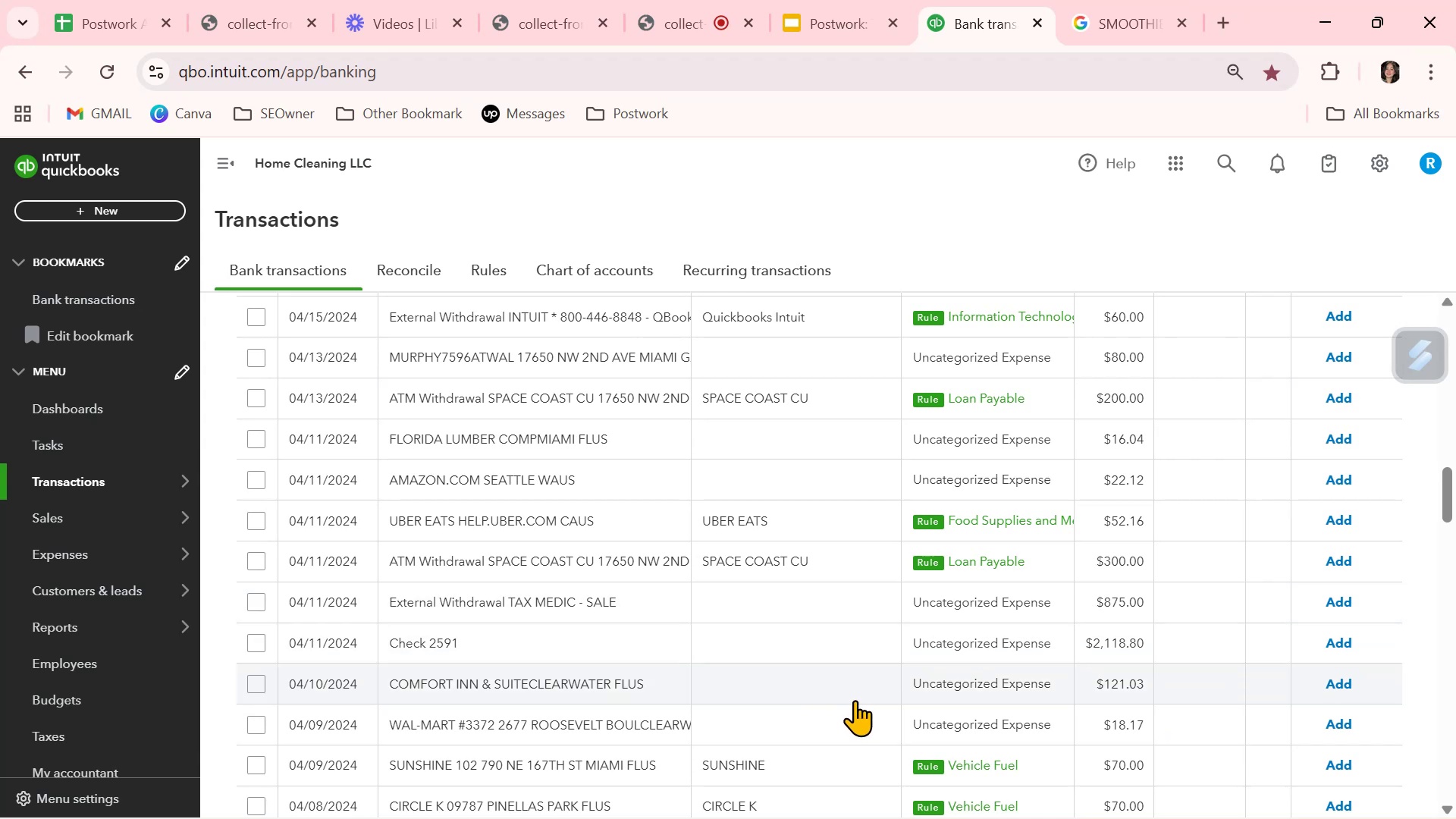 
wait(7.33)
 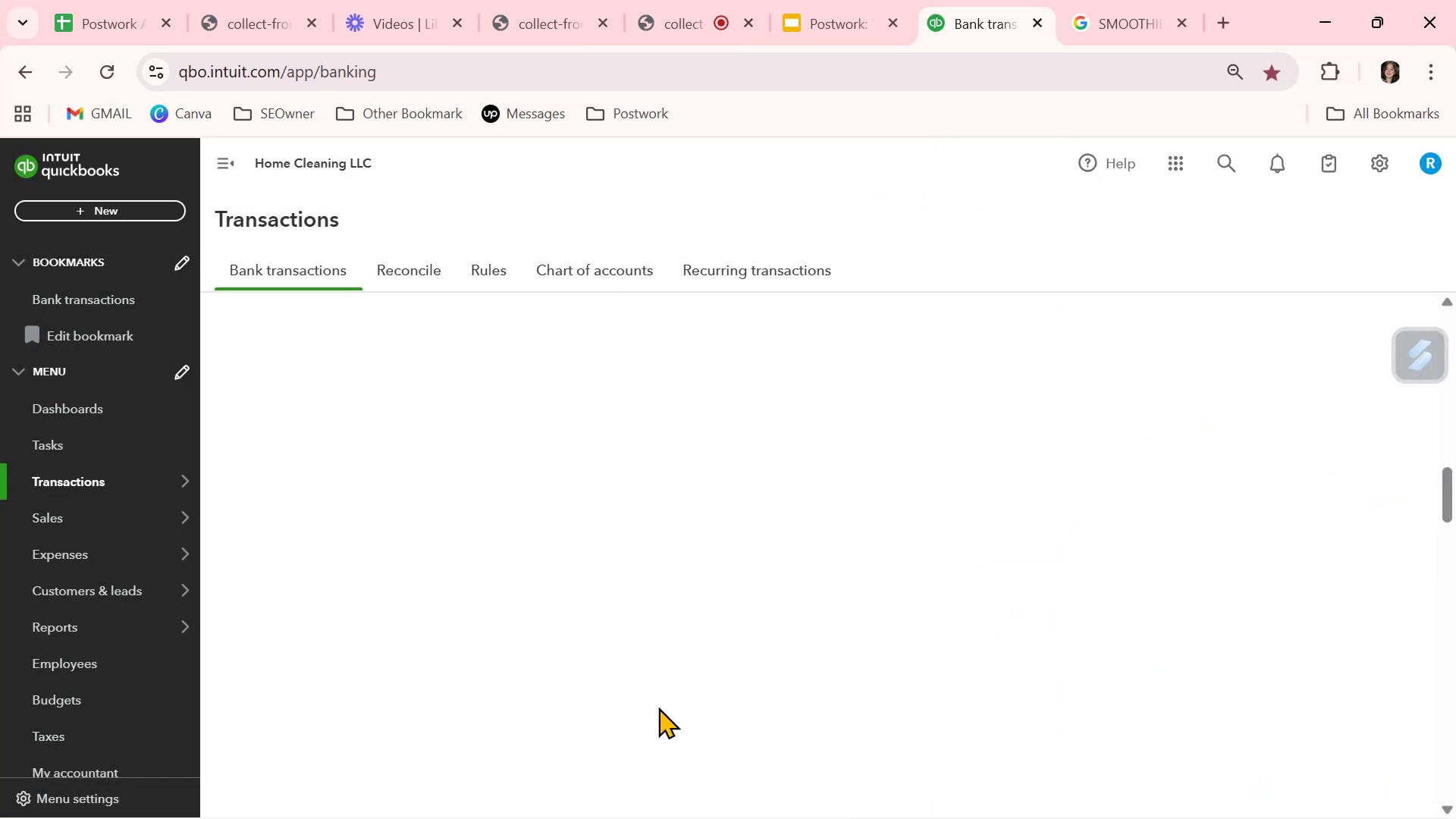 
left_click([656, 694])
 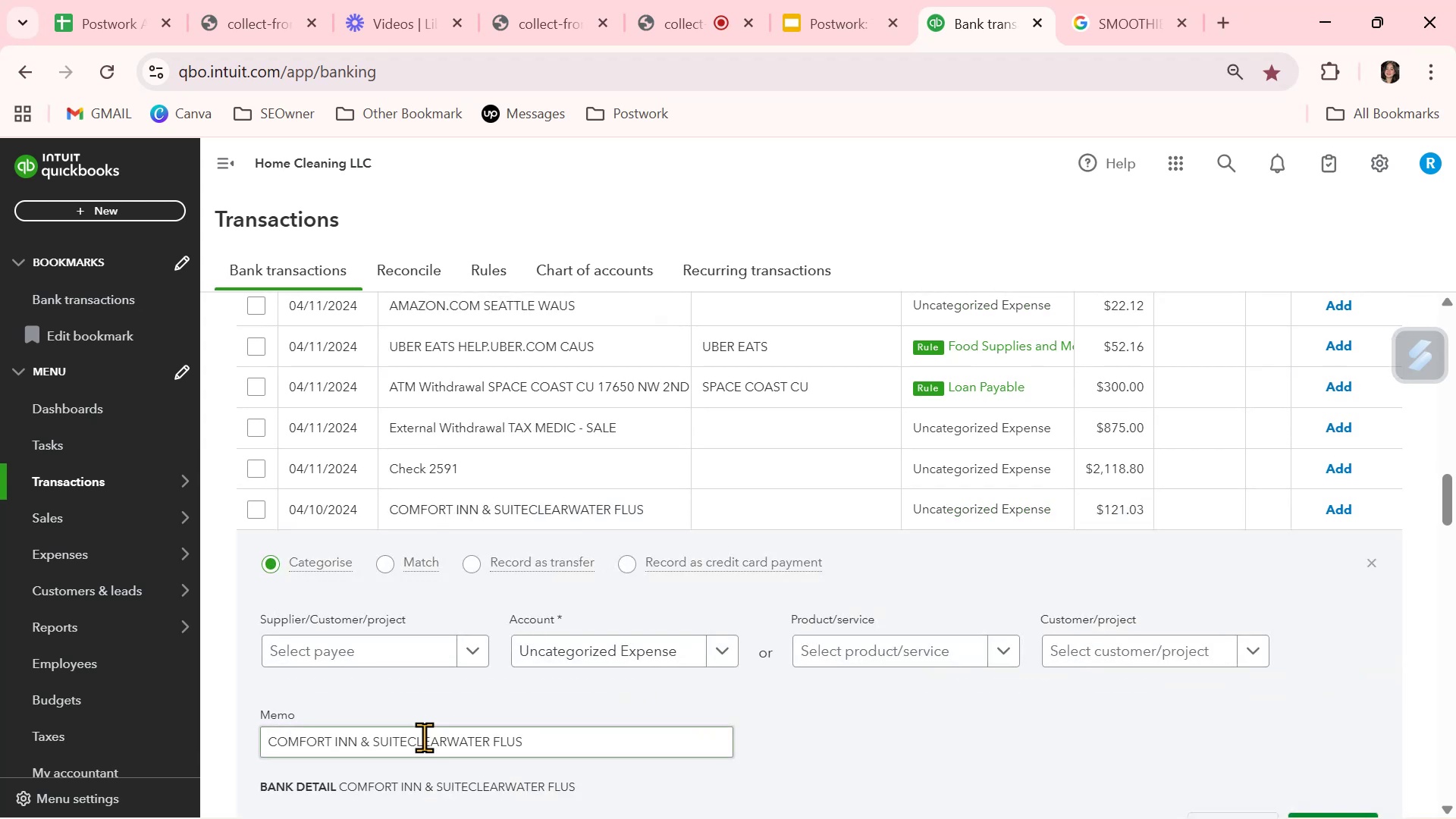 
double_click([424, 739])
 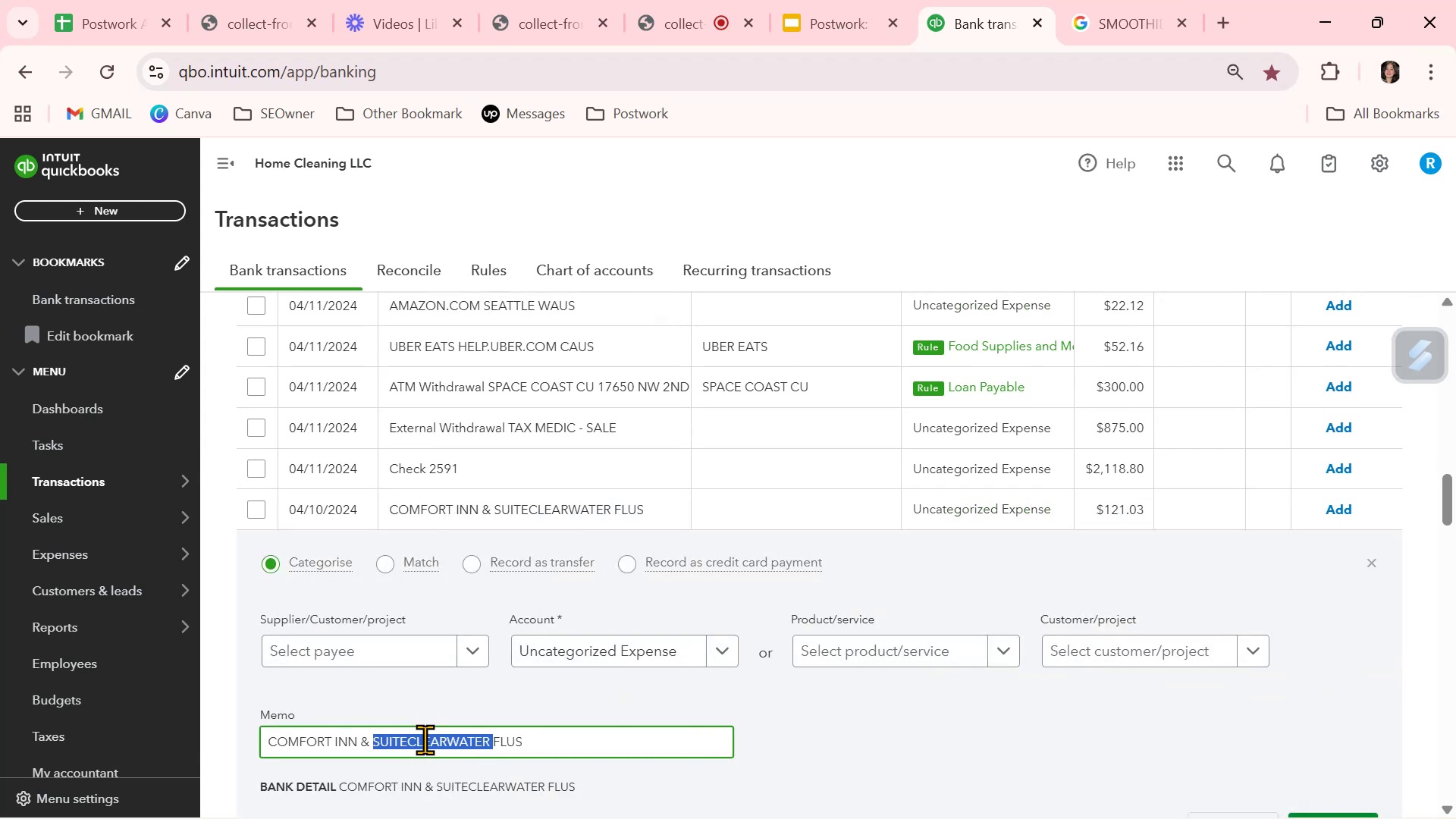 
triple_click([425, 739])
 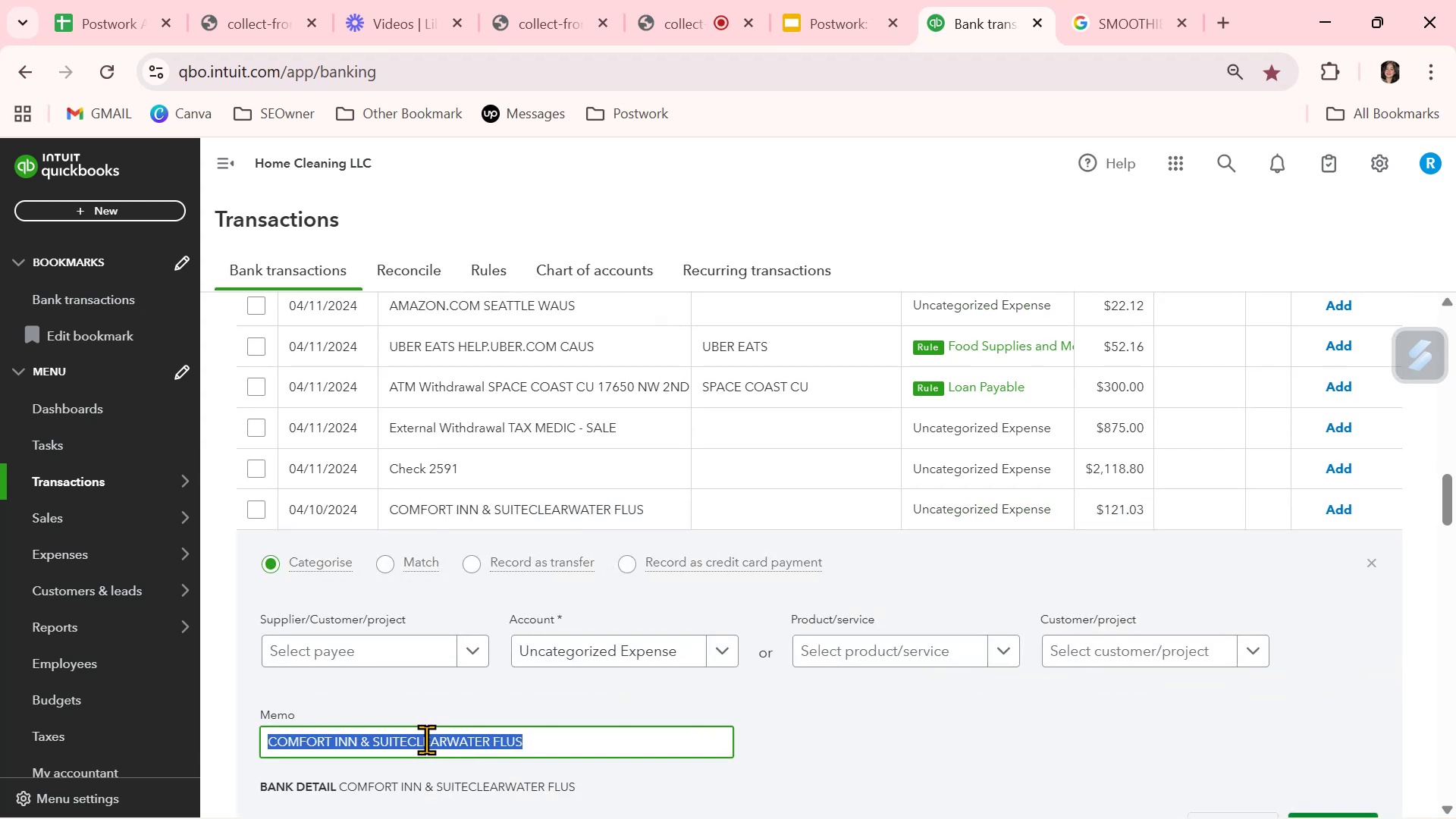 
key(Control+ControlLeft)
 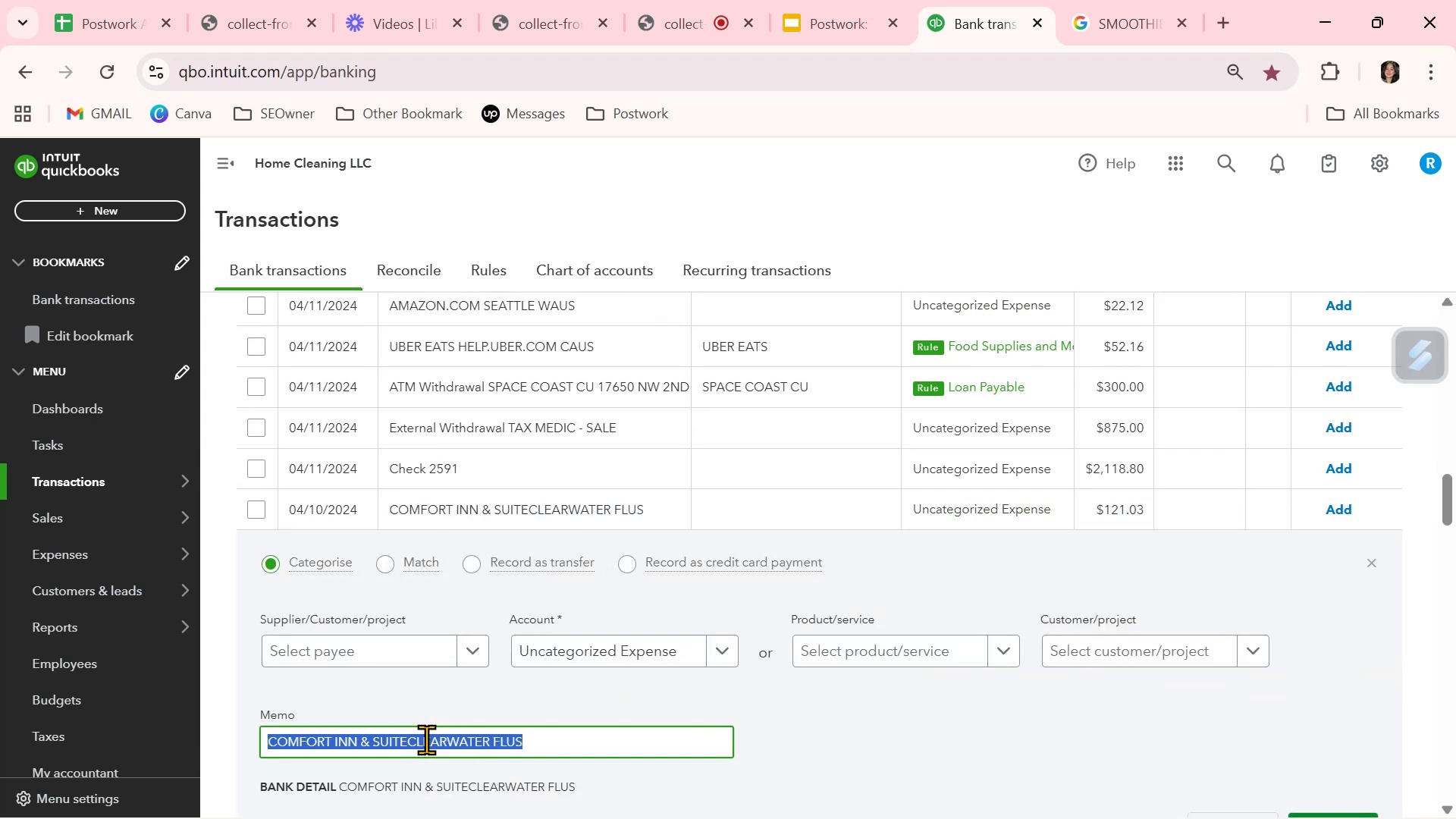 
key(Control+C)
 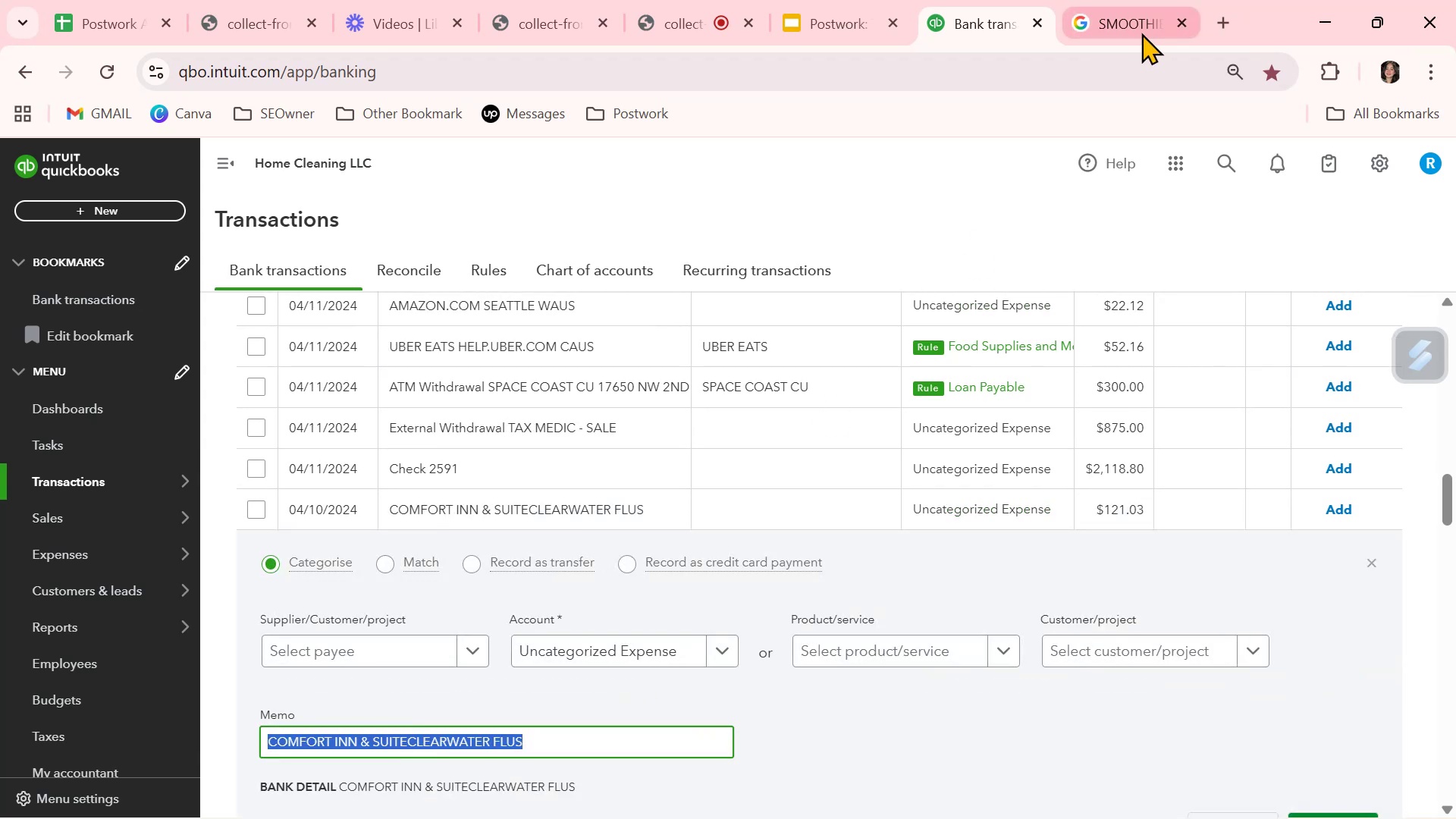 
left_click([1144, 15])
 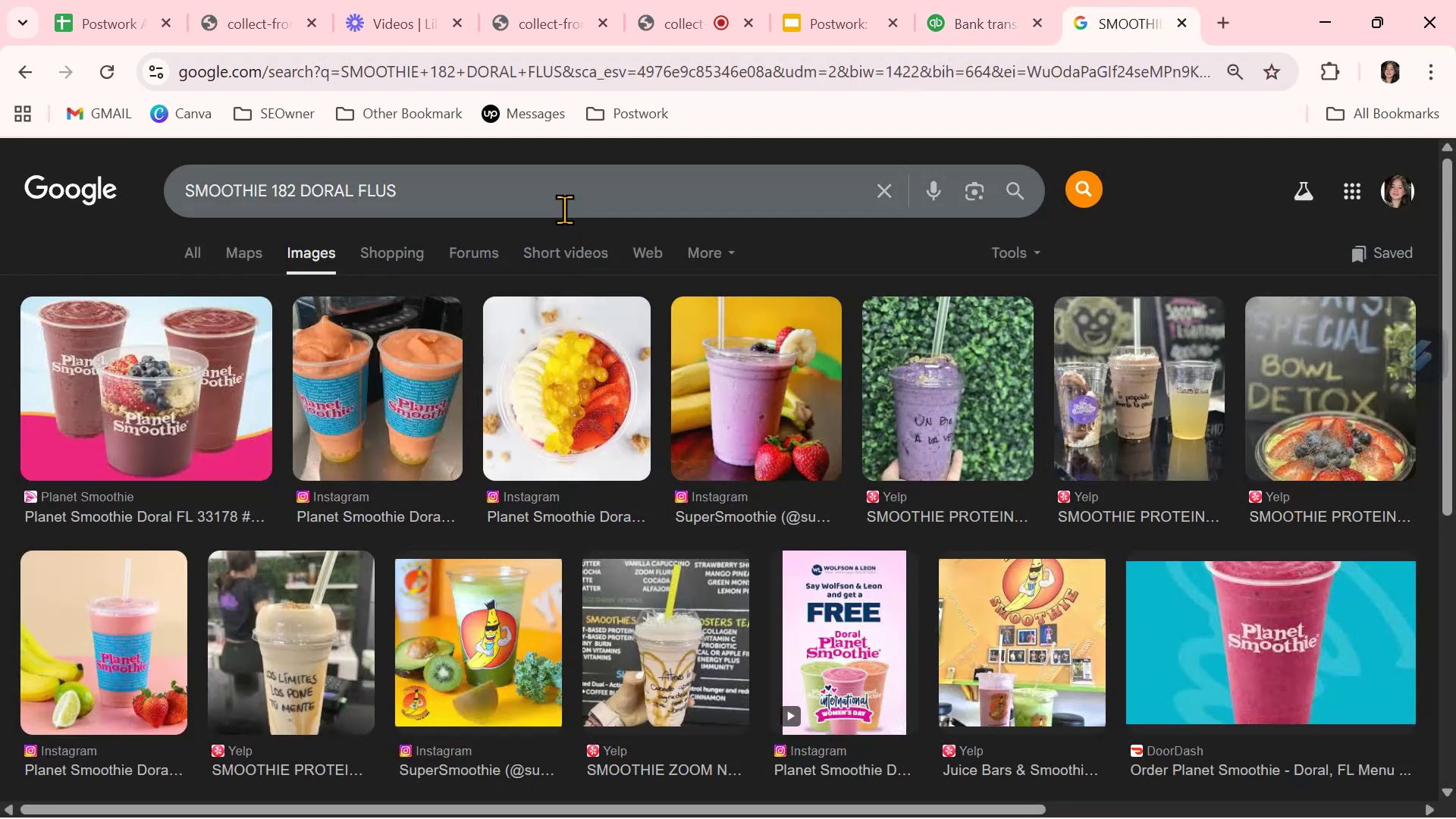 
double_click([564, 199])
 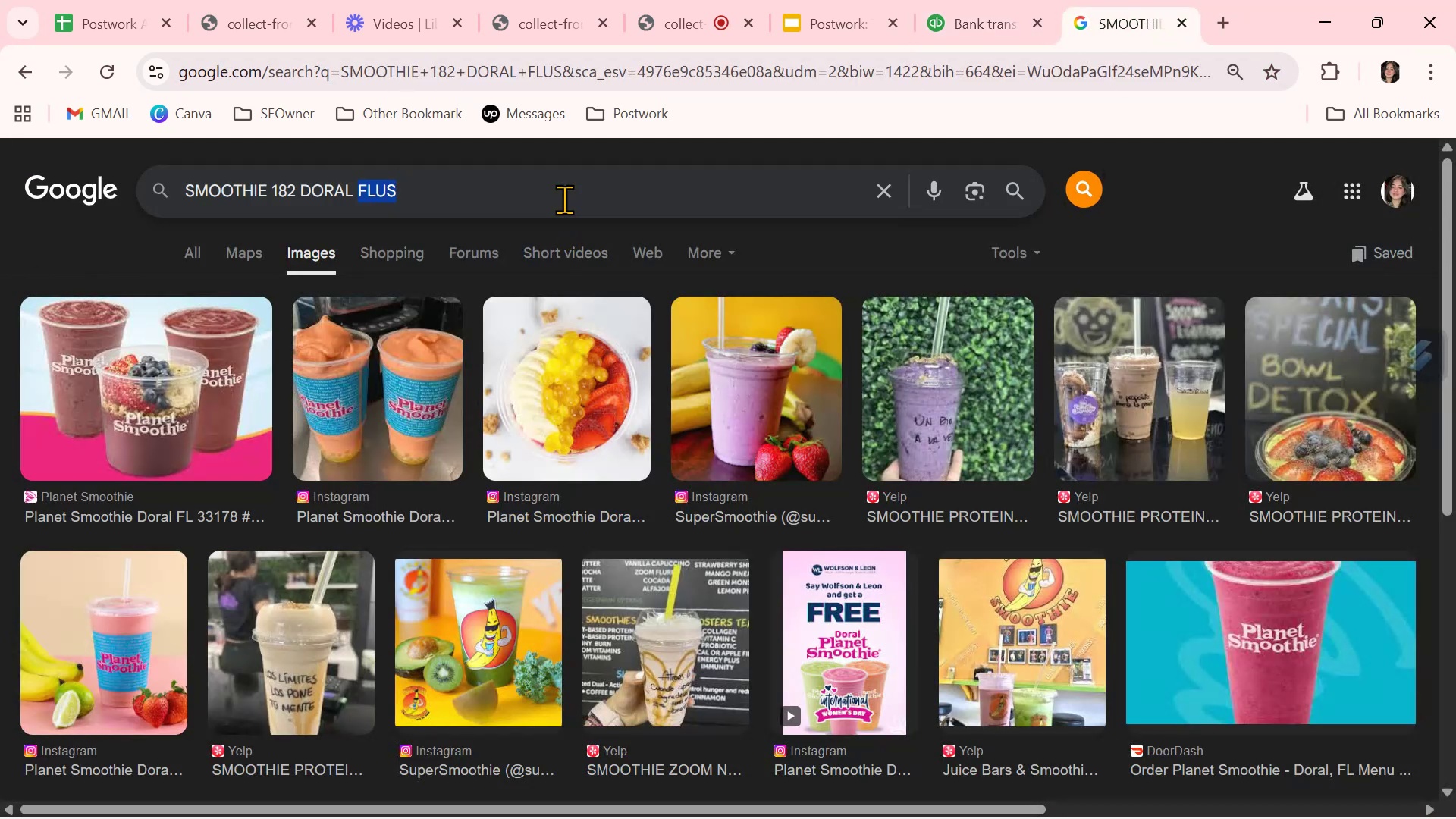 
triple_click([564, 199])
 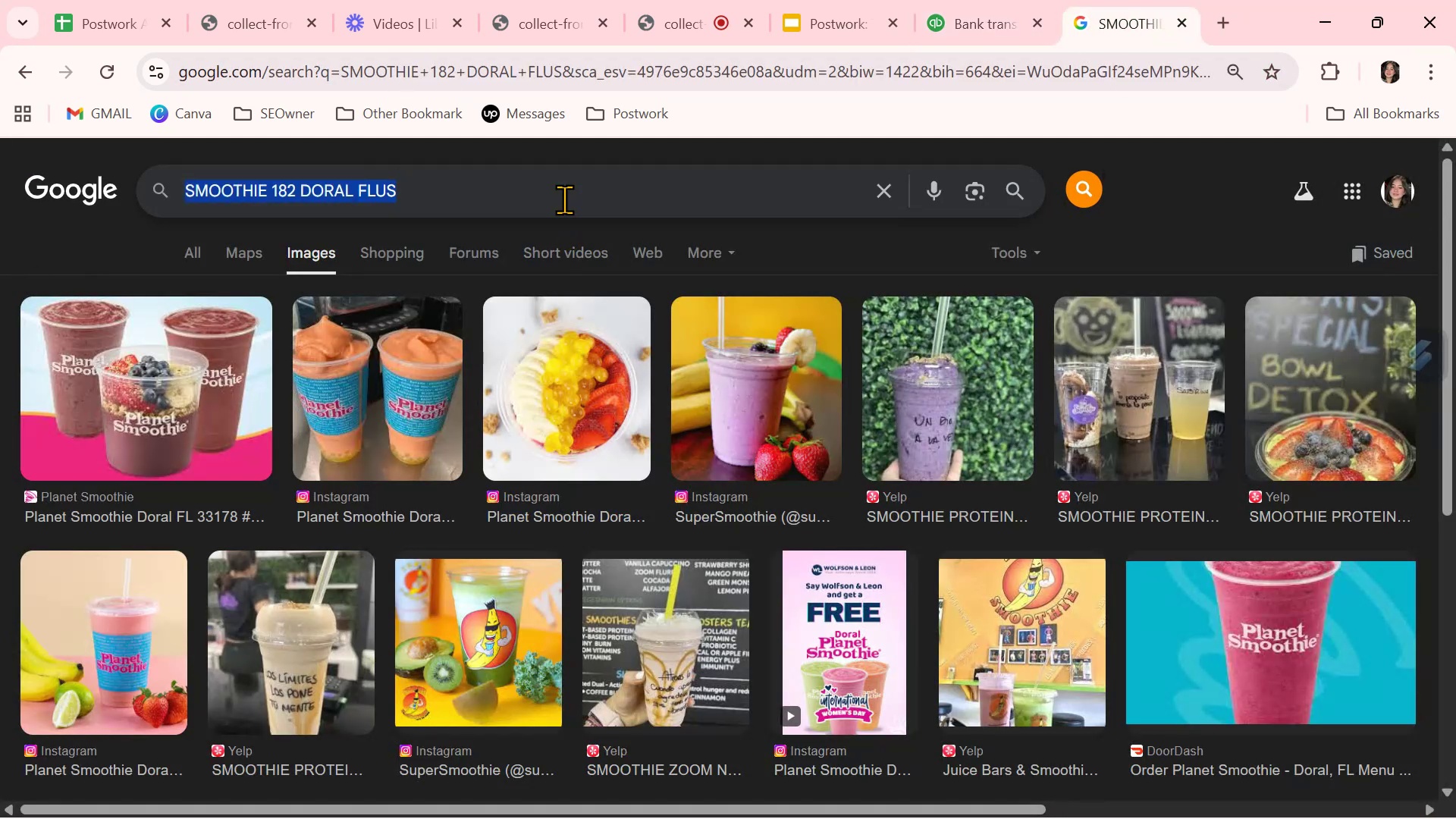 
key(Control+ControlLeft)
 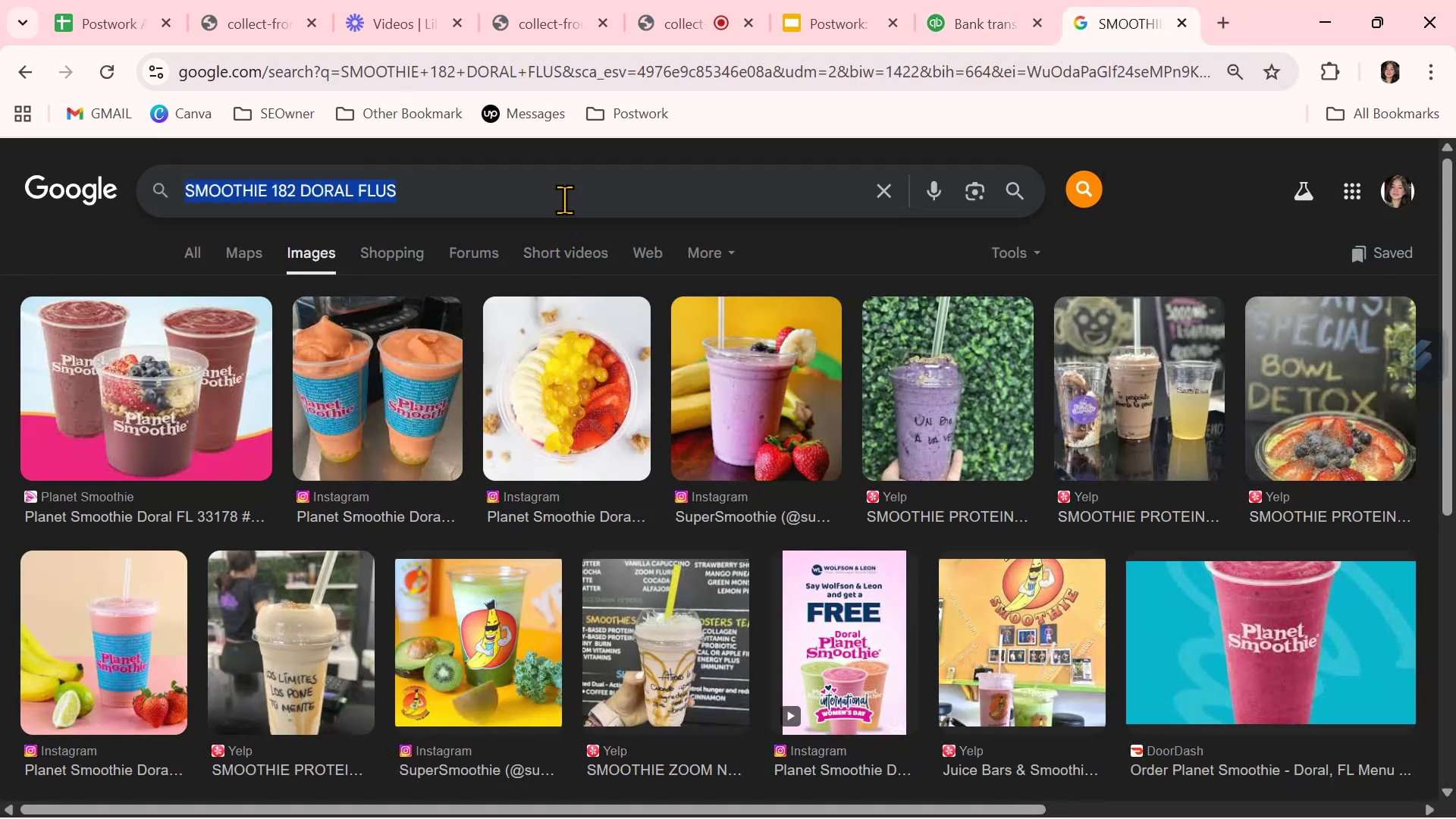 
key(Control+V)
 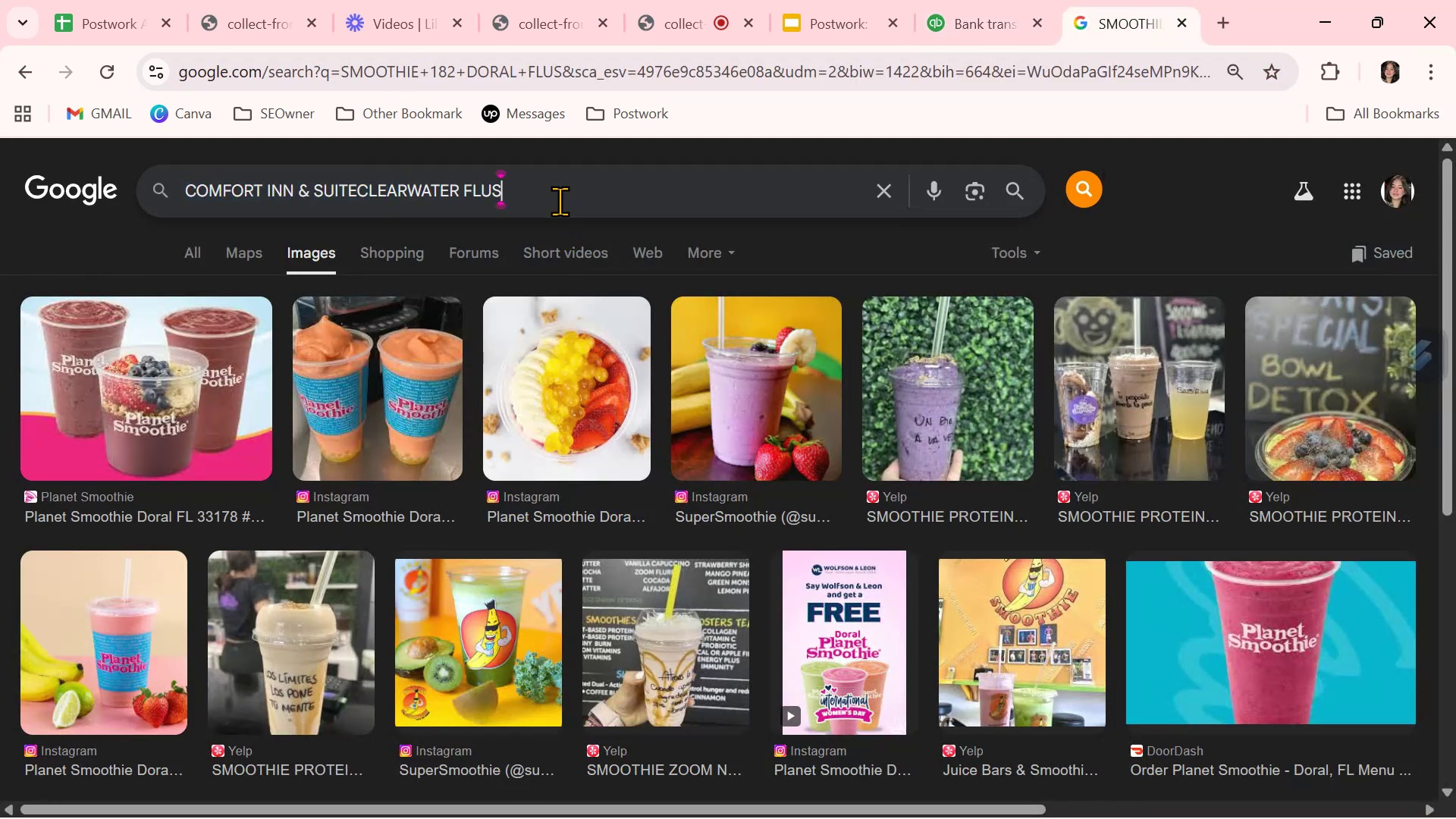 
key(NumpadEnter)
 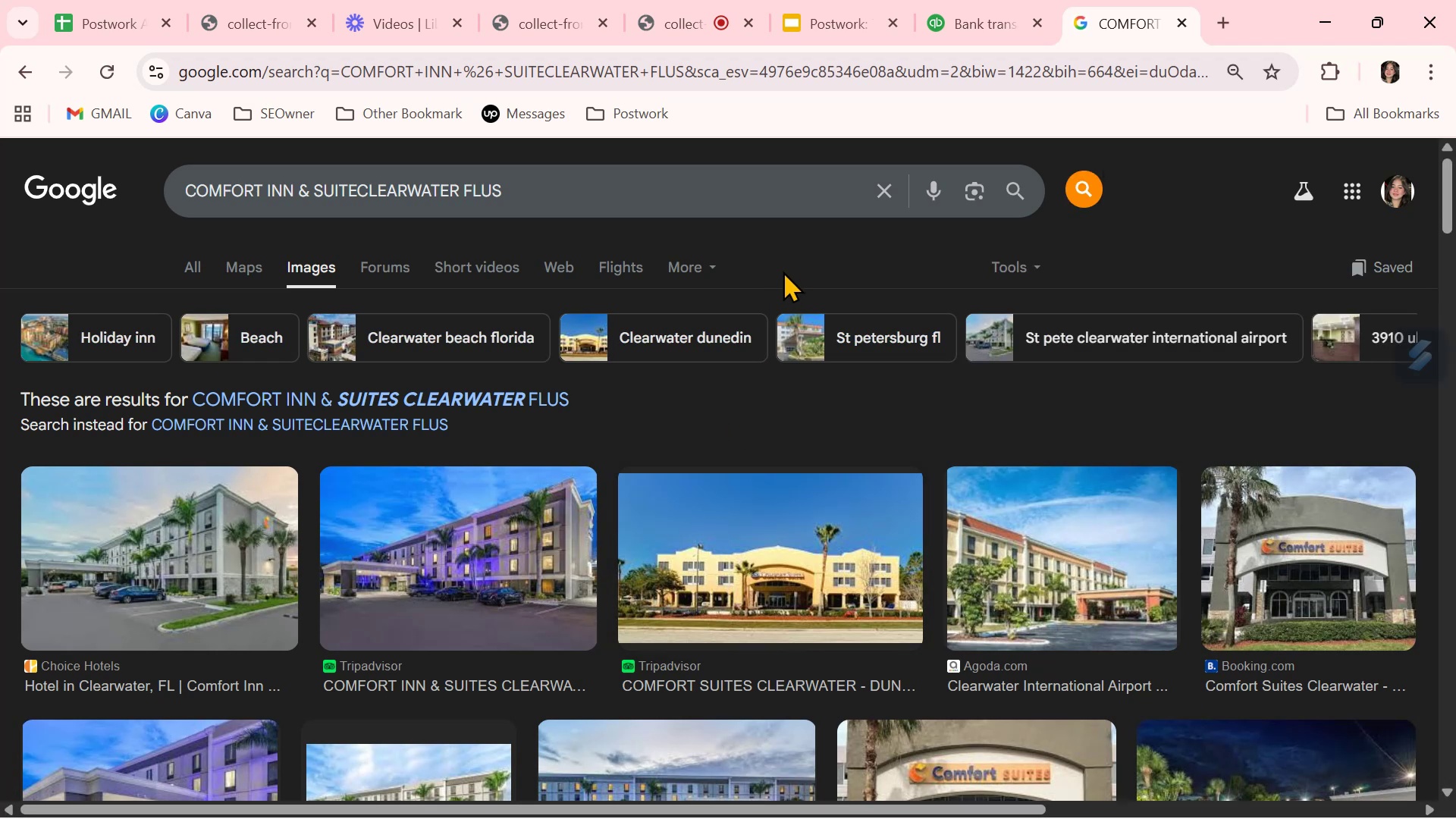 
wait(8.41)
 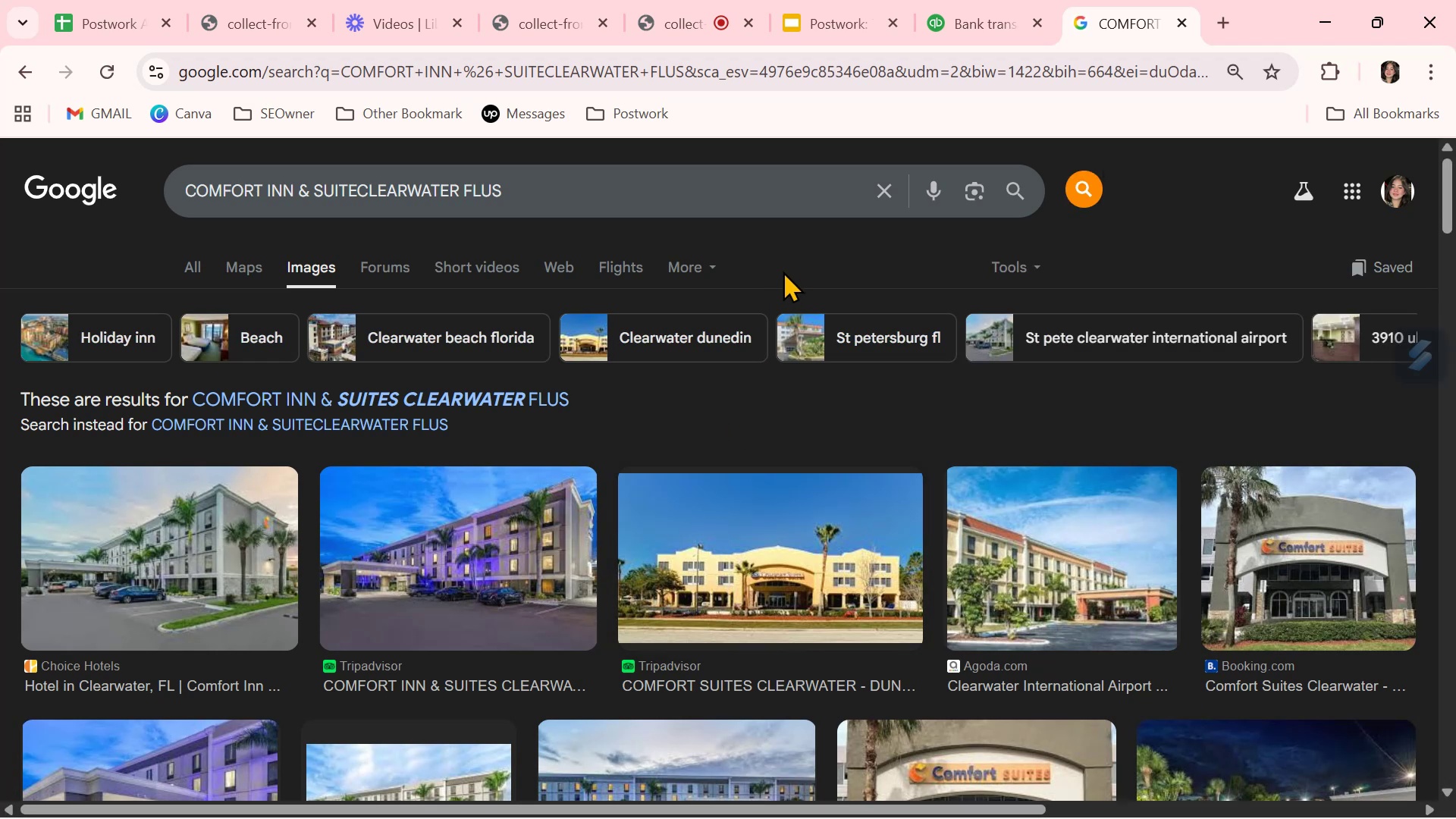 
left_click([950, 20])
 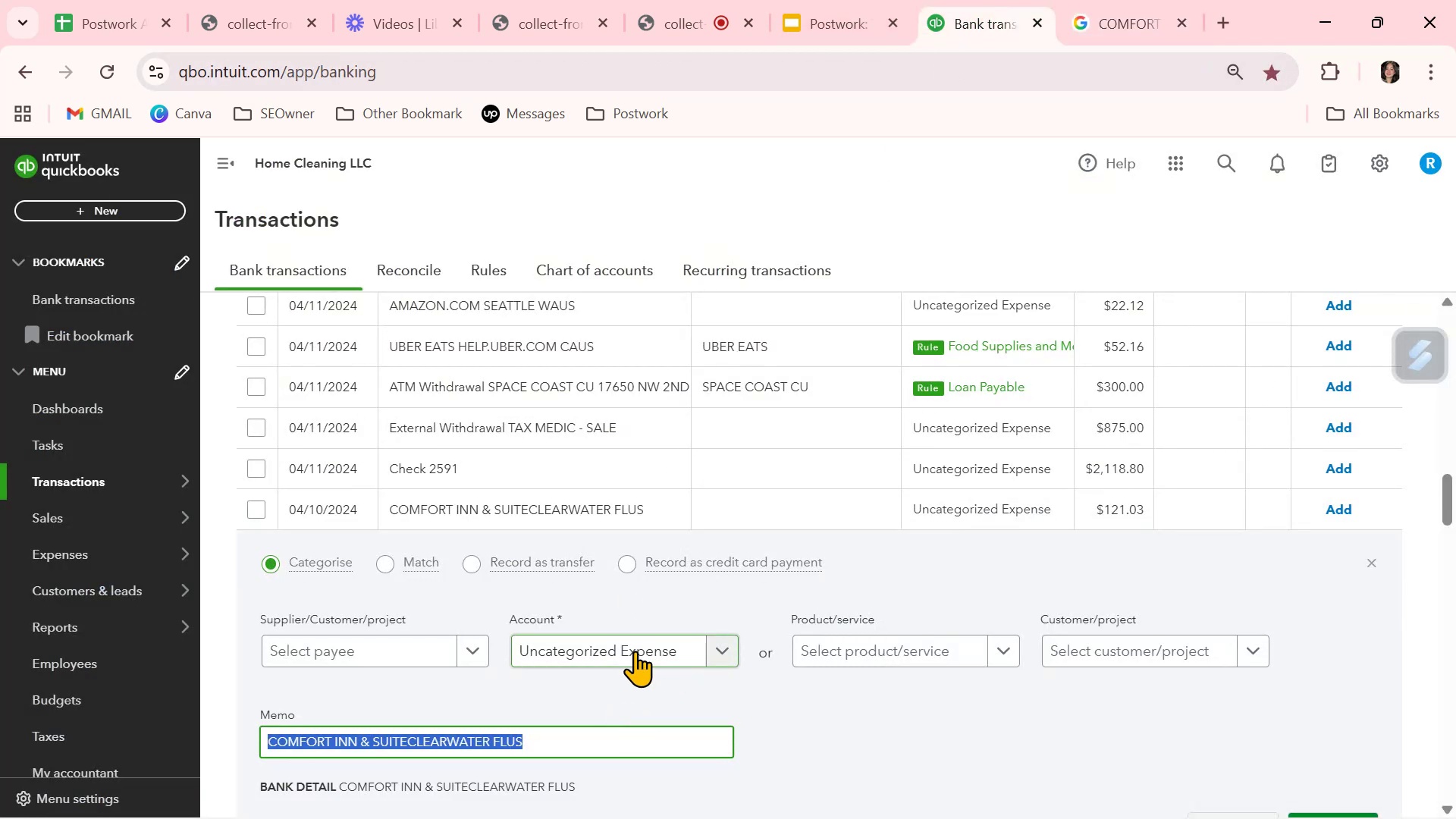 
left_click([567, 657])
 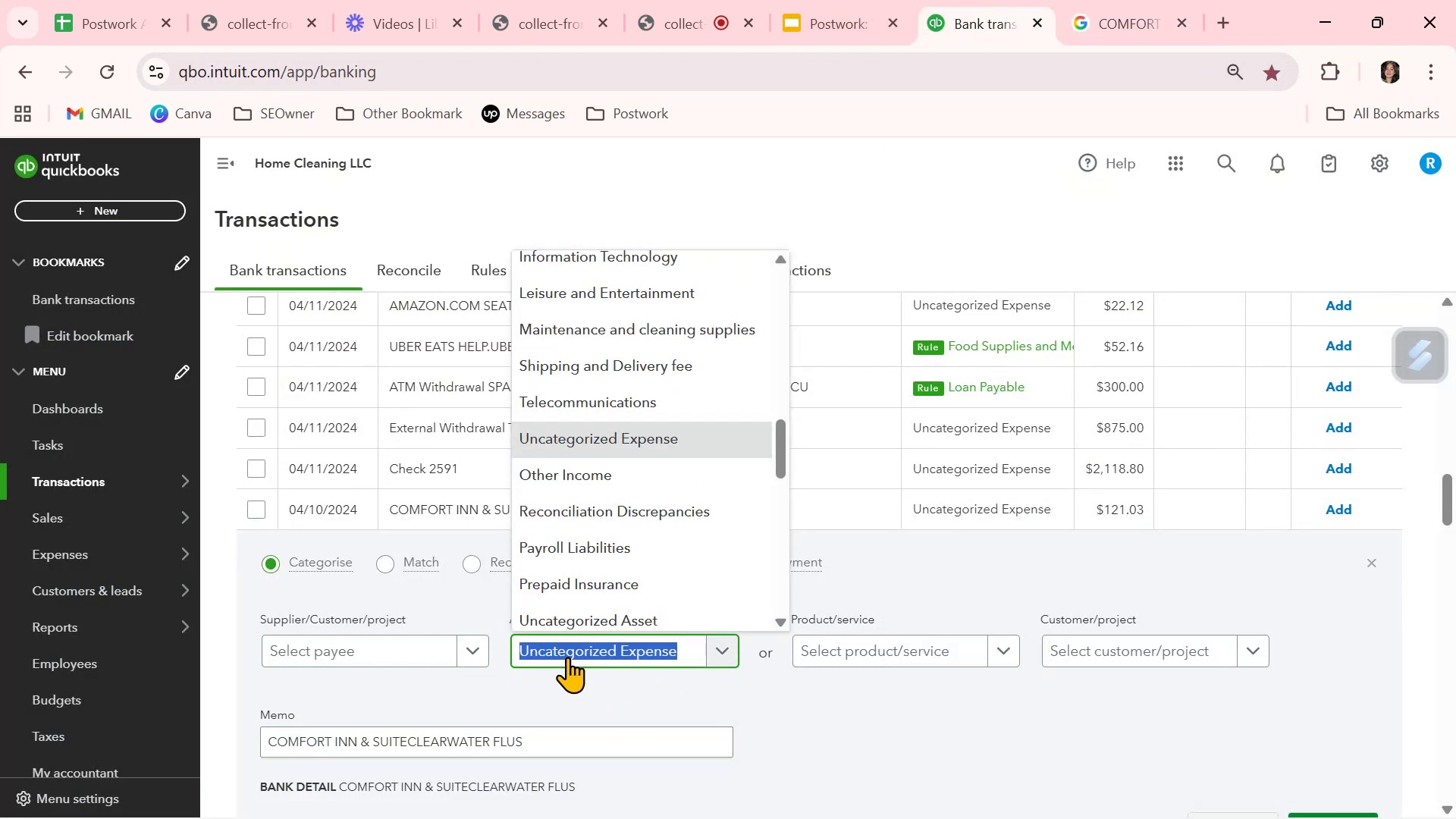 
type(TRA)
 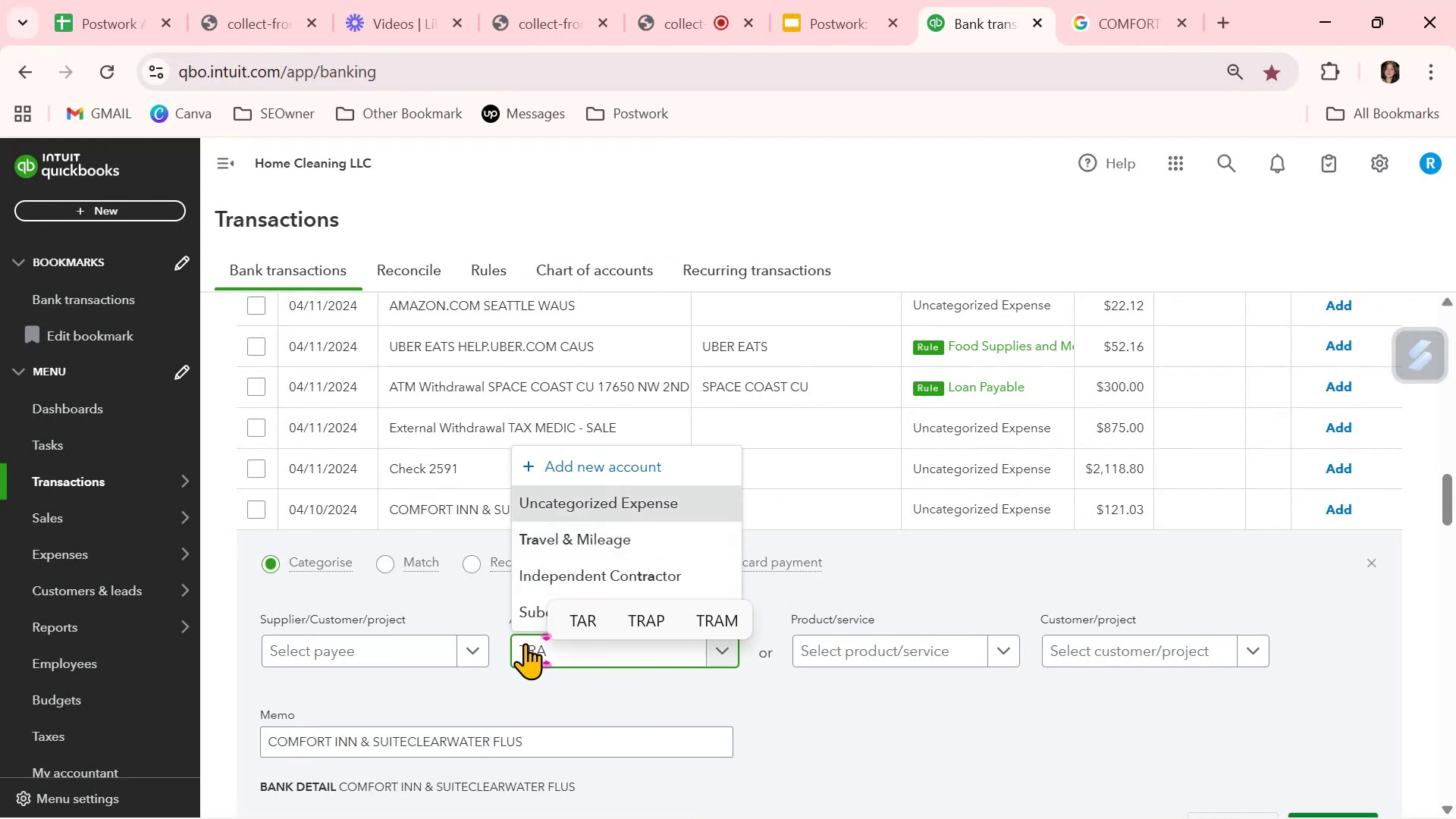 
double_click([535, 652])
 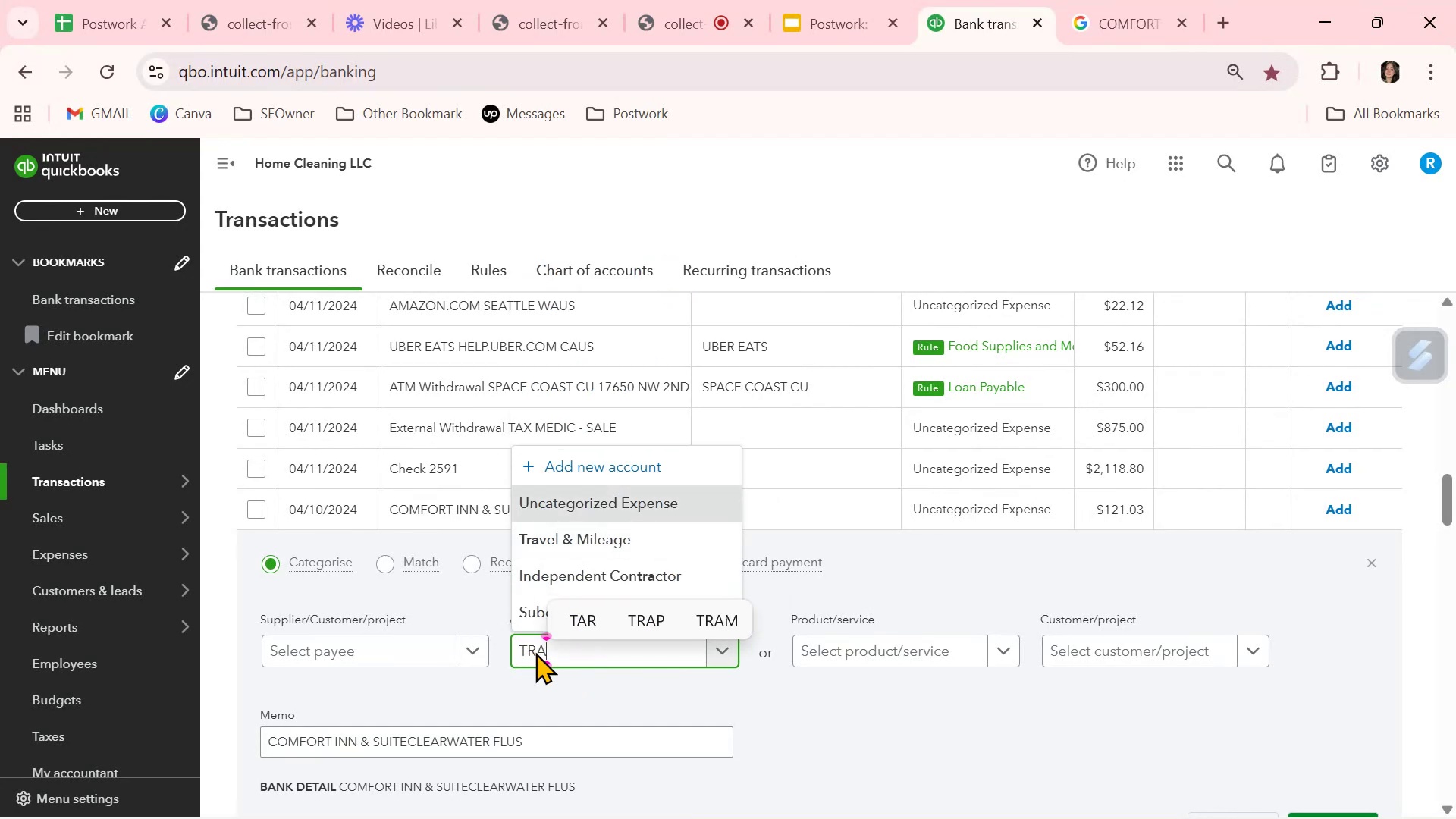 
triple_click([535, 652])
 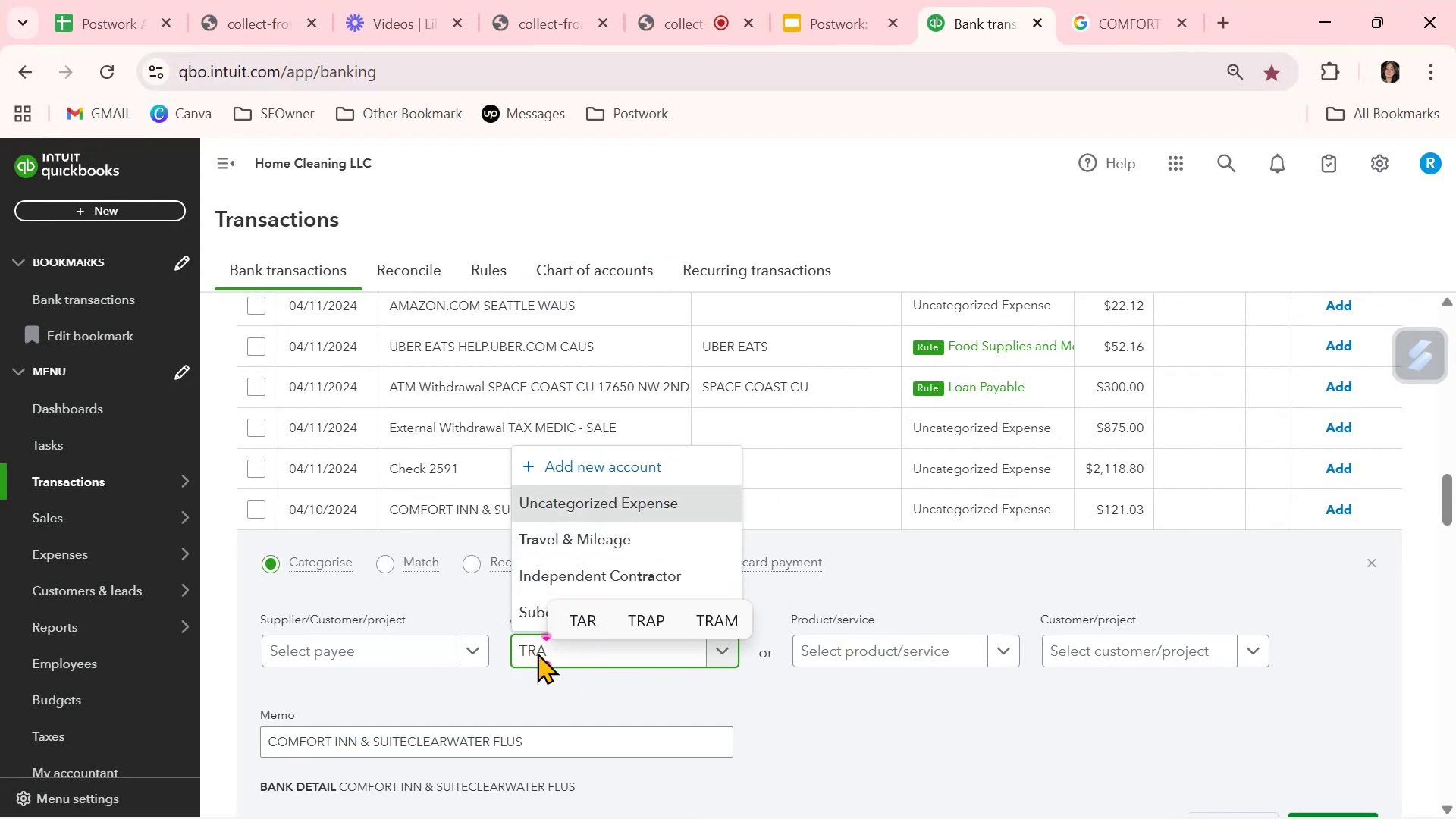 
hold_key(key=Backspace, duration=0.83)
 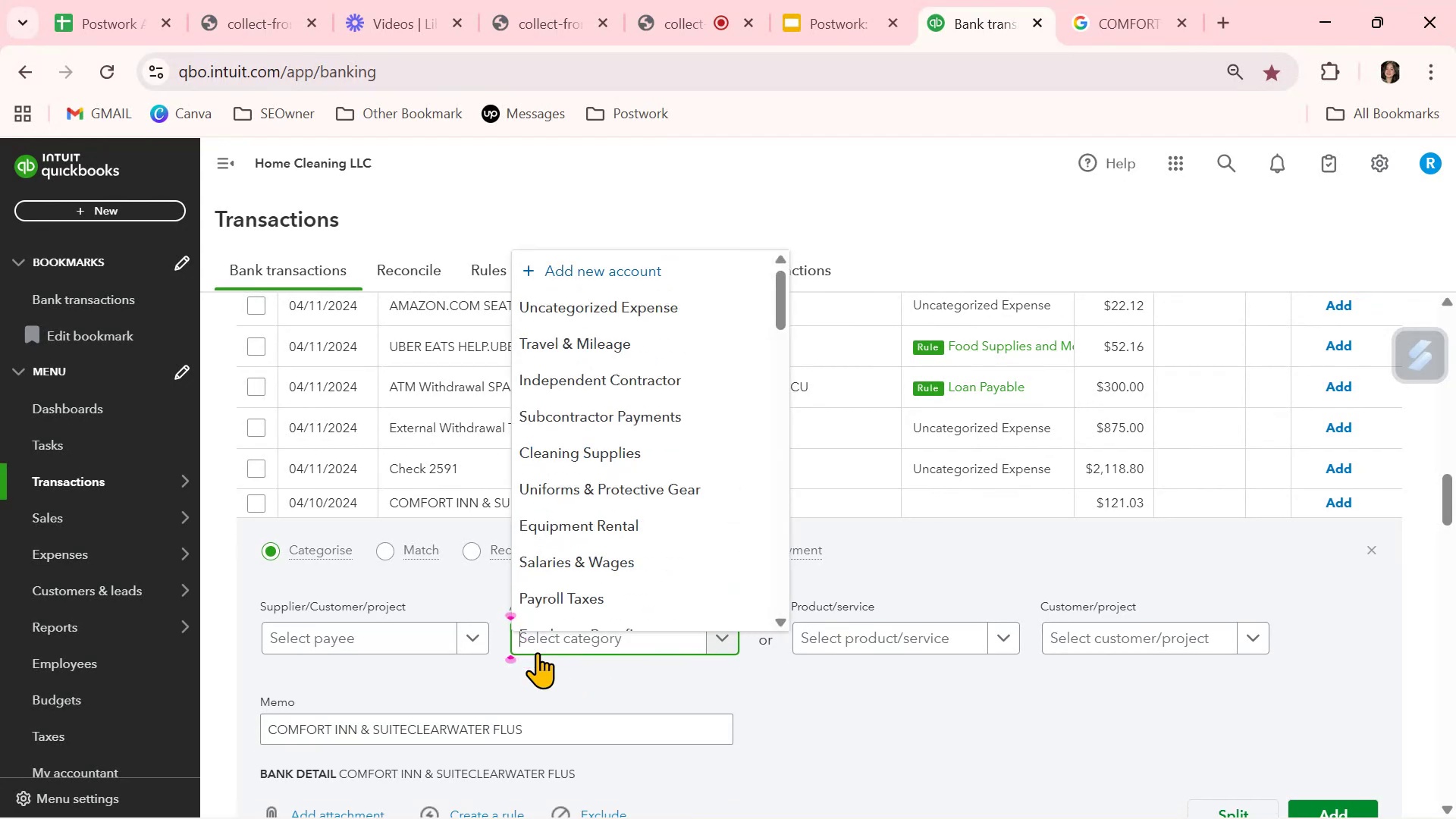 
type(HOTEL)
 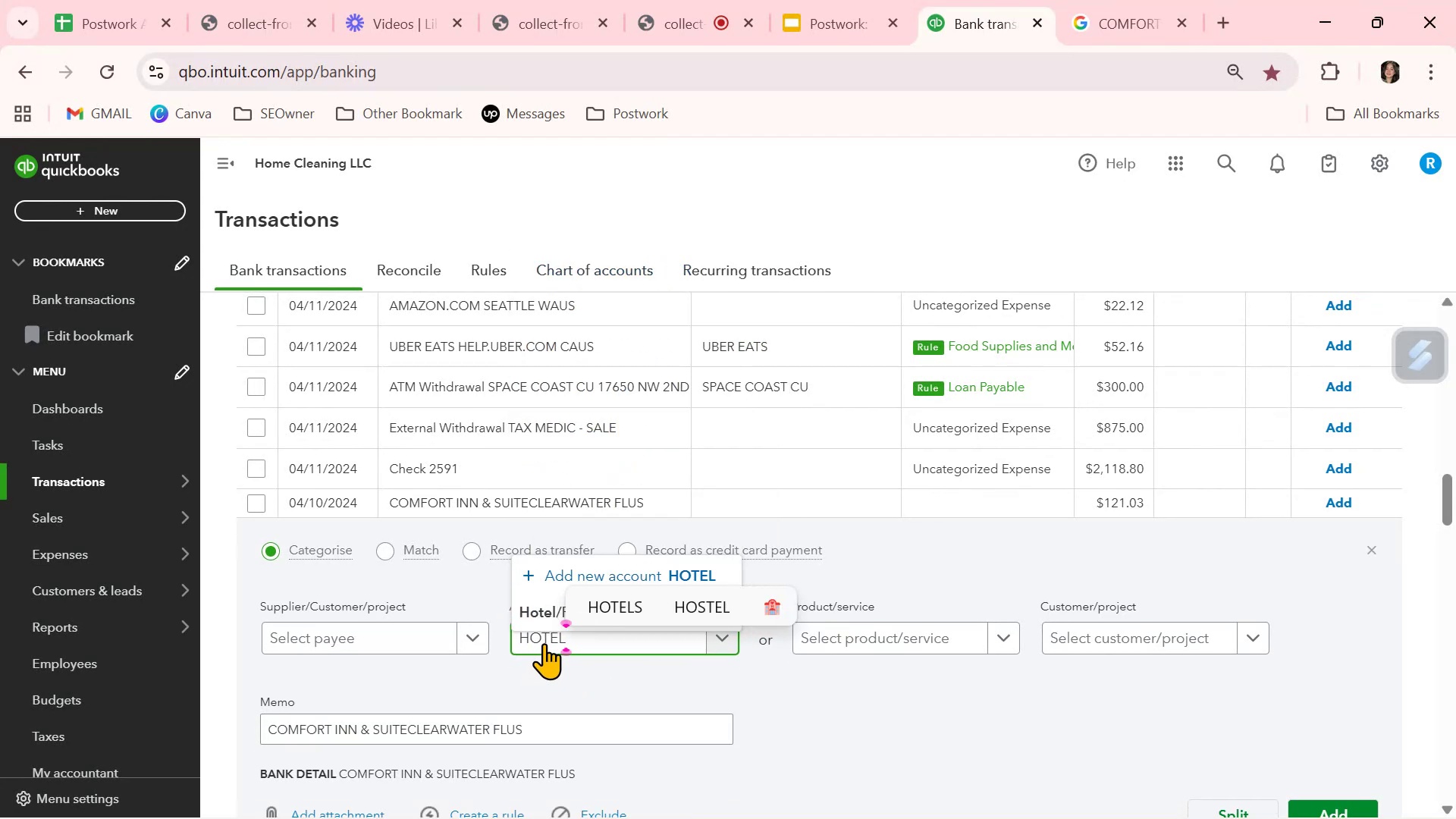 
left_click([533, 612])
 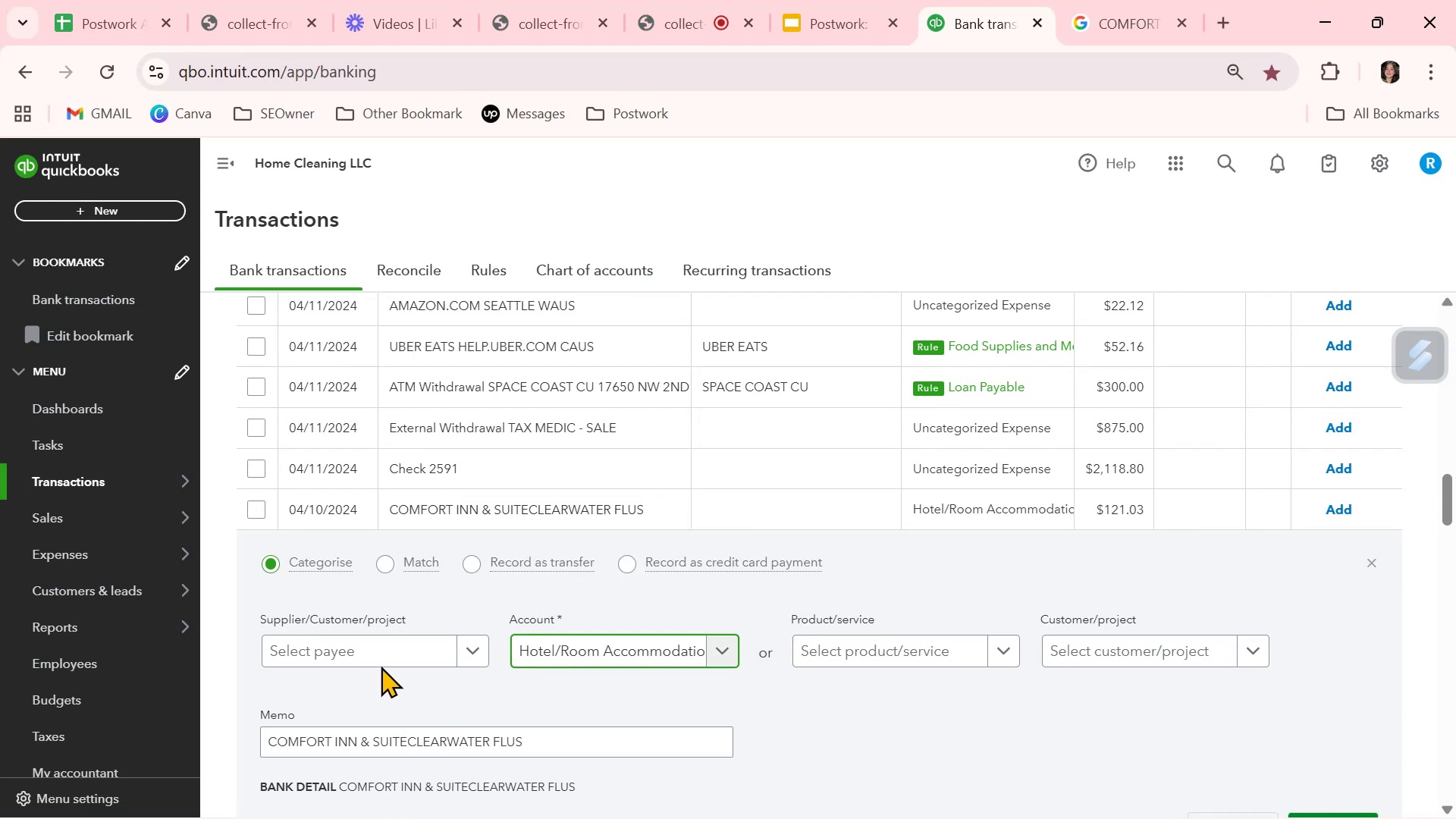 
left_click([394, 648])
 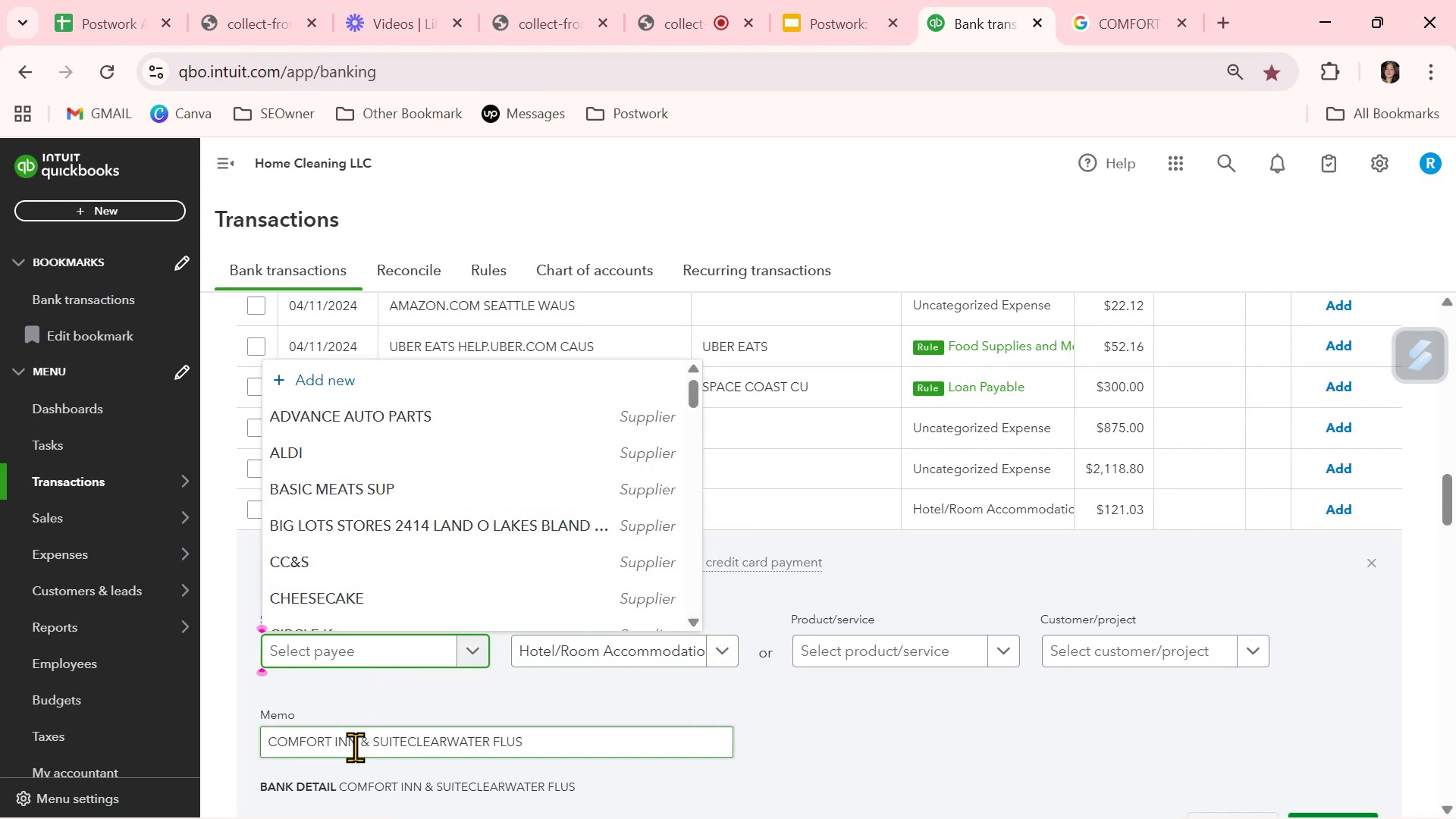 
left_click_drag(start_coordinate=[269, 743], to_coordinate=[408, 743])
 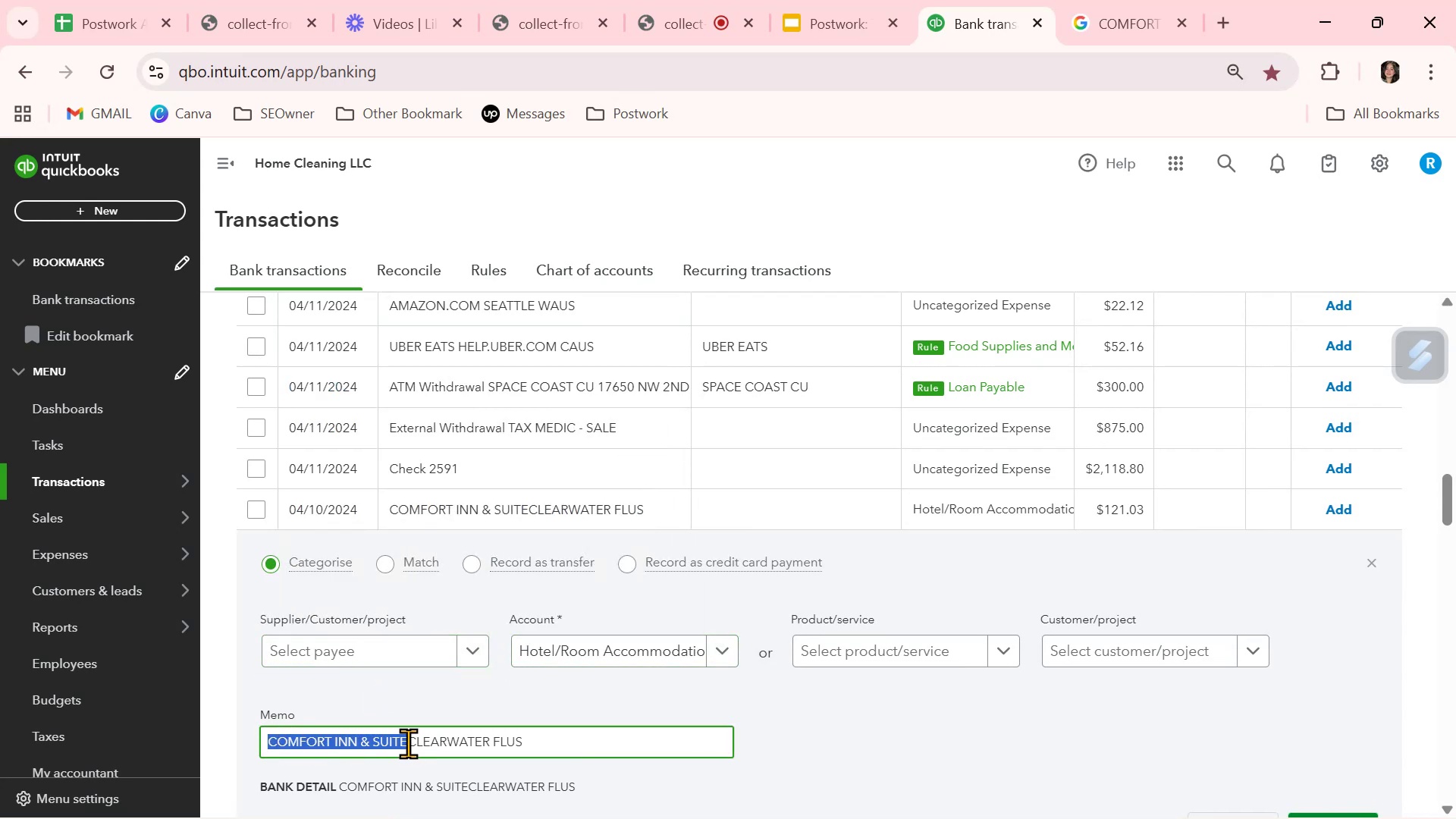 
key(Control+ControlLeft)
 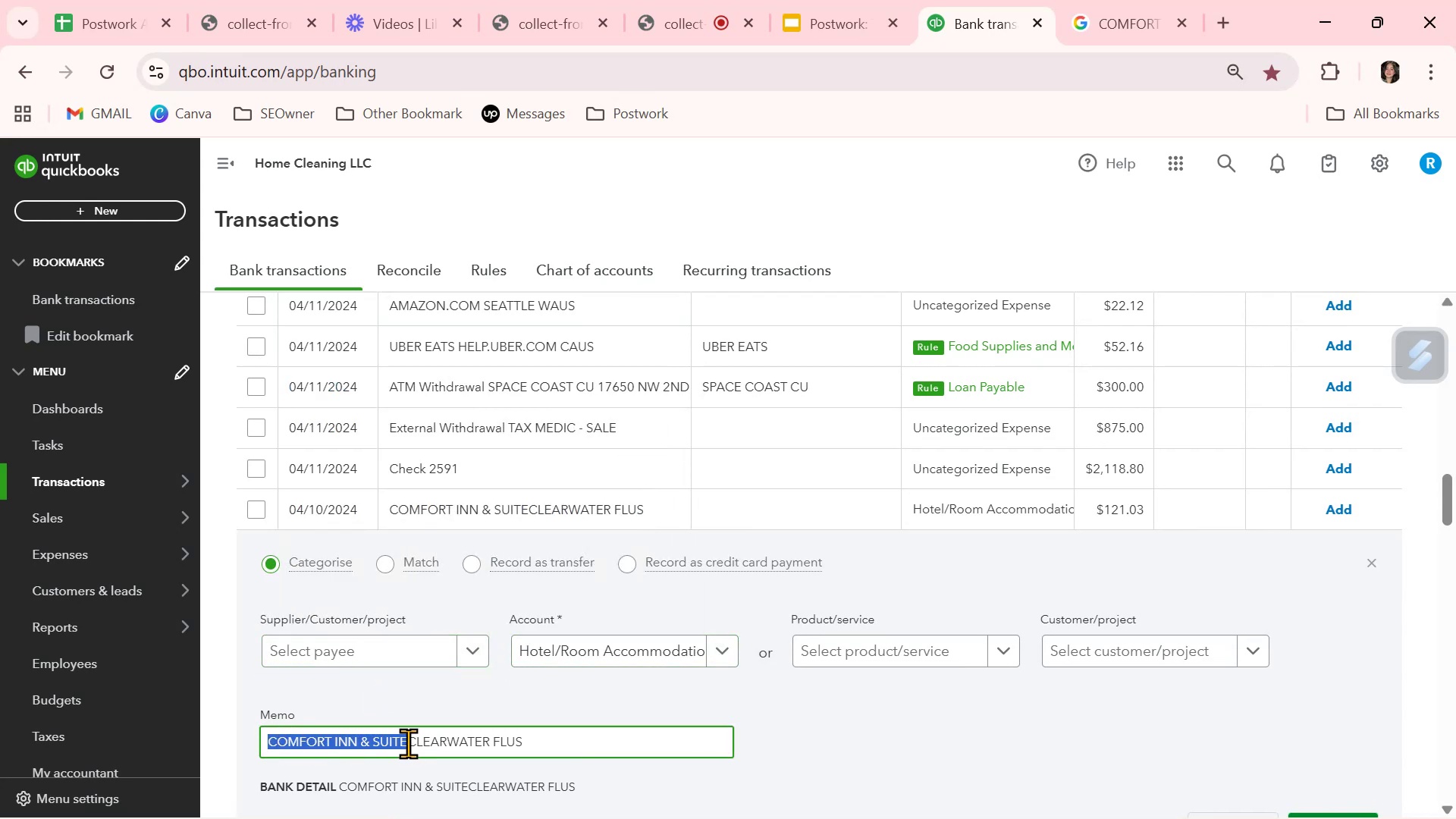 
key(Control+C)
 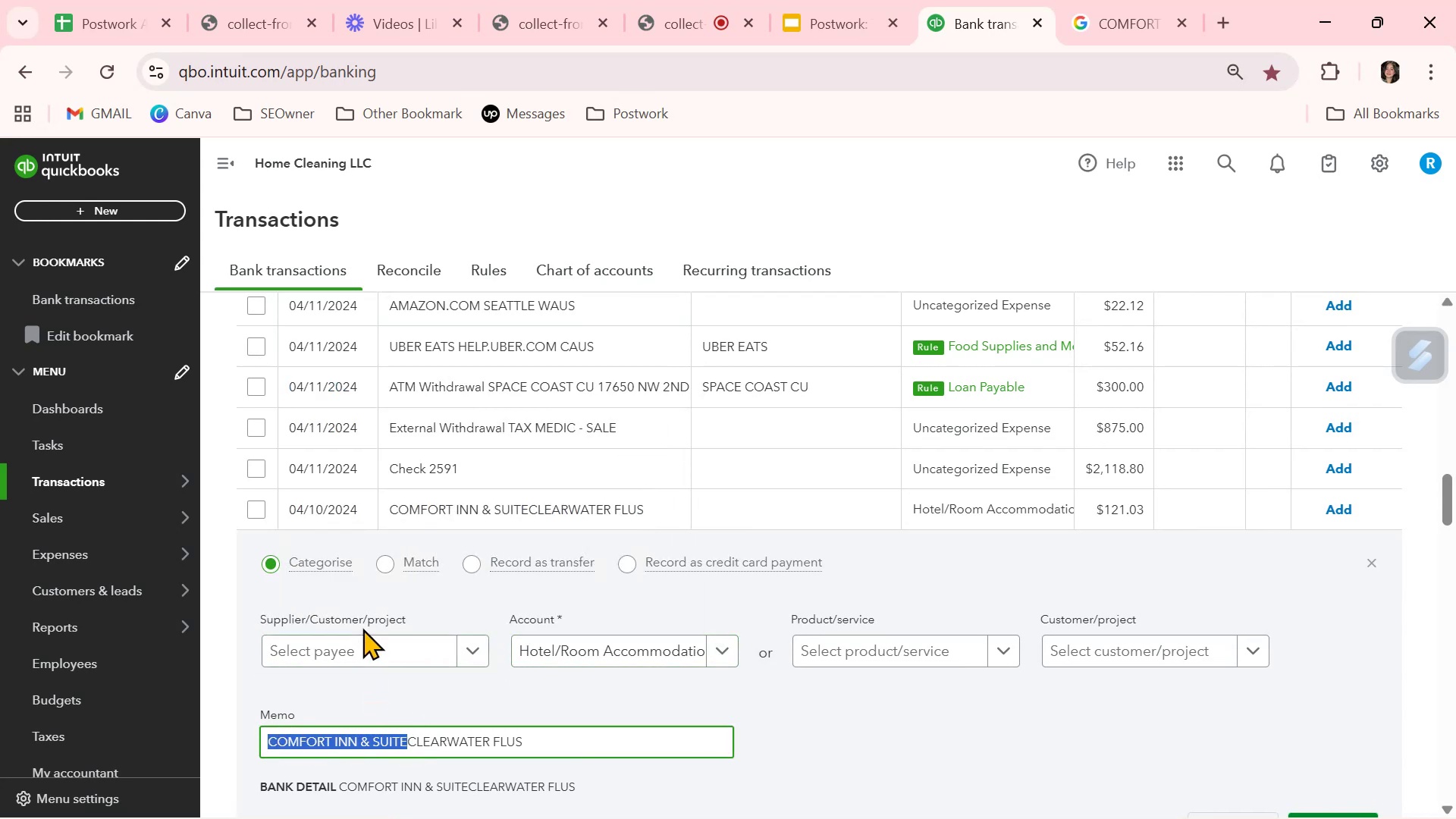 
left_click([362, 644])
 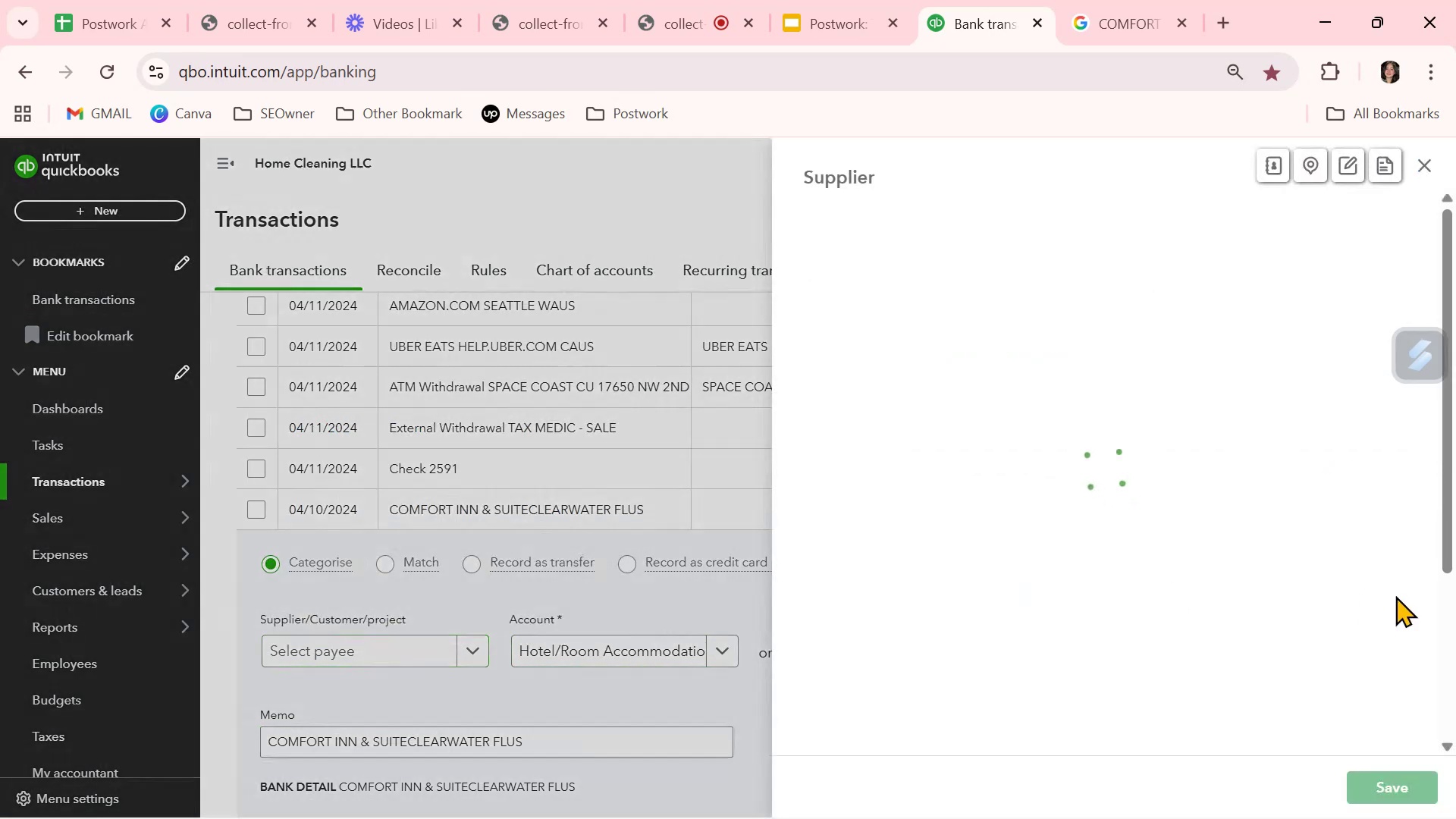 
key(Control+ControlLeft)
 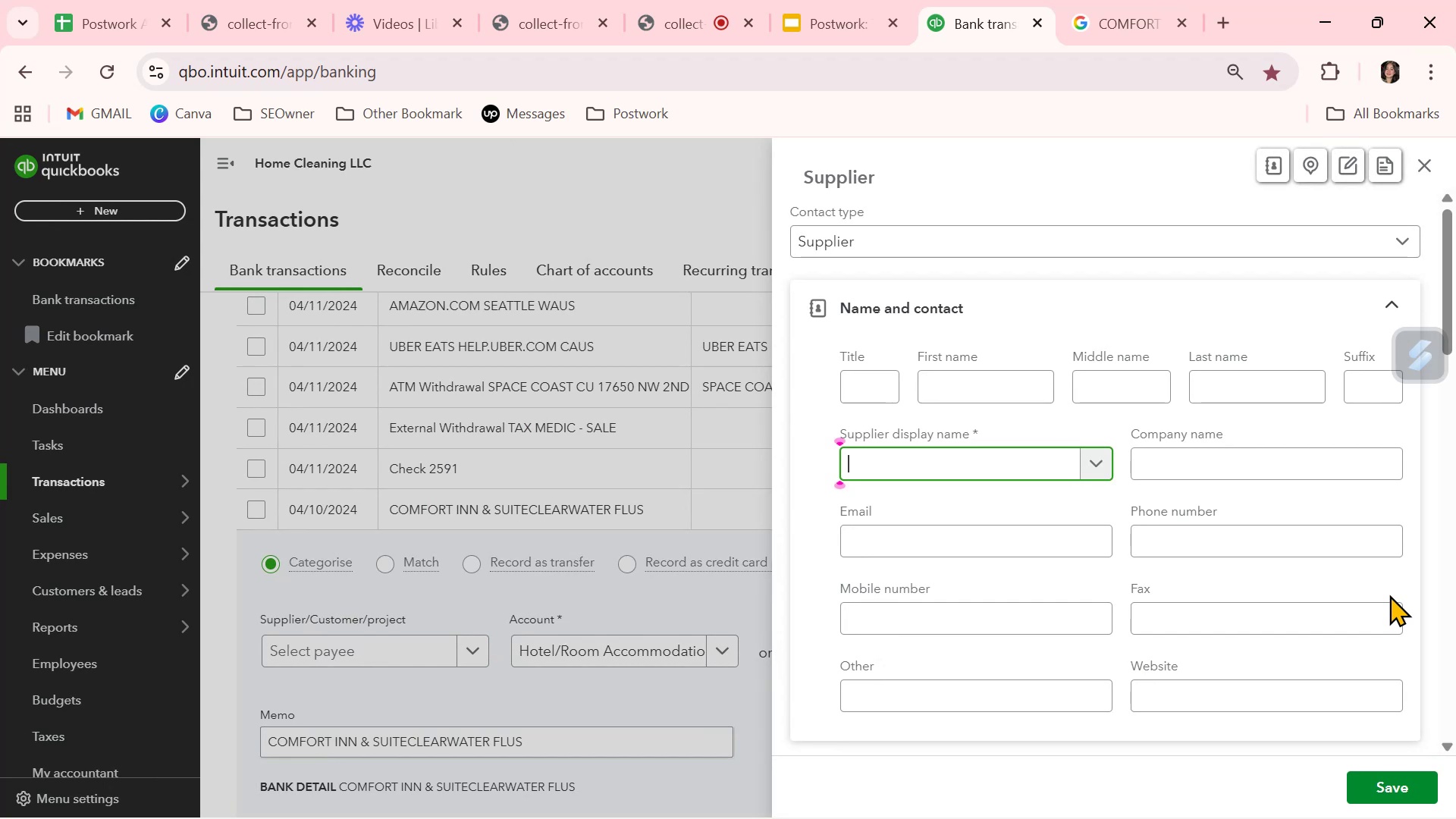 
key(Control+V)
 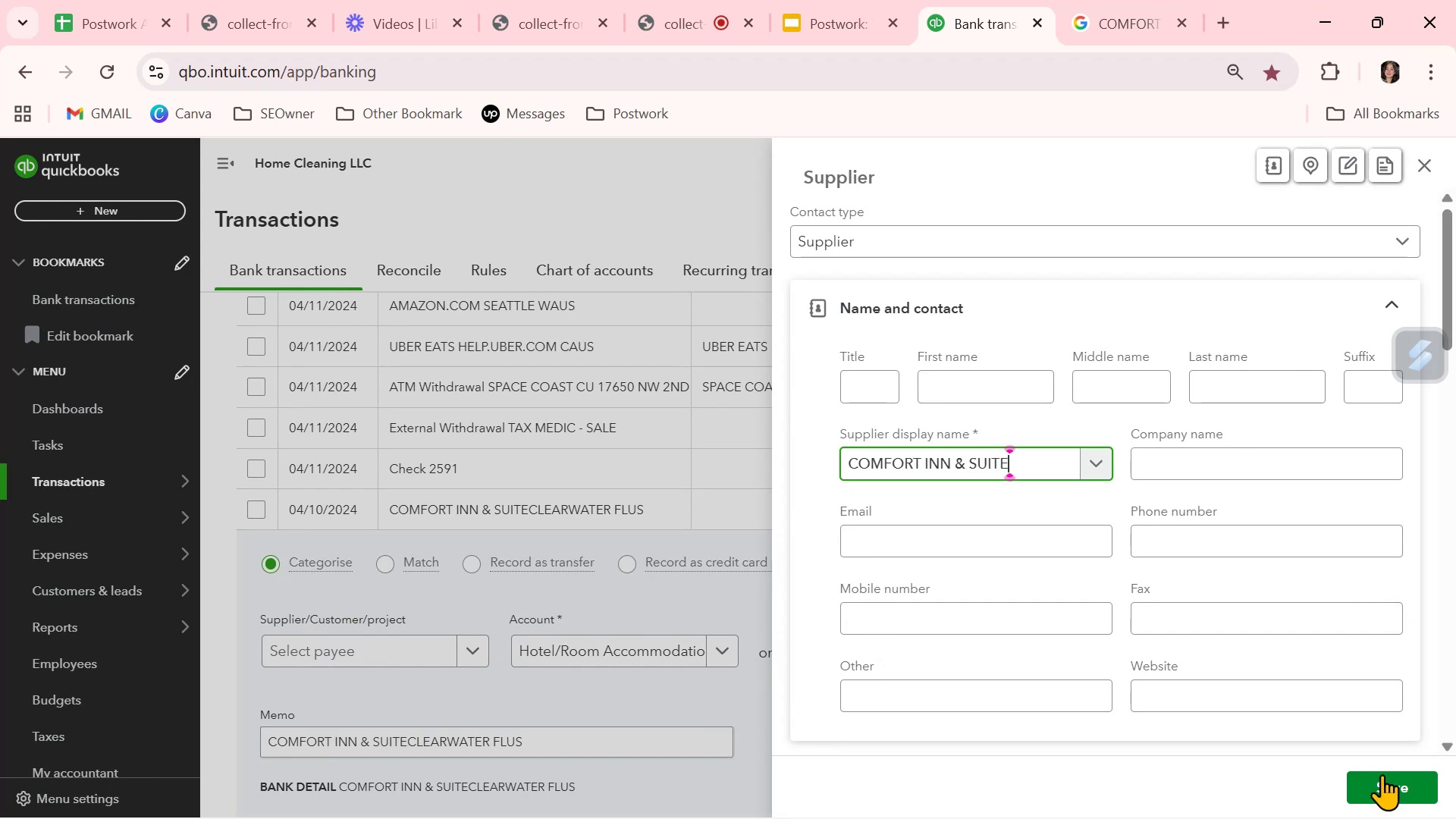 
left_click([1382, 785])
 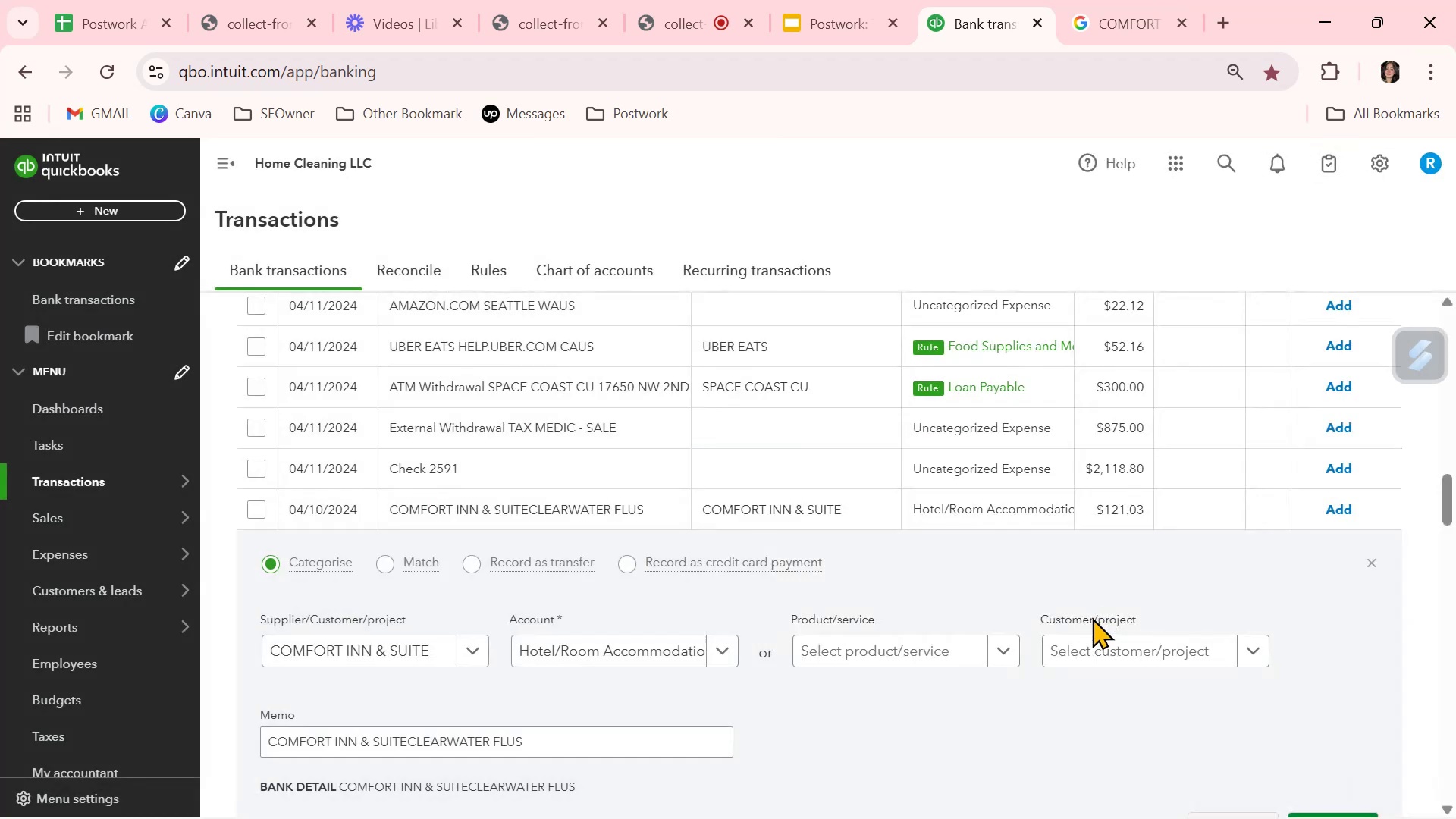 
scroll: coordinate [657, 723], scroll_direction: down, amount: 1.0
 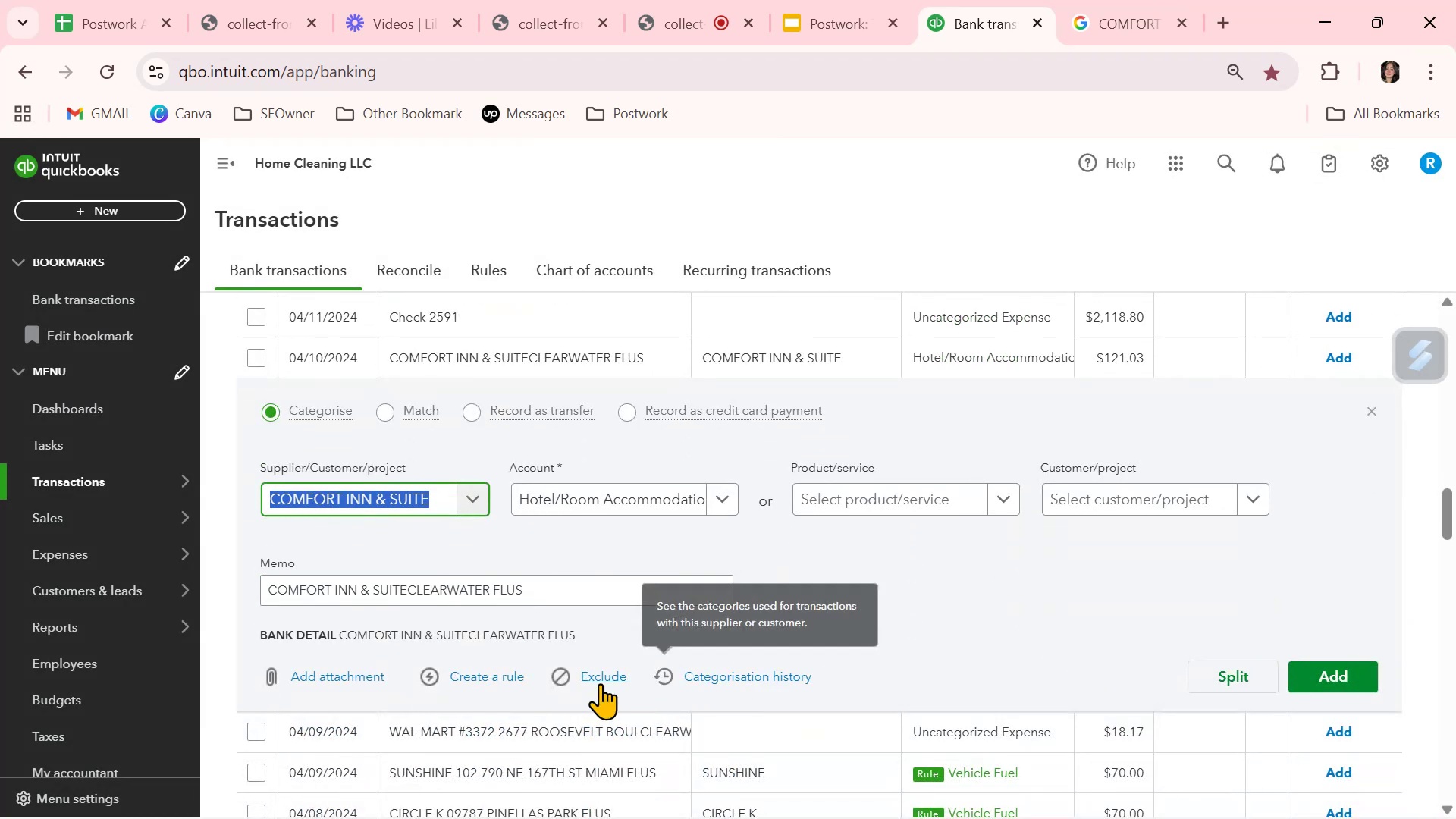 
left_click([513, 680])
 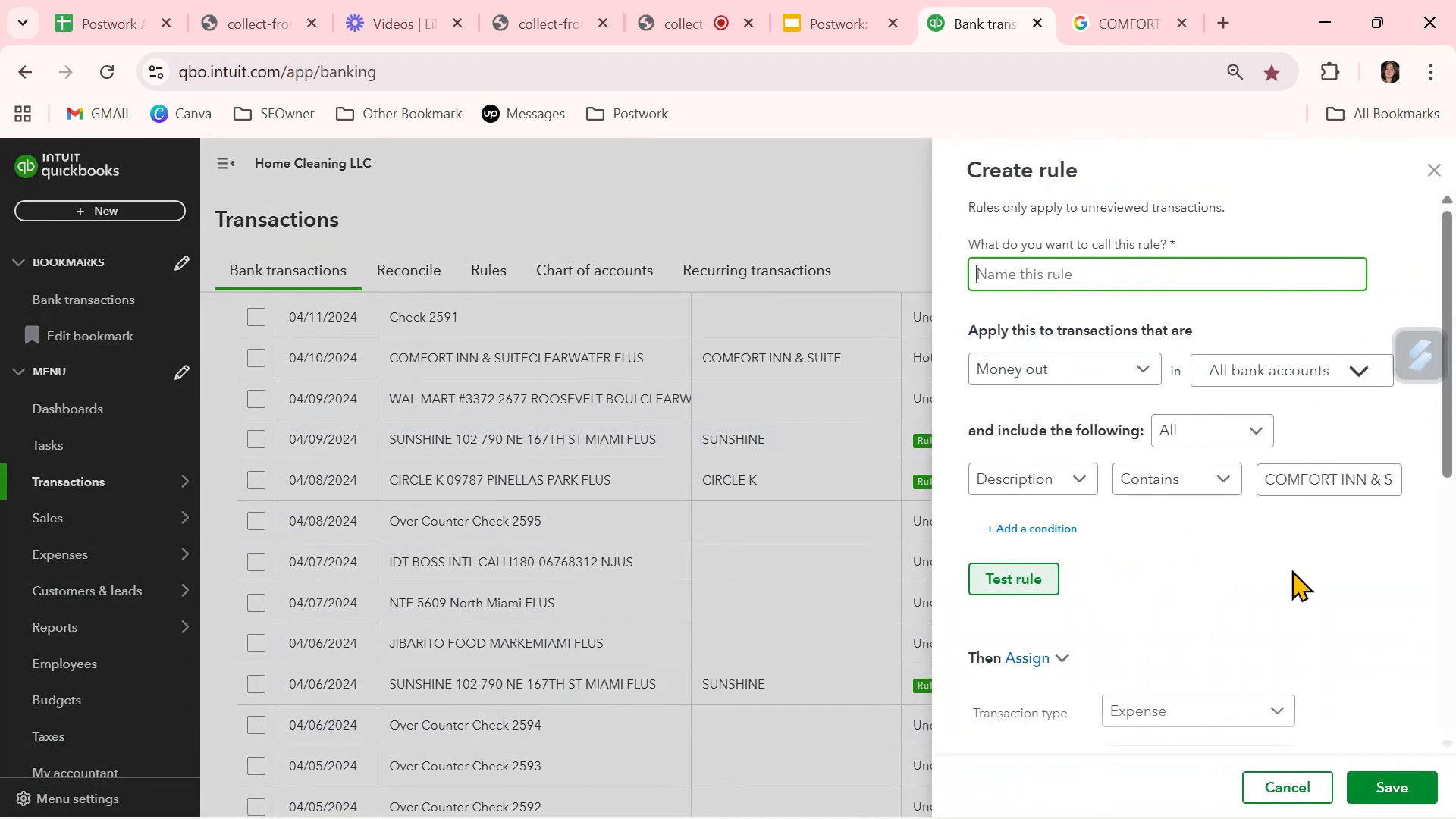 
key(Control+ControlLeft)
 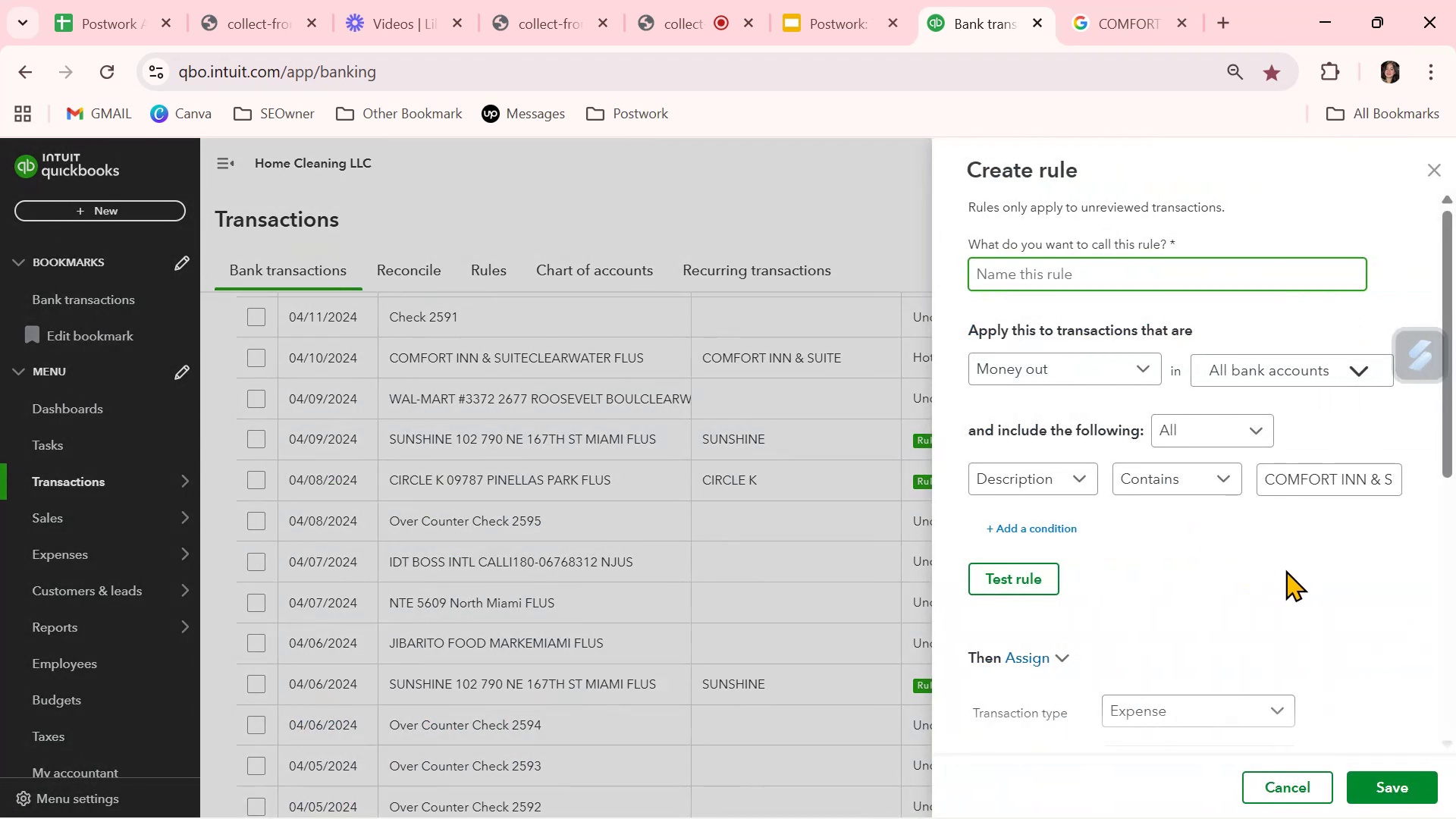 
key(Control+V)
 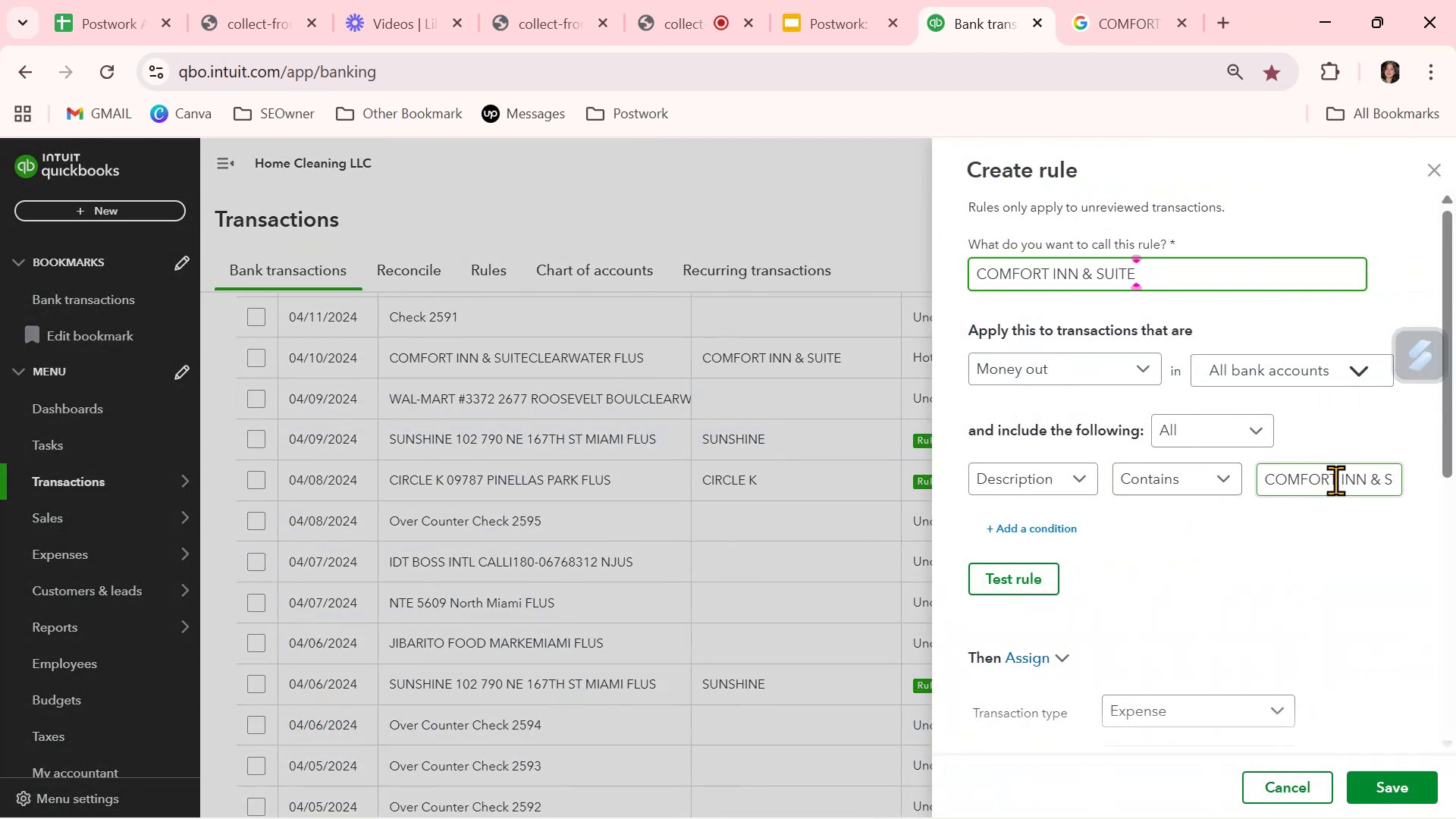 
left_click([1345, 480])
 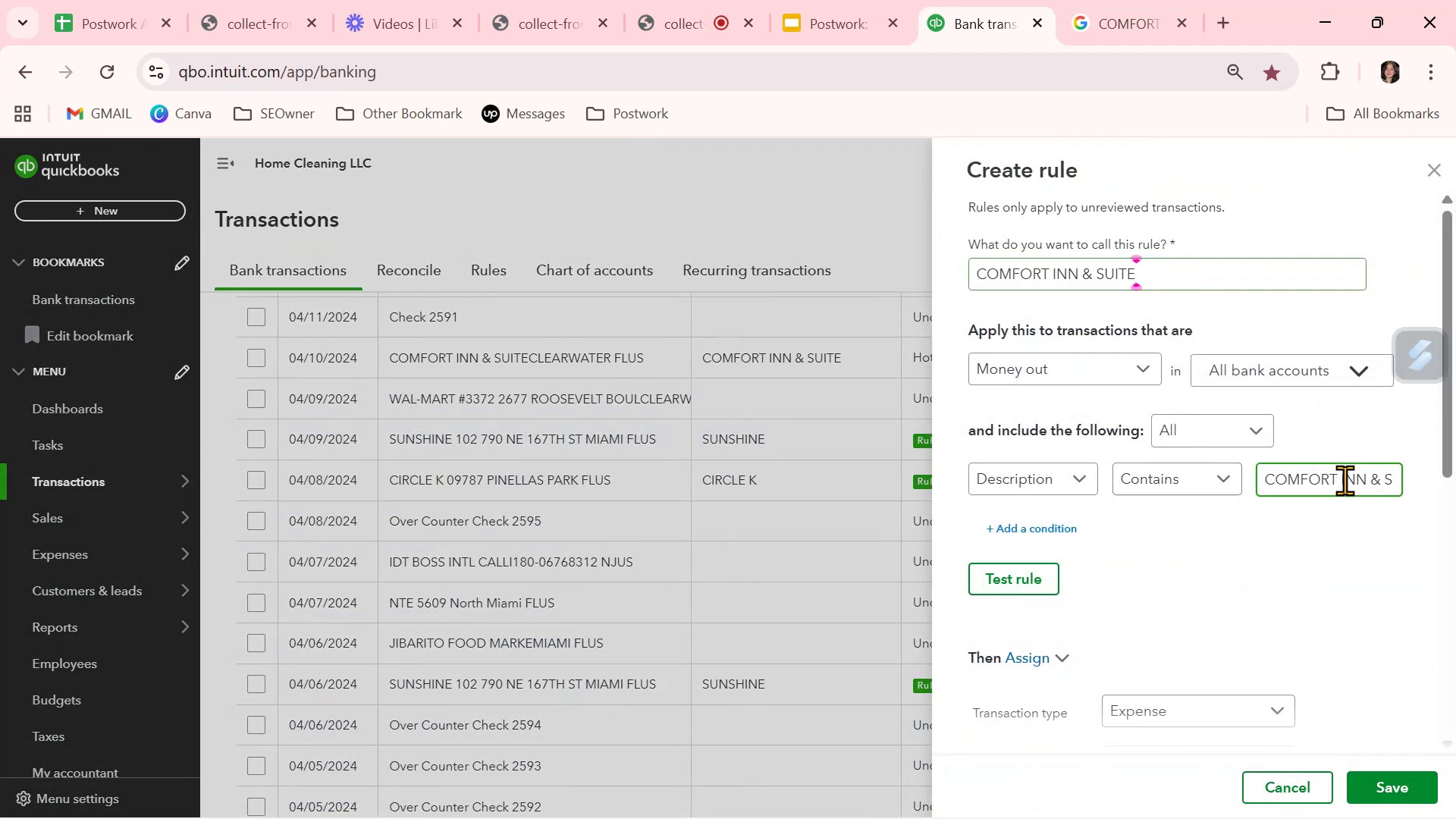 
key(Control+A)
 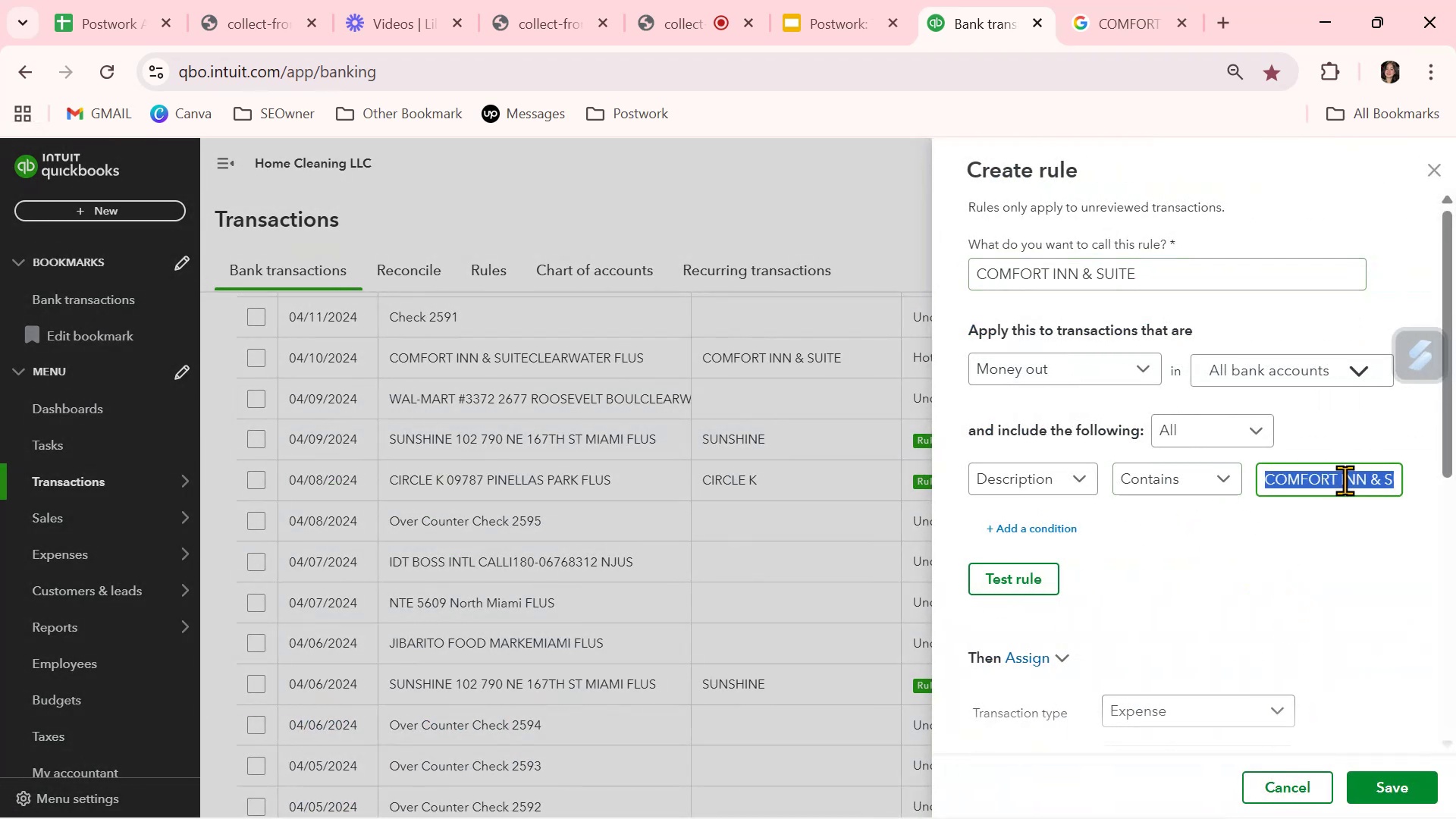 
key(Control+ControlLeft)
 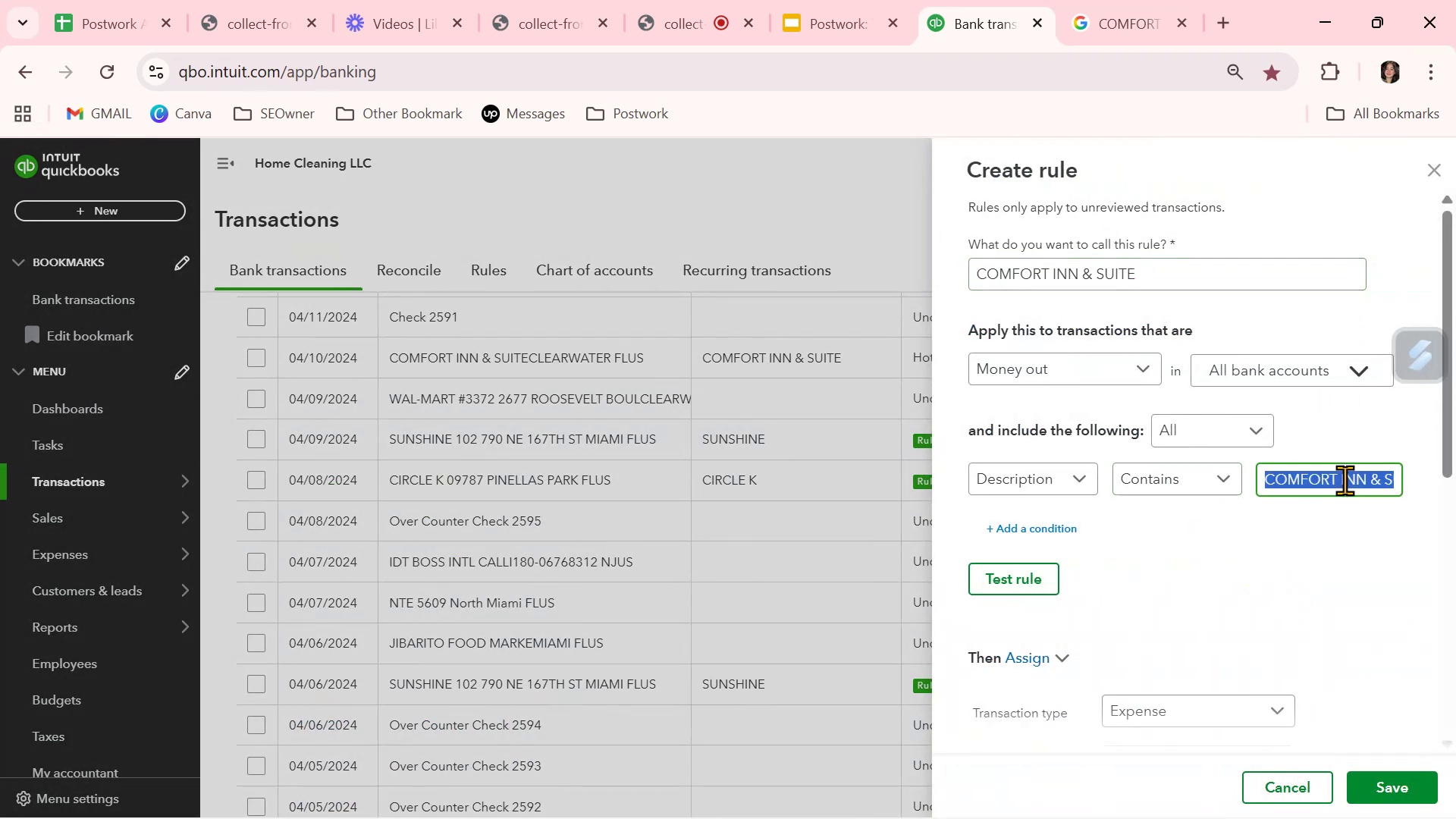 
key(Control+V)
 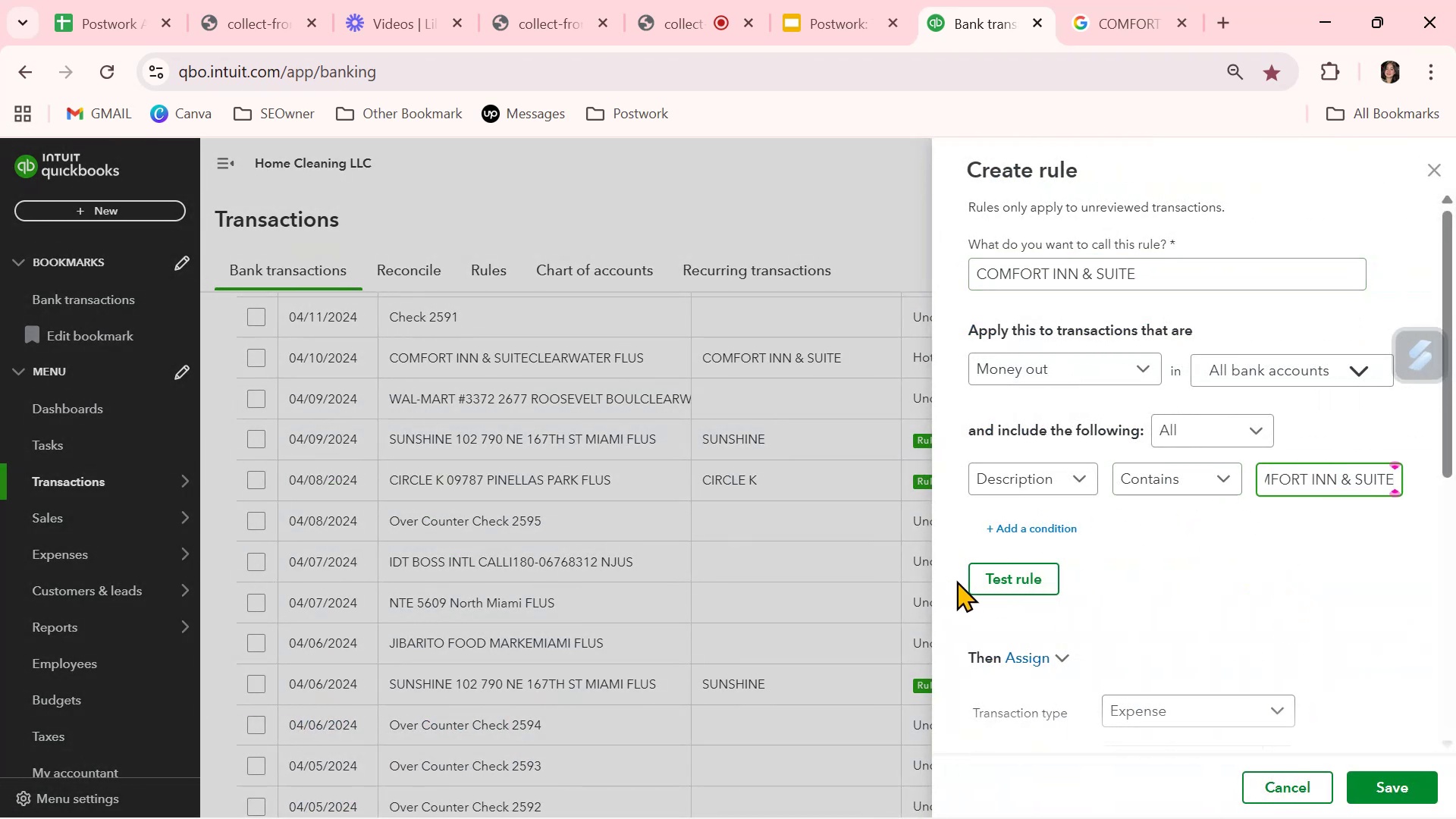 
left_click([1032, 582])
 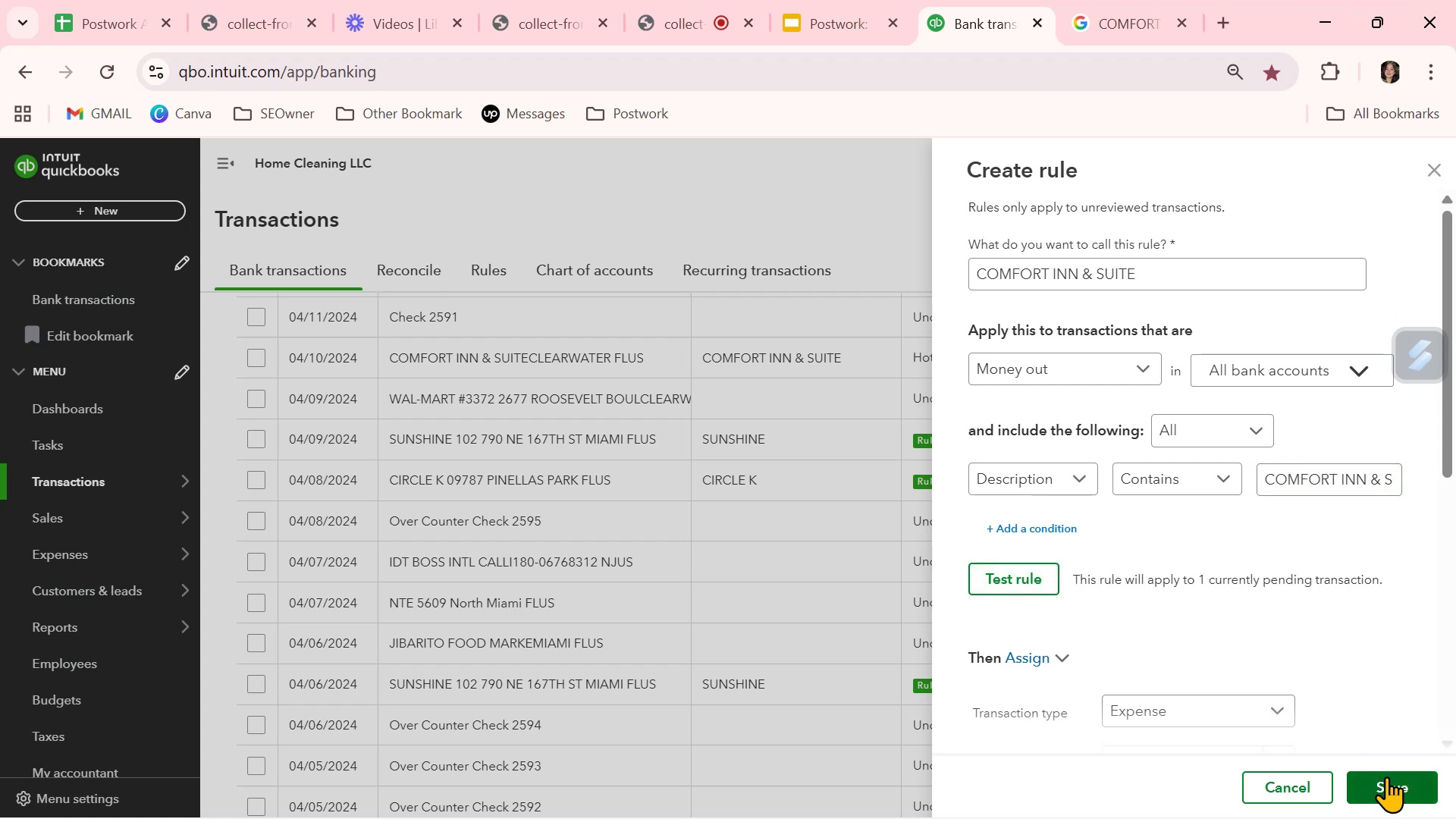 
left_click([1392, 779])
 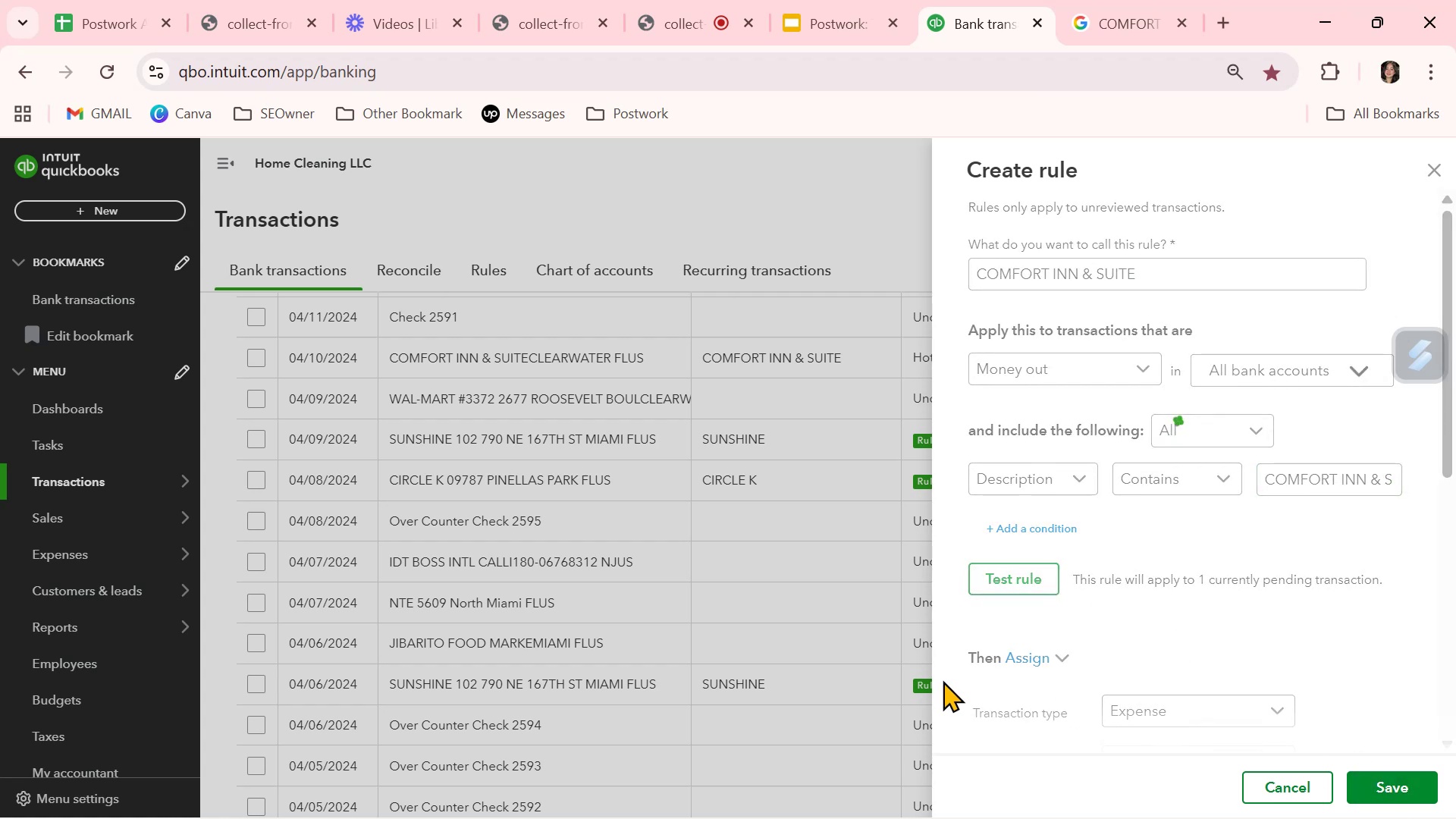 
mouse_move([830, 682])
 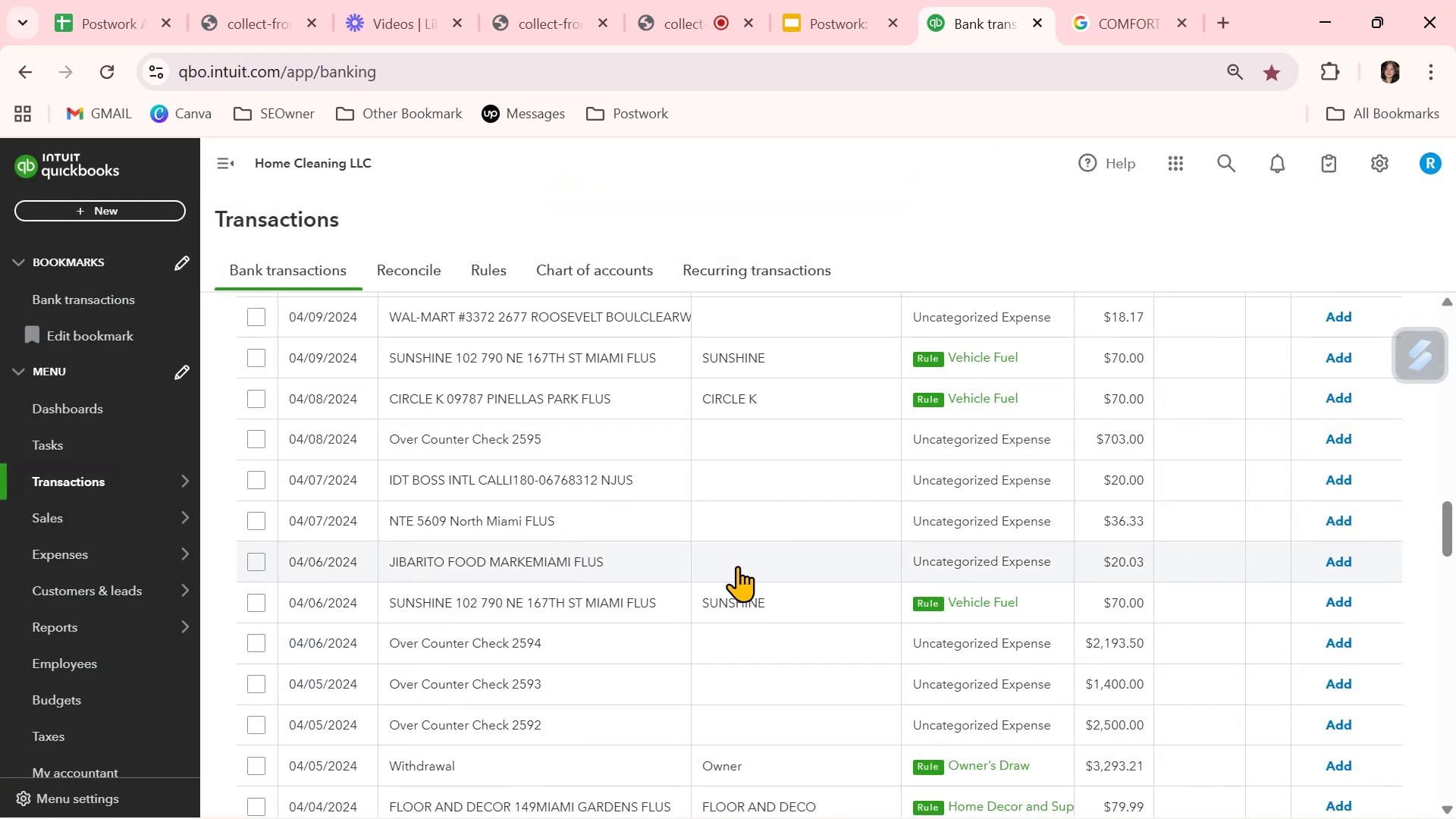 
left_click([749, 563])
 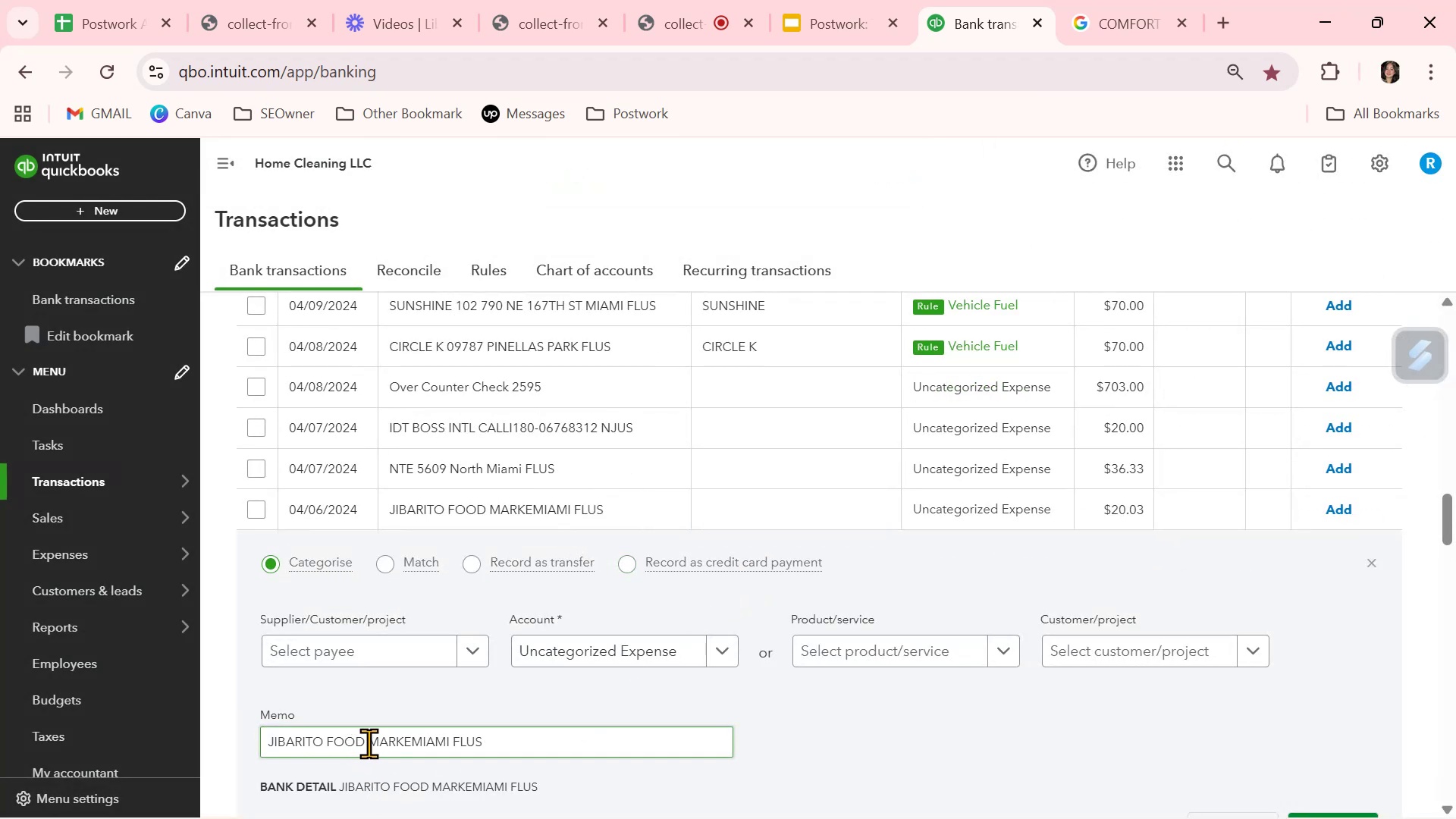 
left_click_drag(start_coordinate=[413, 742], to_coordinate=[273, 738])
 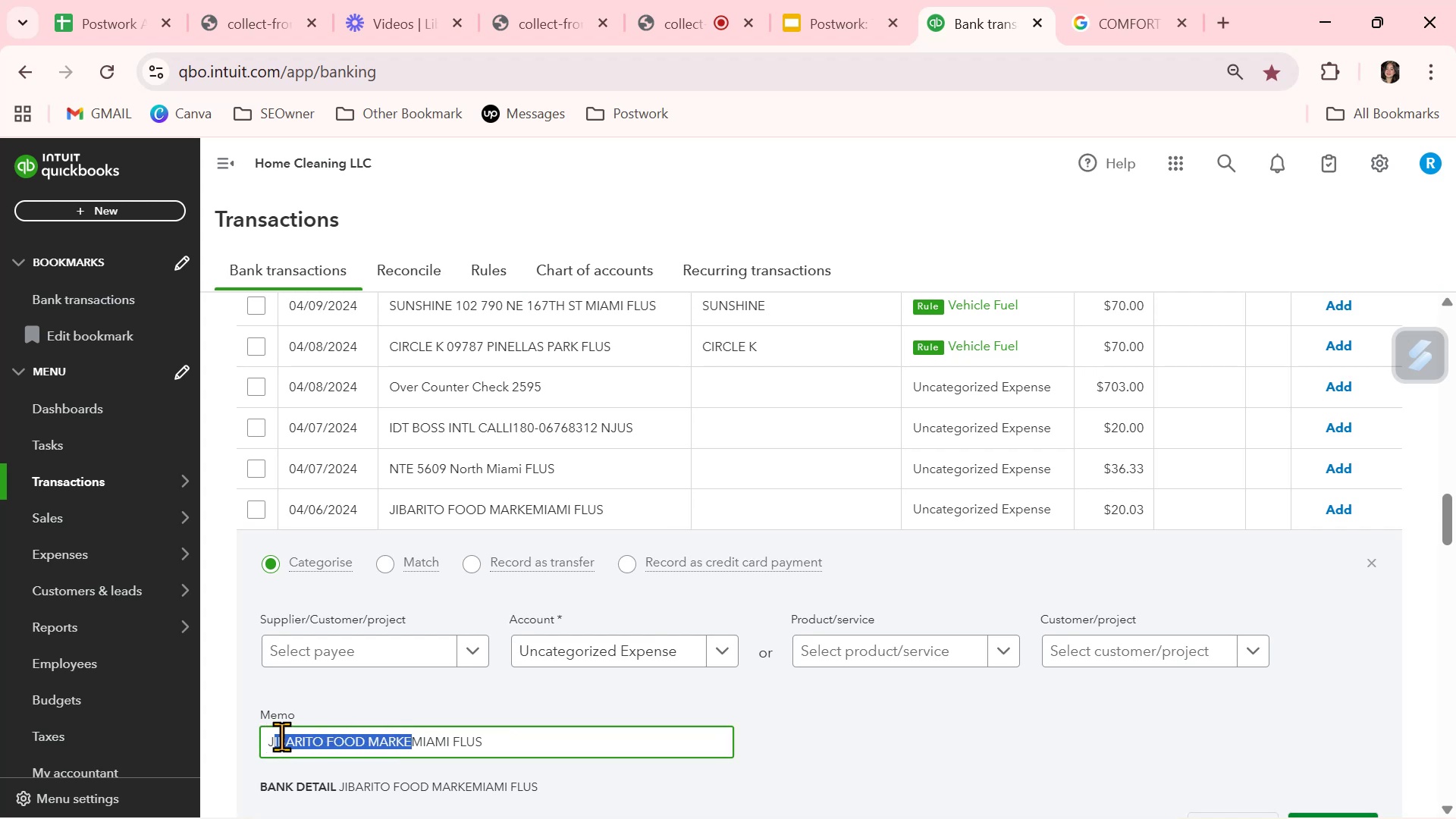 
left_click([304, 734])
 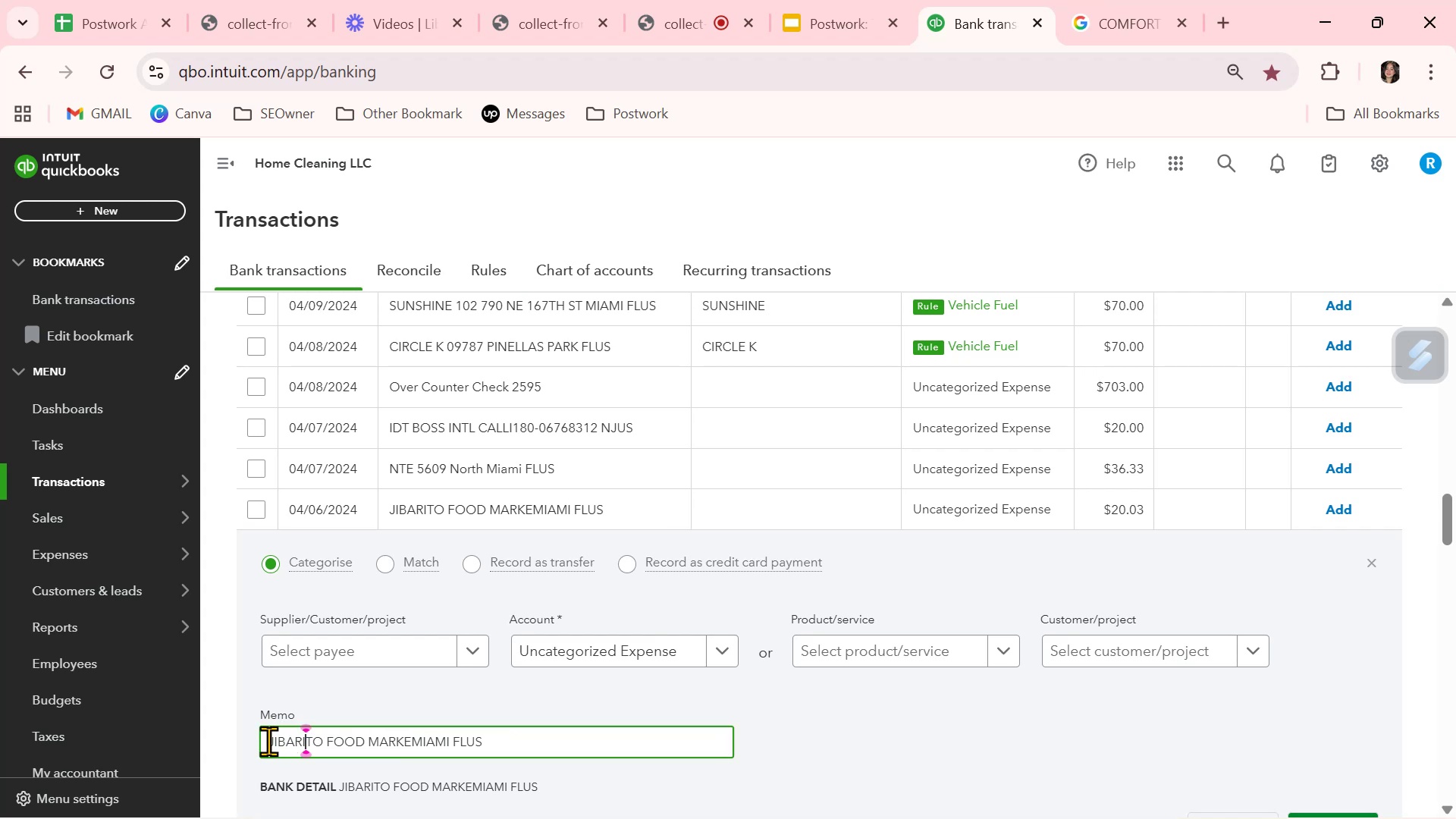 
left_click_drag(start_coordinate=[268, 741], to_coordinate=[366, 739])
 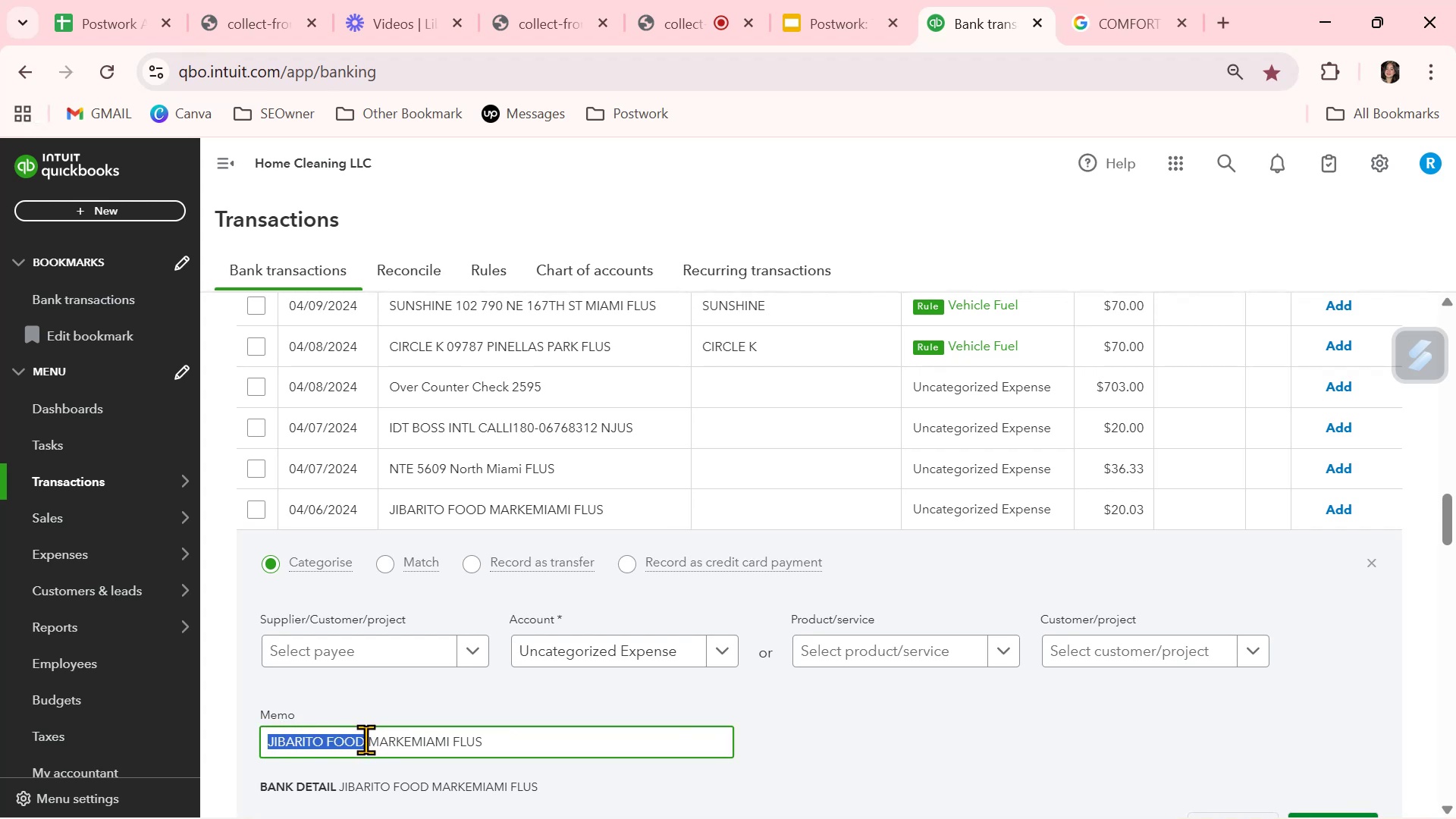 
key(Control+ControlLeft)
 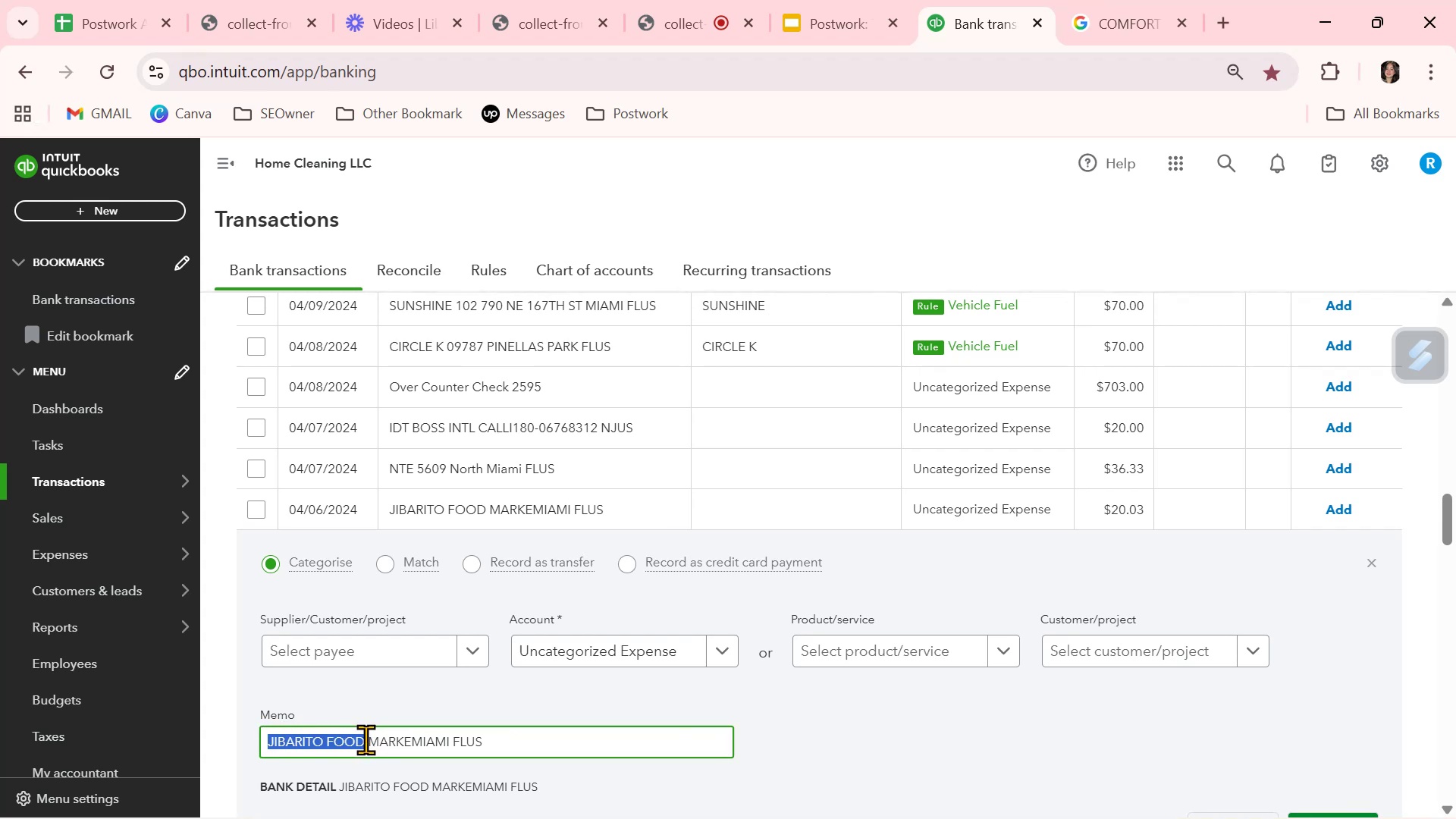 
key(Control+C)
 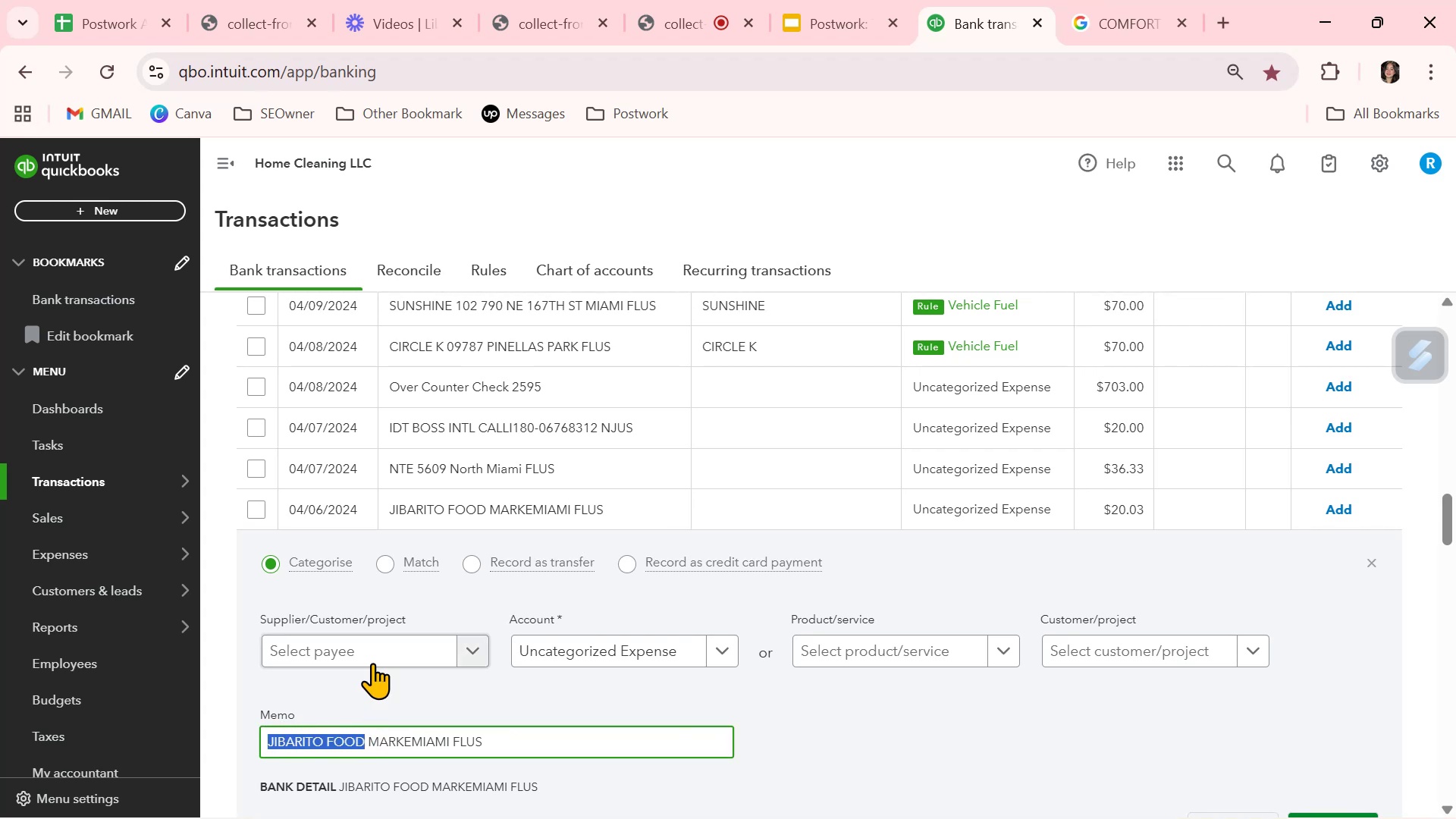 
left_click([377, 654])
 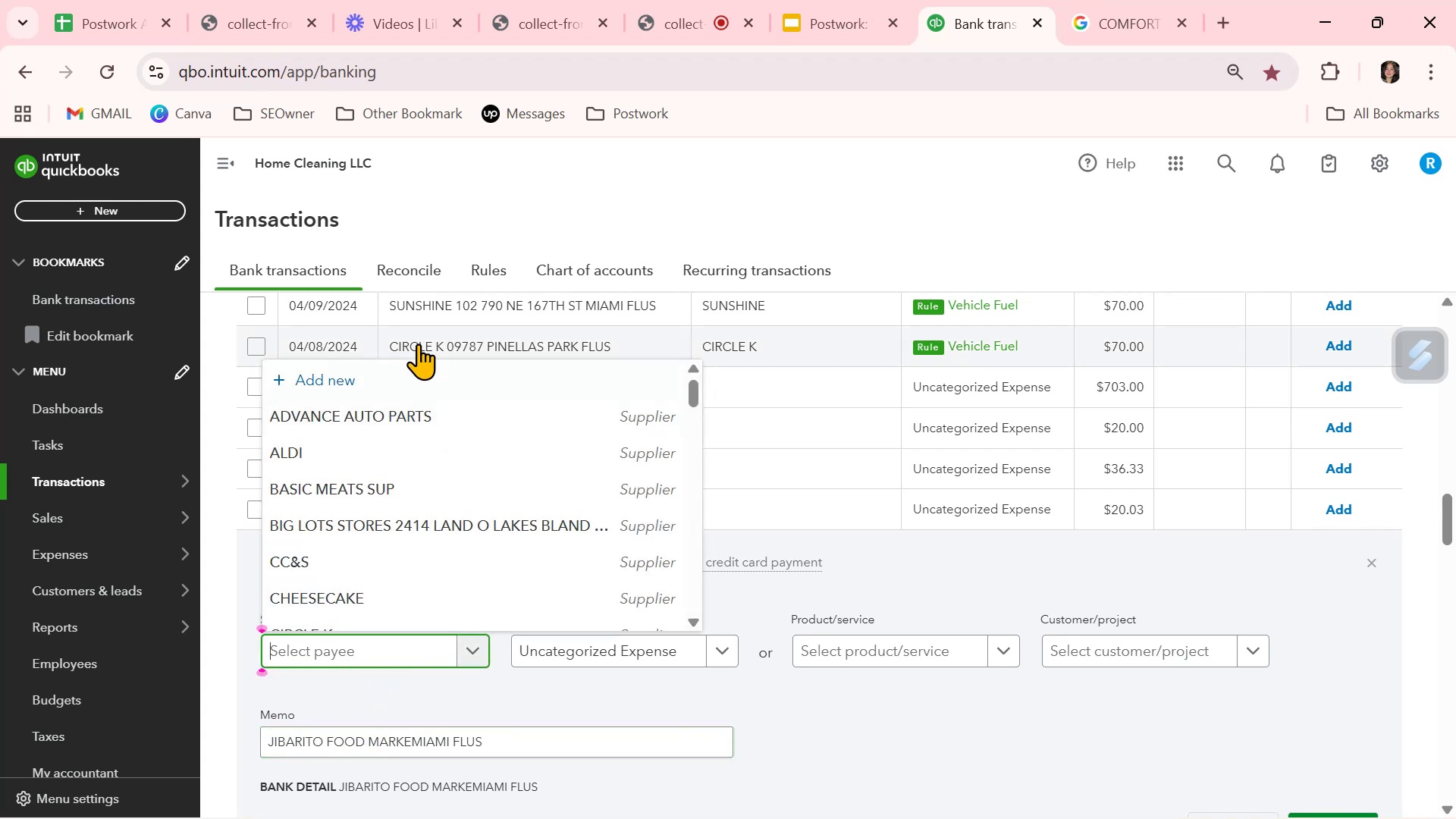 
left_click([381, 381])
 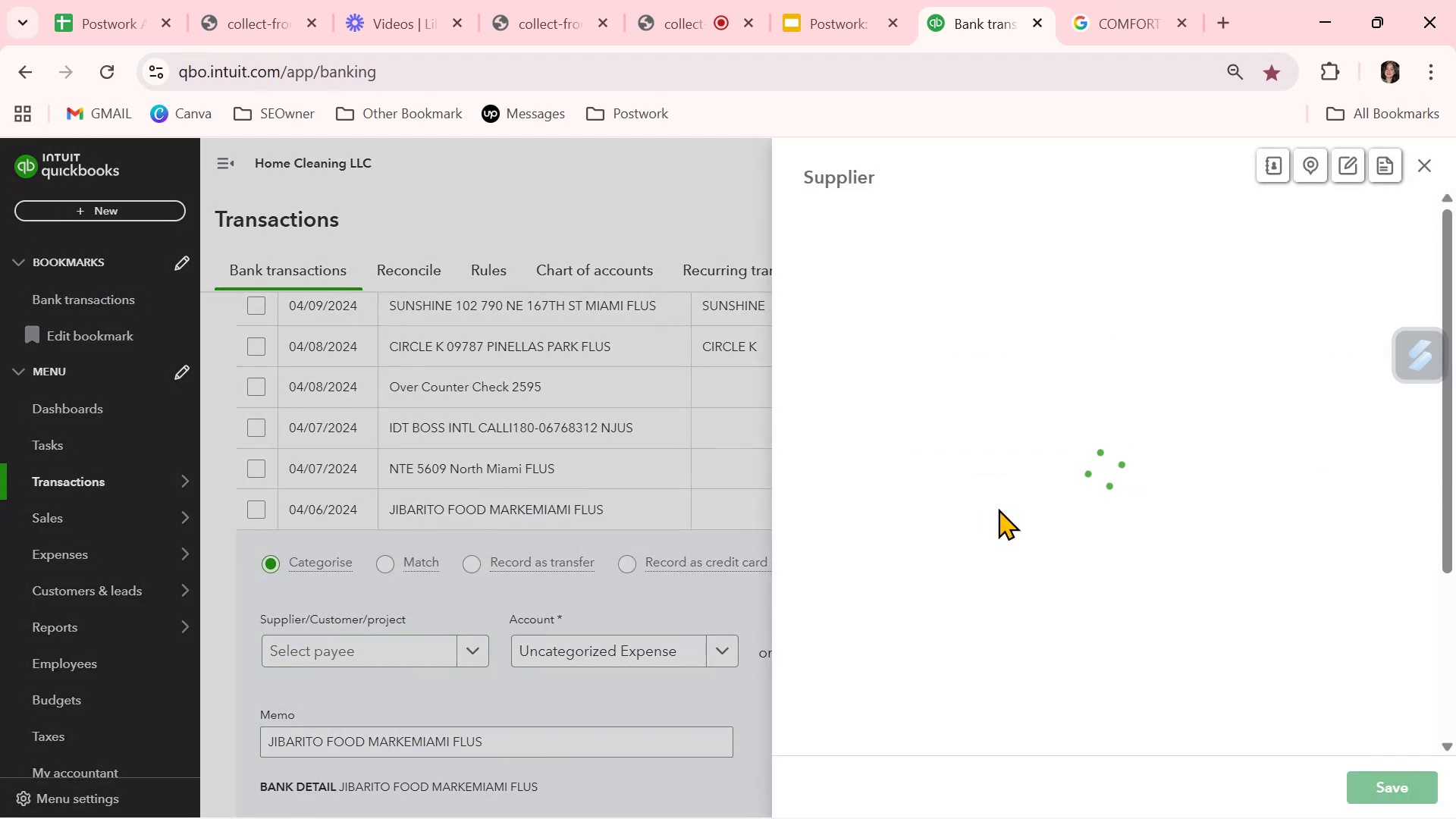 
key(Control+ControlLeft)
 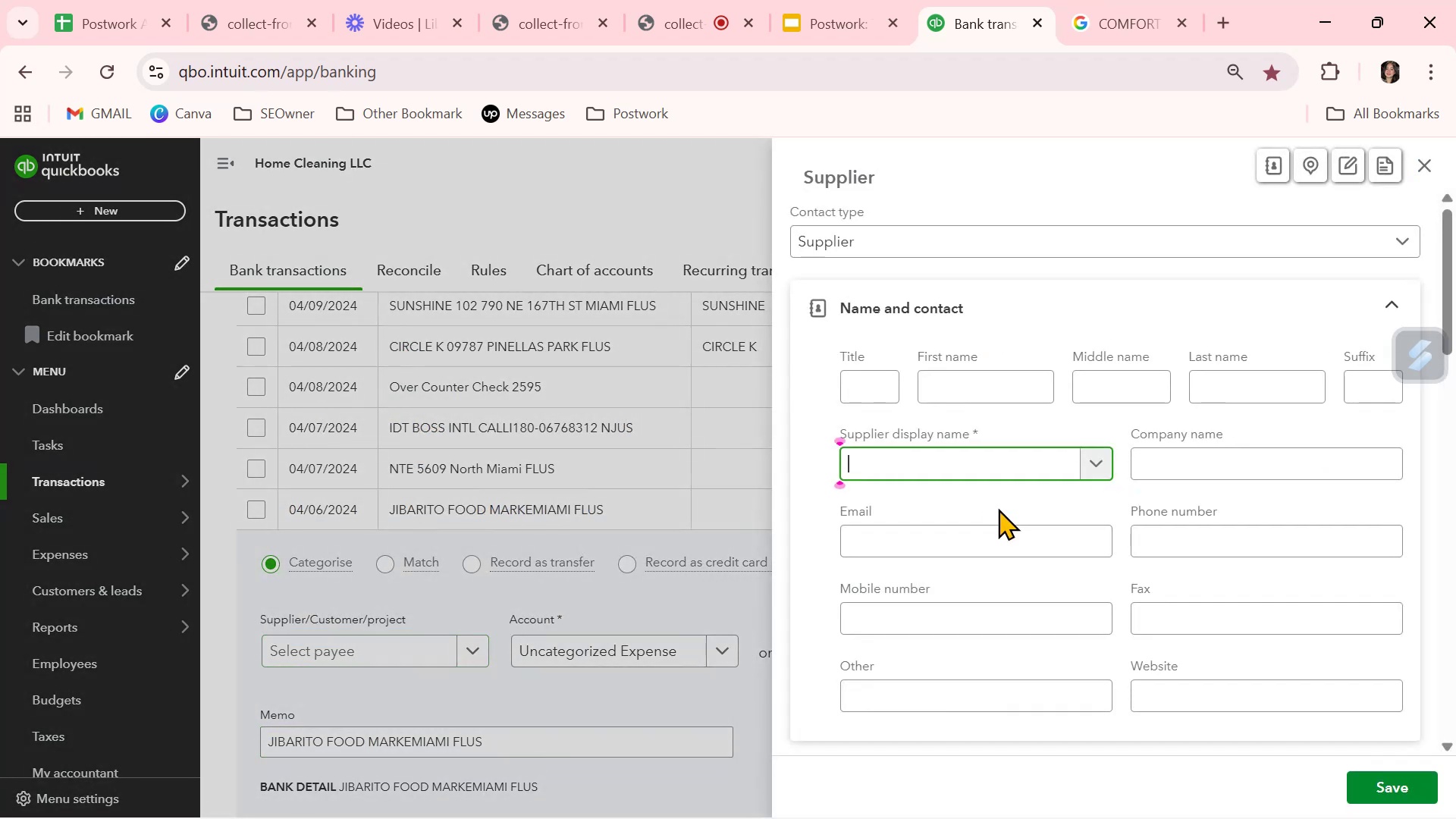 
key(Control+V)
 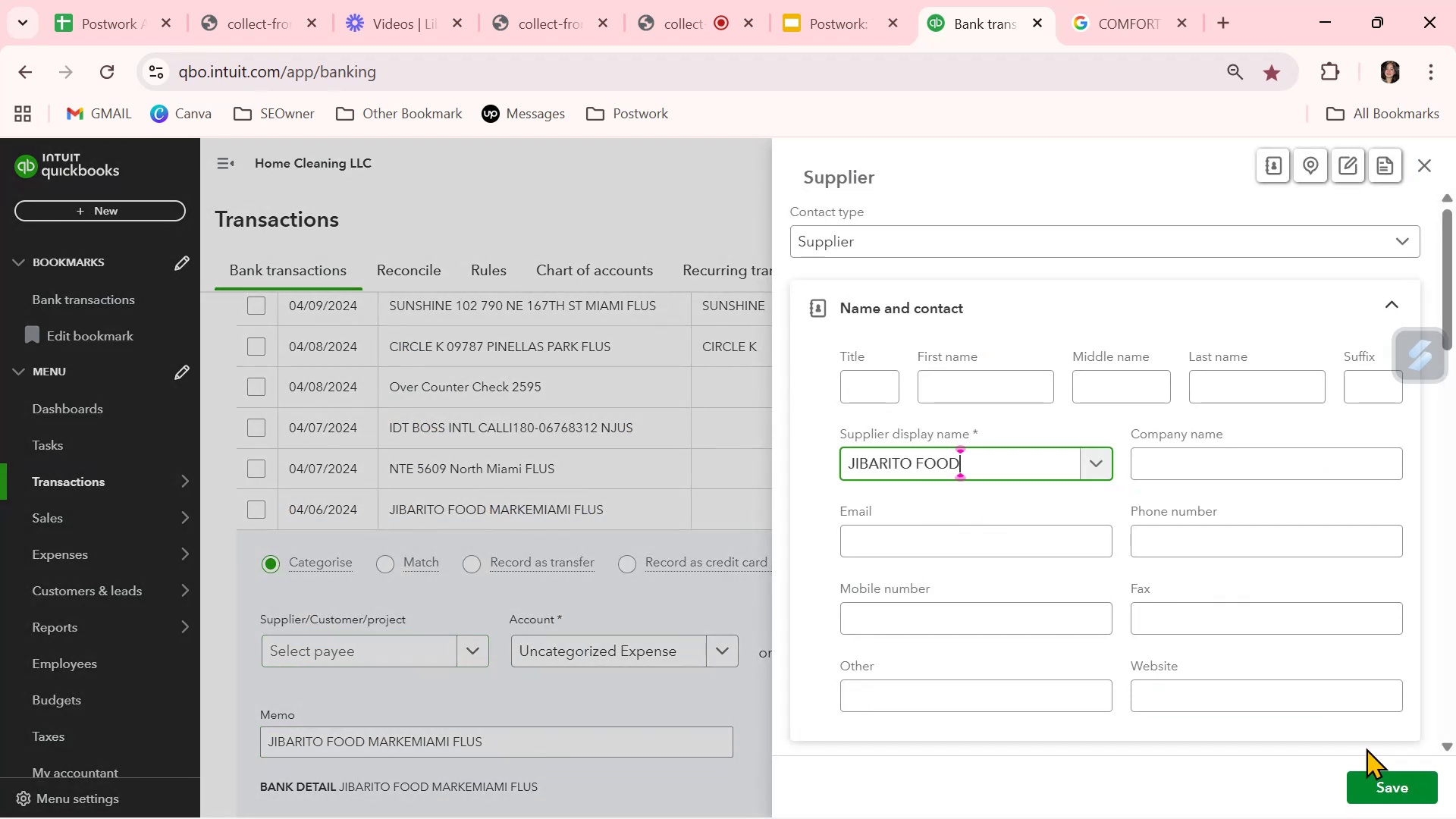 
left_click([1379, 786])
 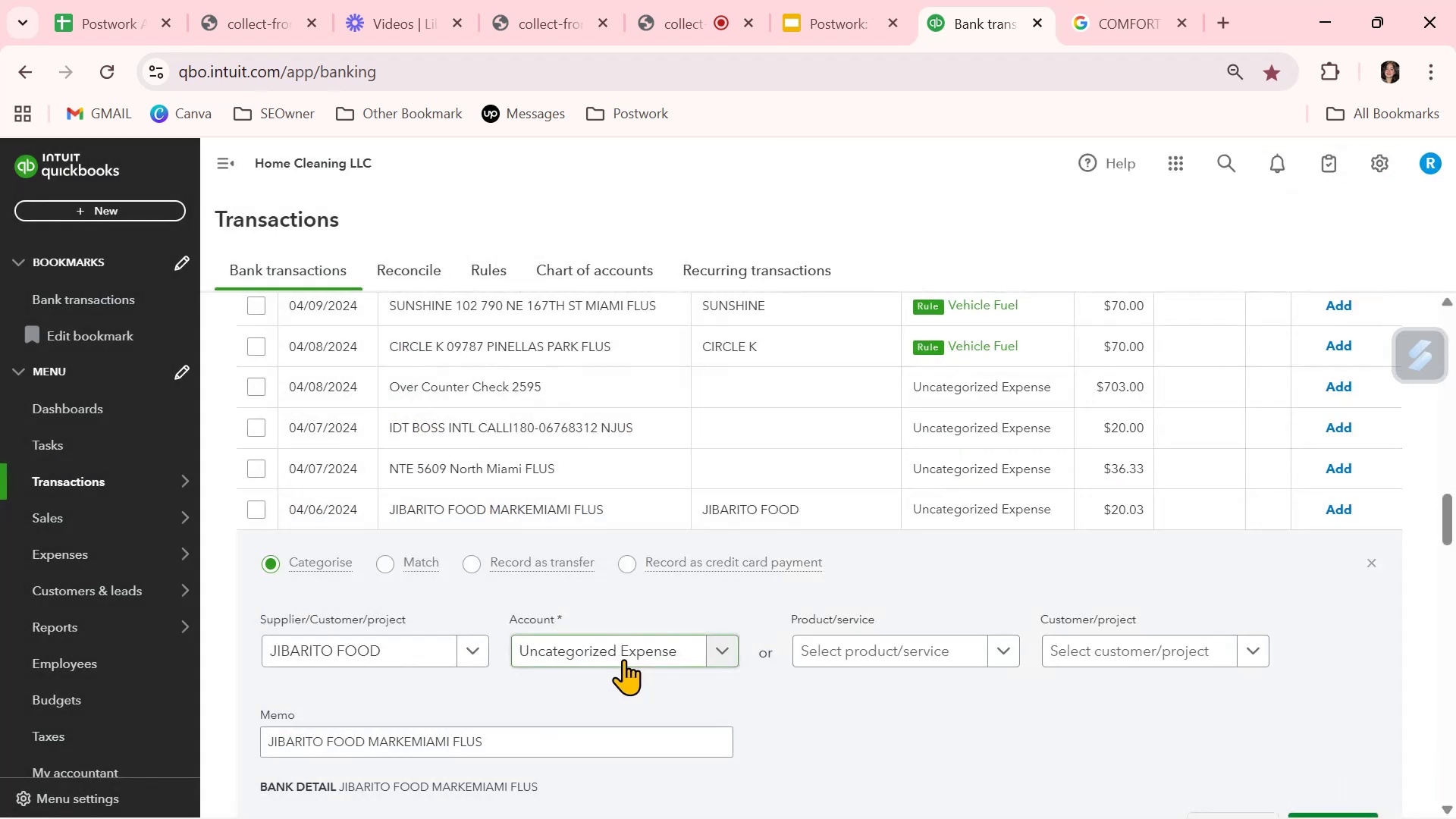 
left_click([623, 658])
 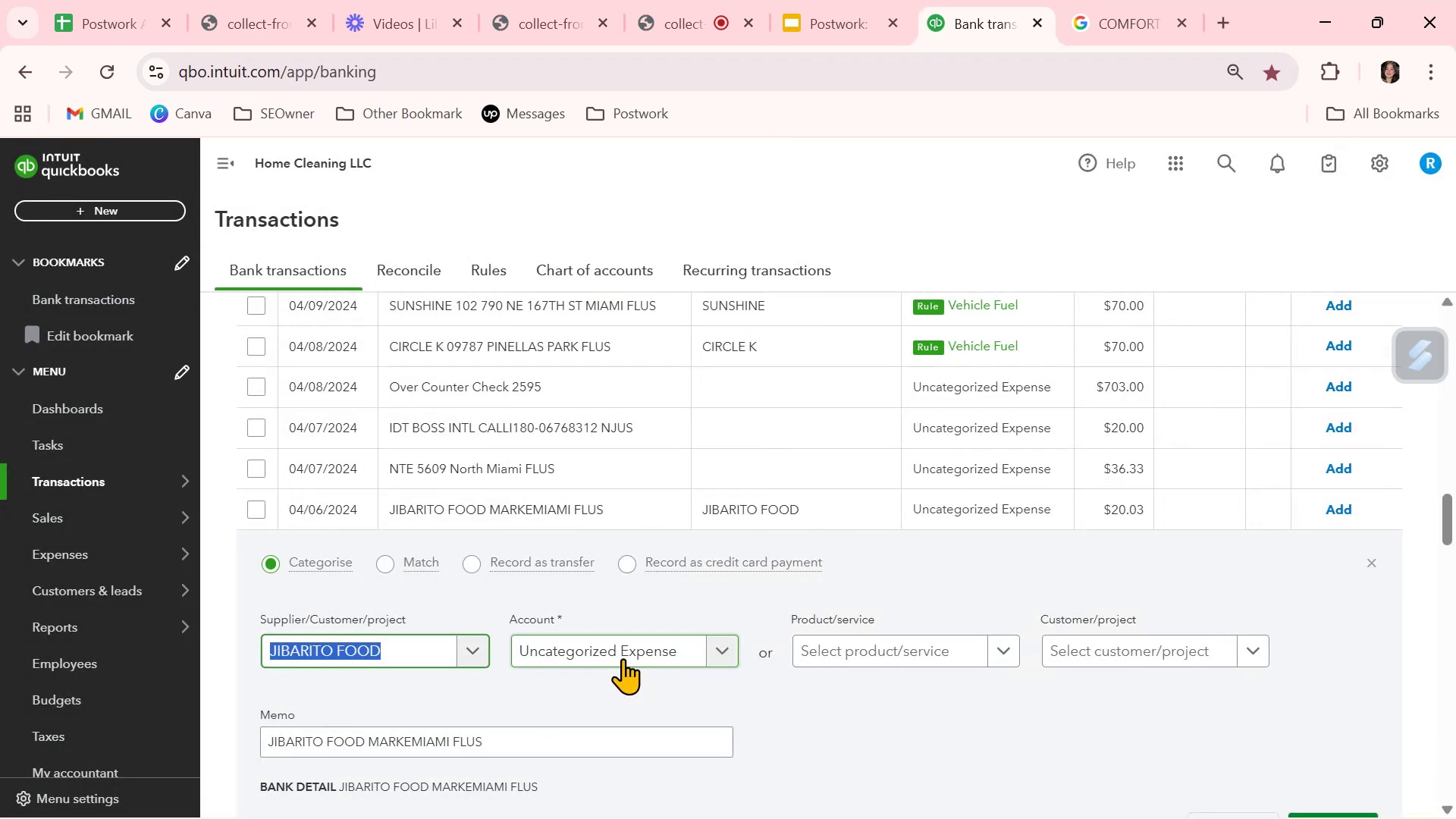 
type(FOOD)
 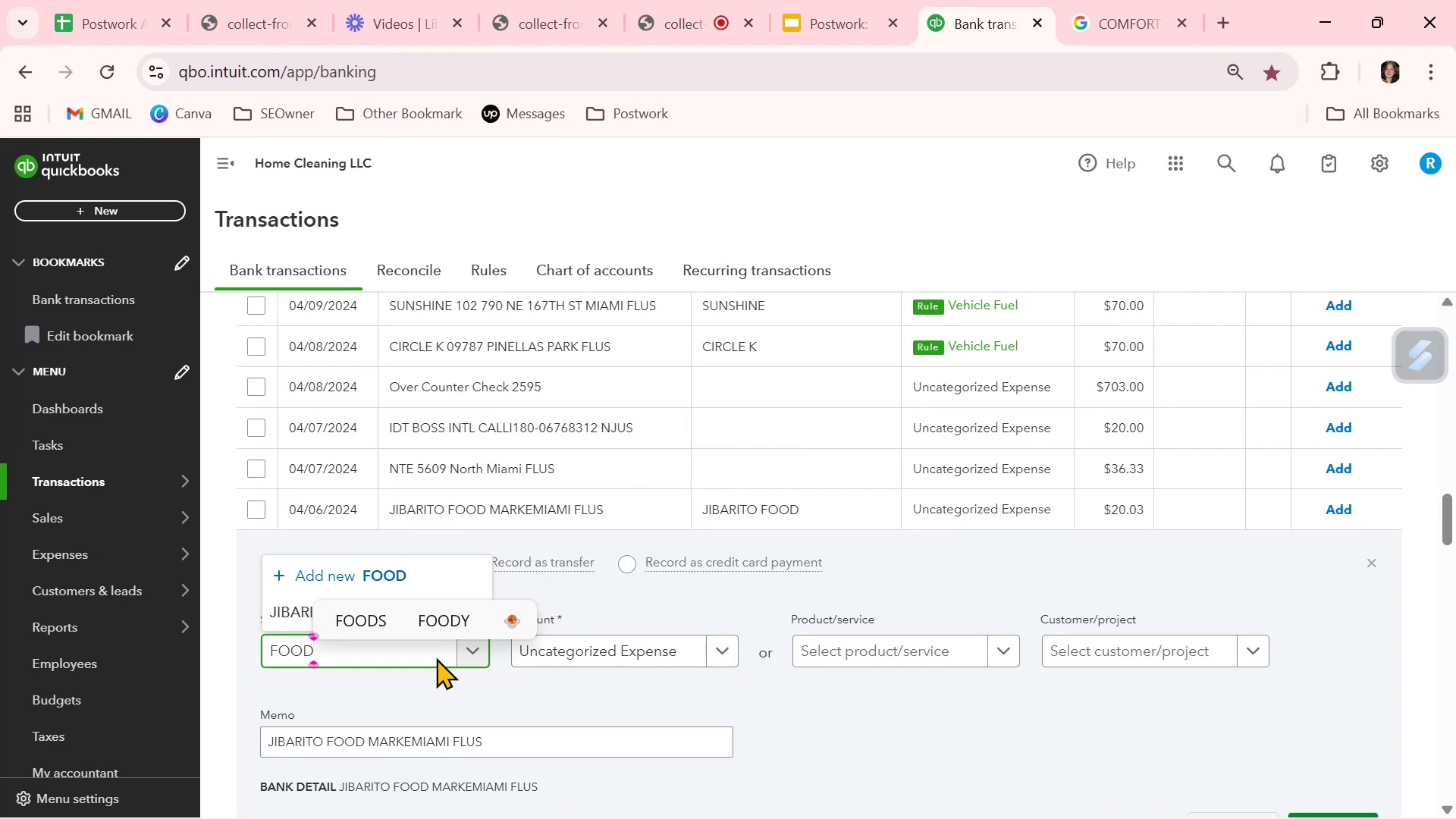 
left_click([340, 698])
 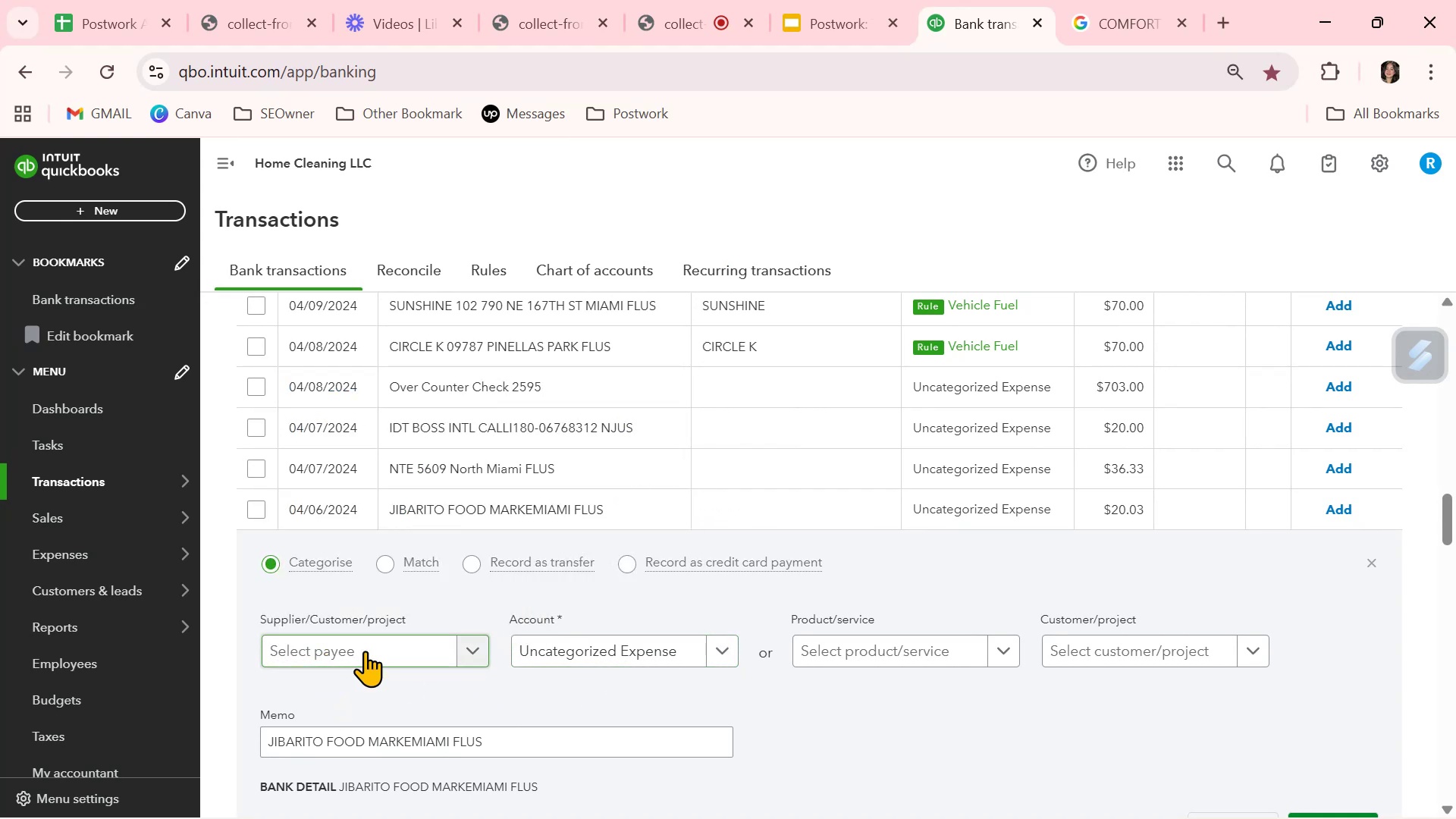 
left_click([392, 655])
 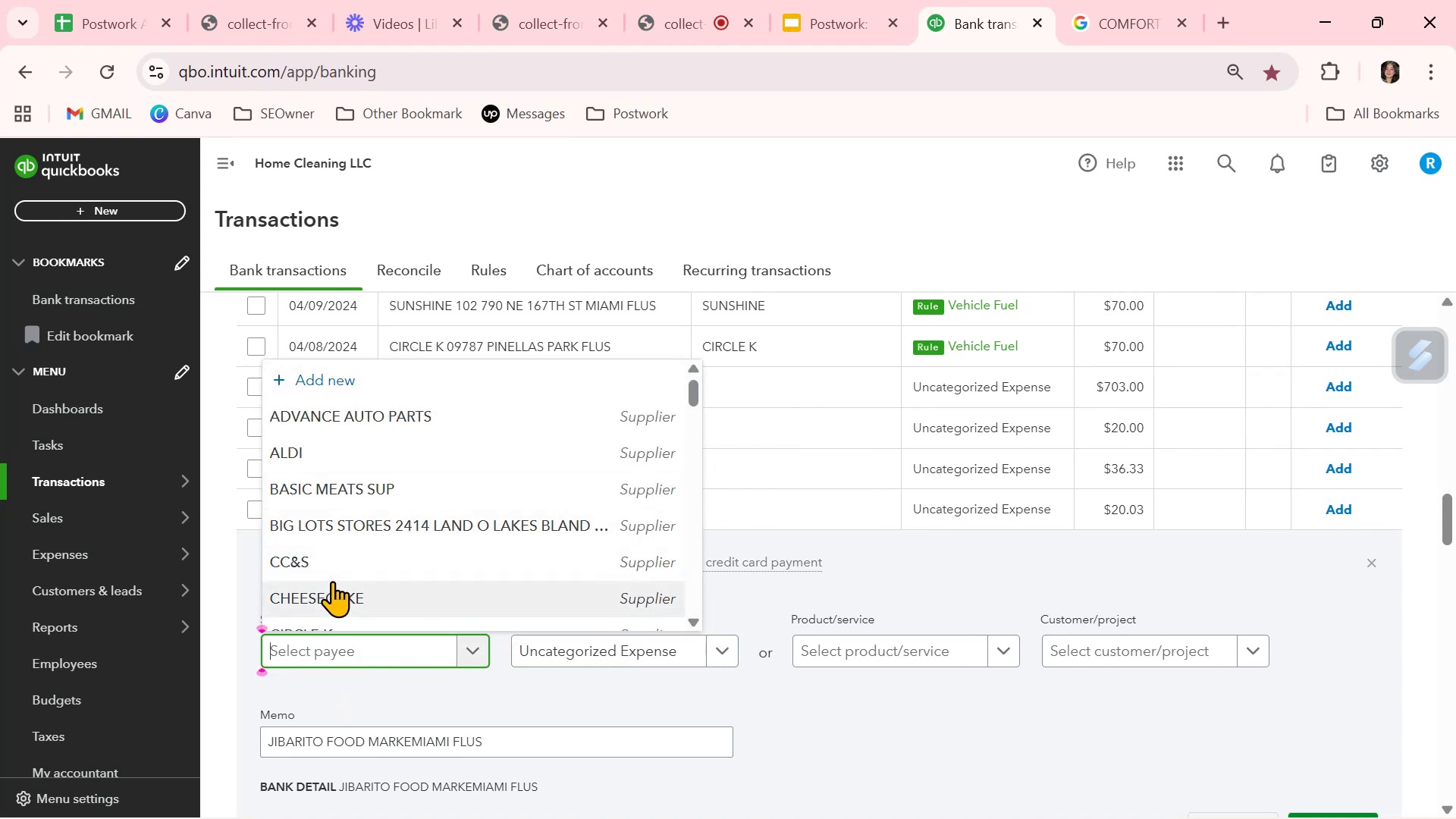 
type(JI)
 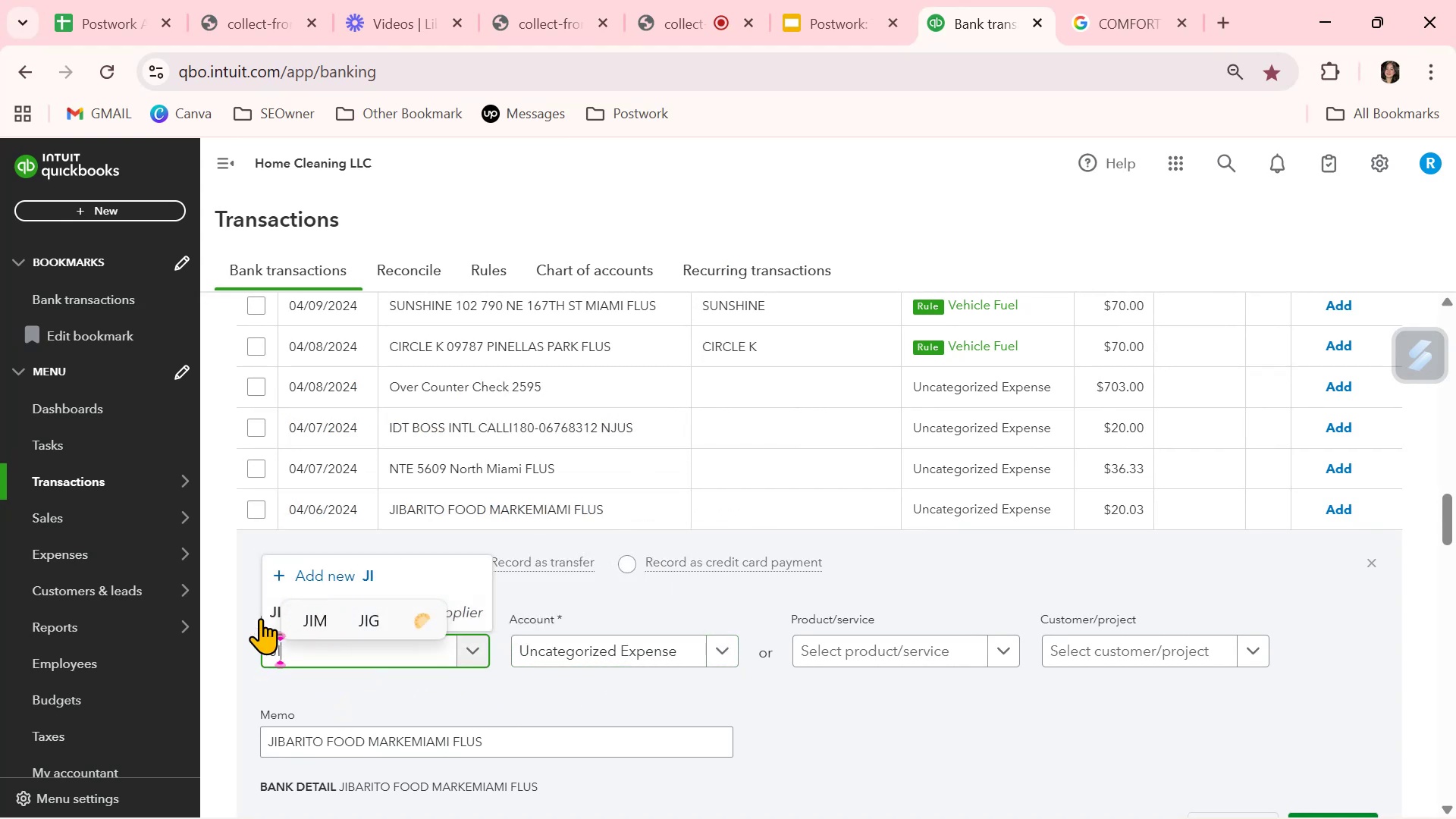 
left_click([273, 616])
 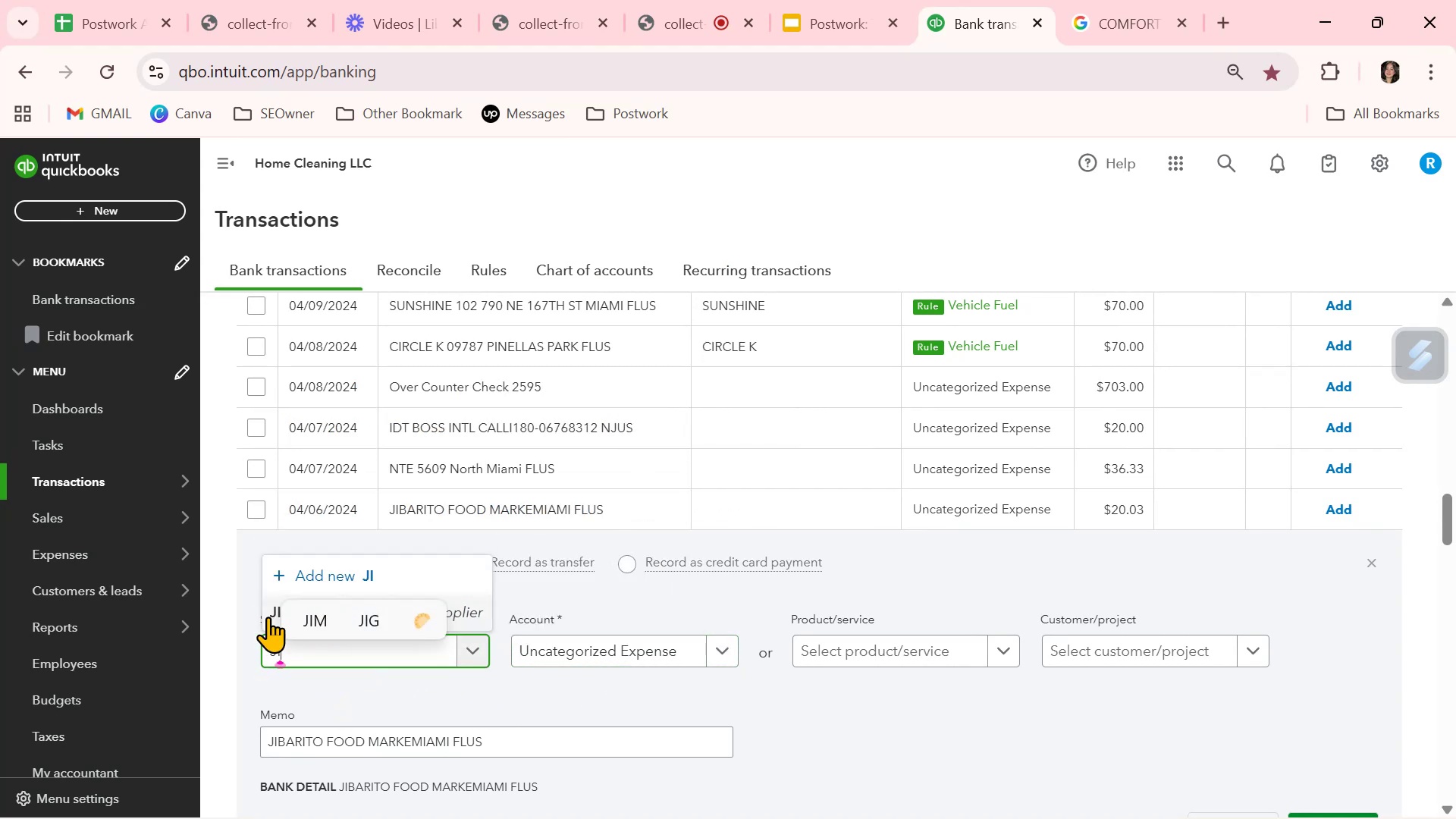 
left_click([267, 618])
 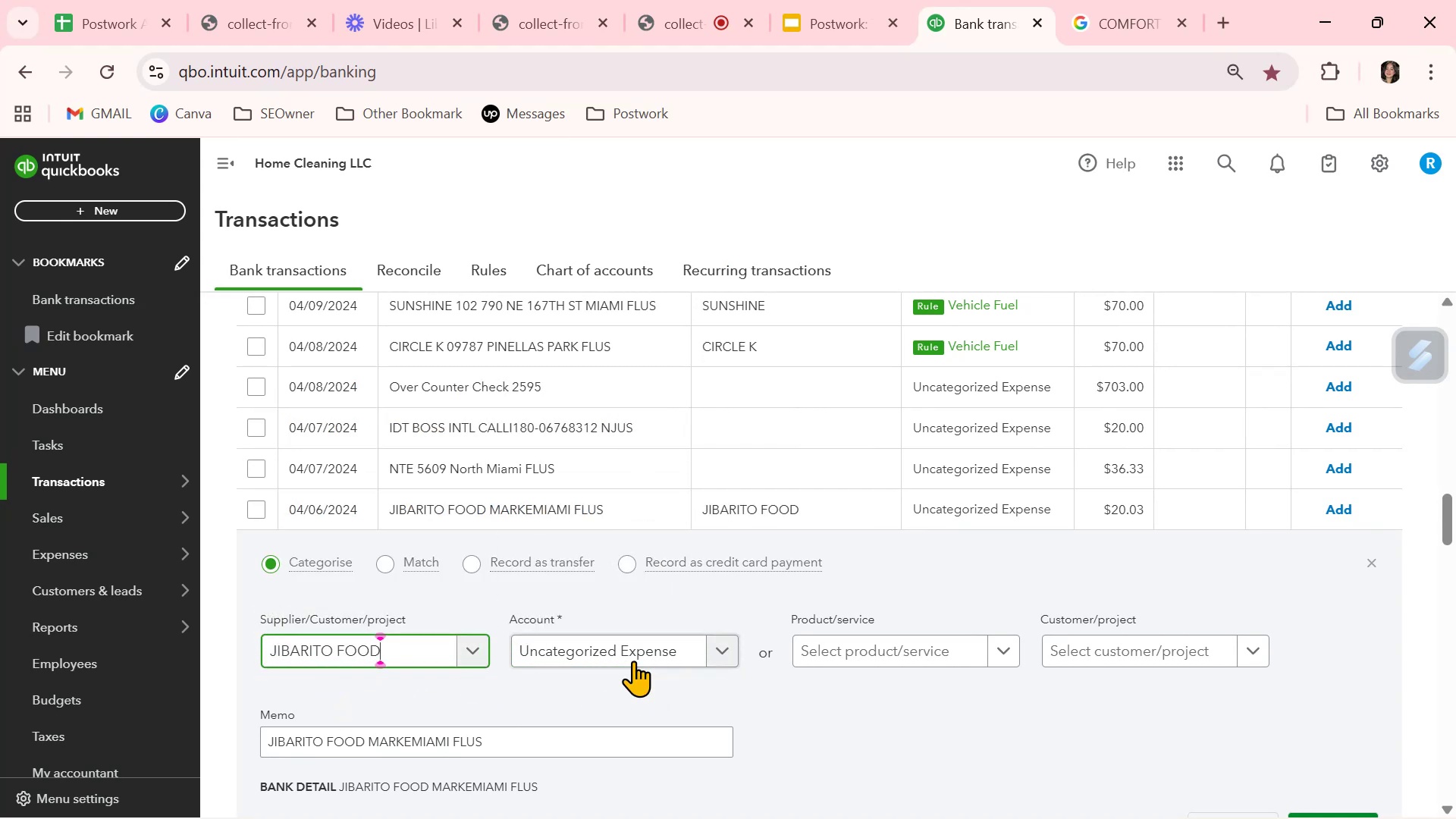 
left_click([632, 658])
 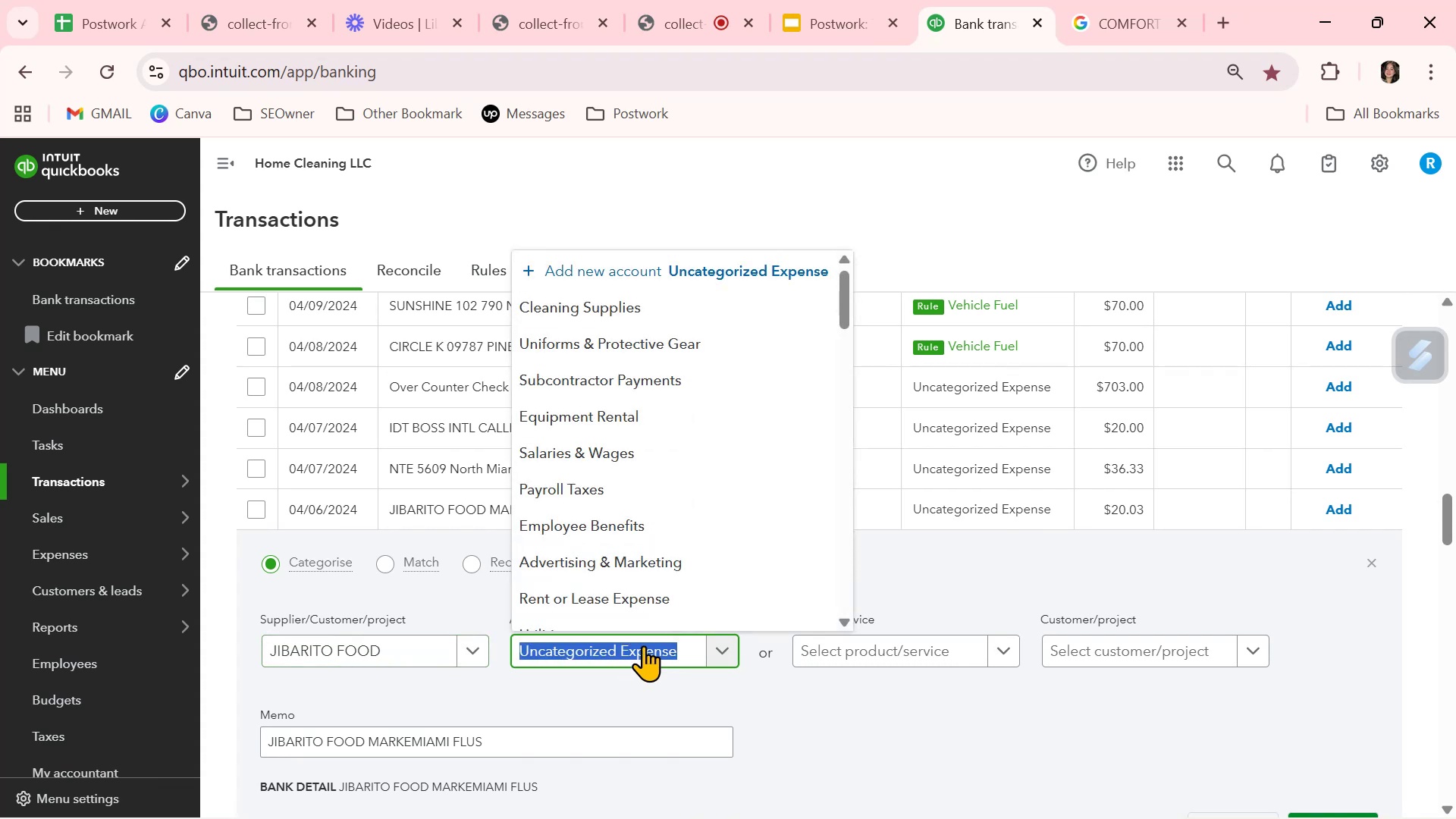 
type(FOOD)
 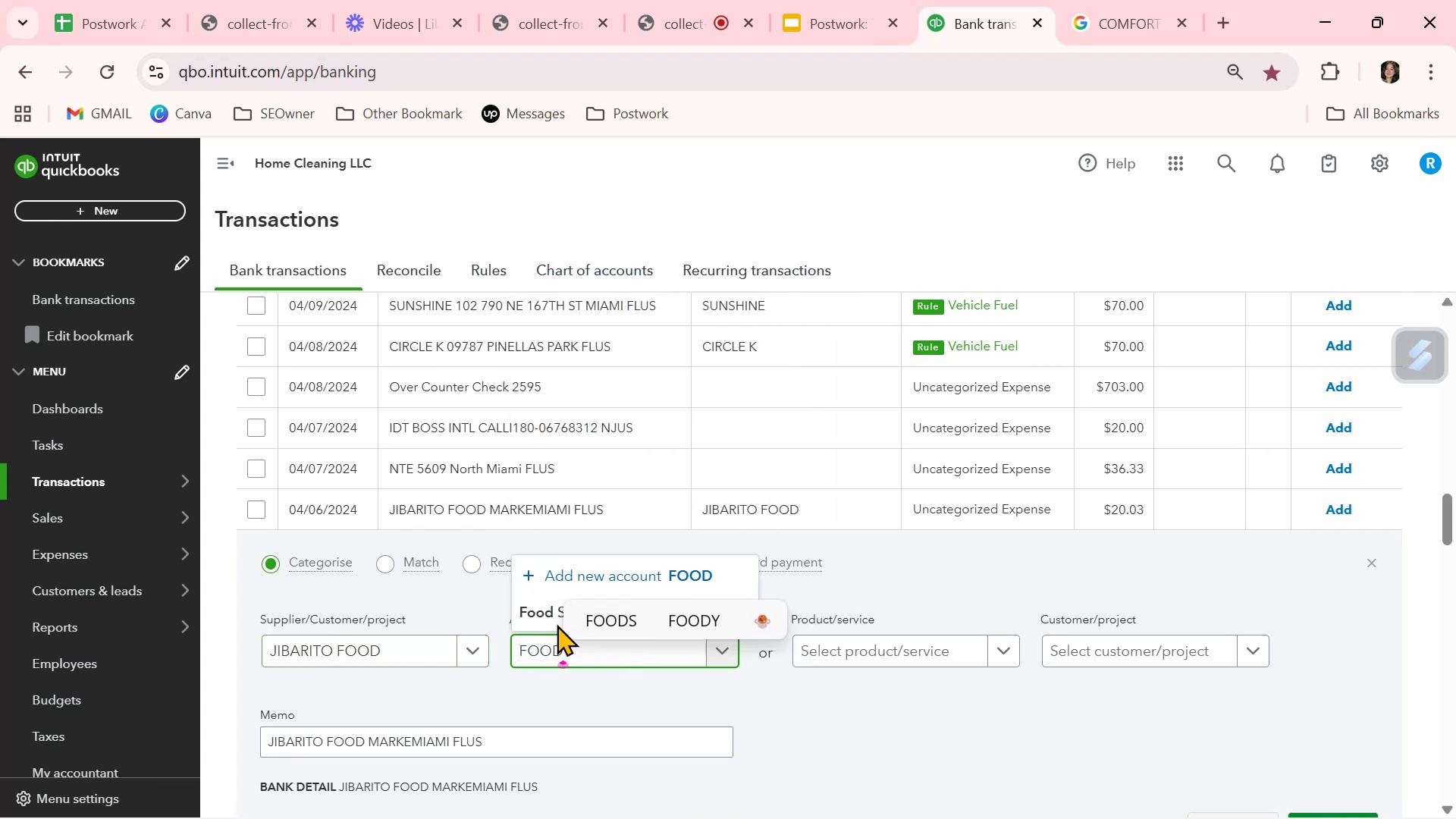 
left_click([533, 613])
 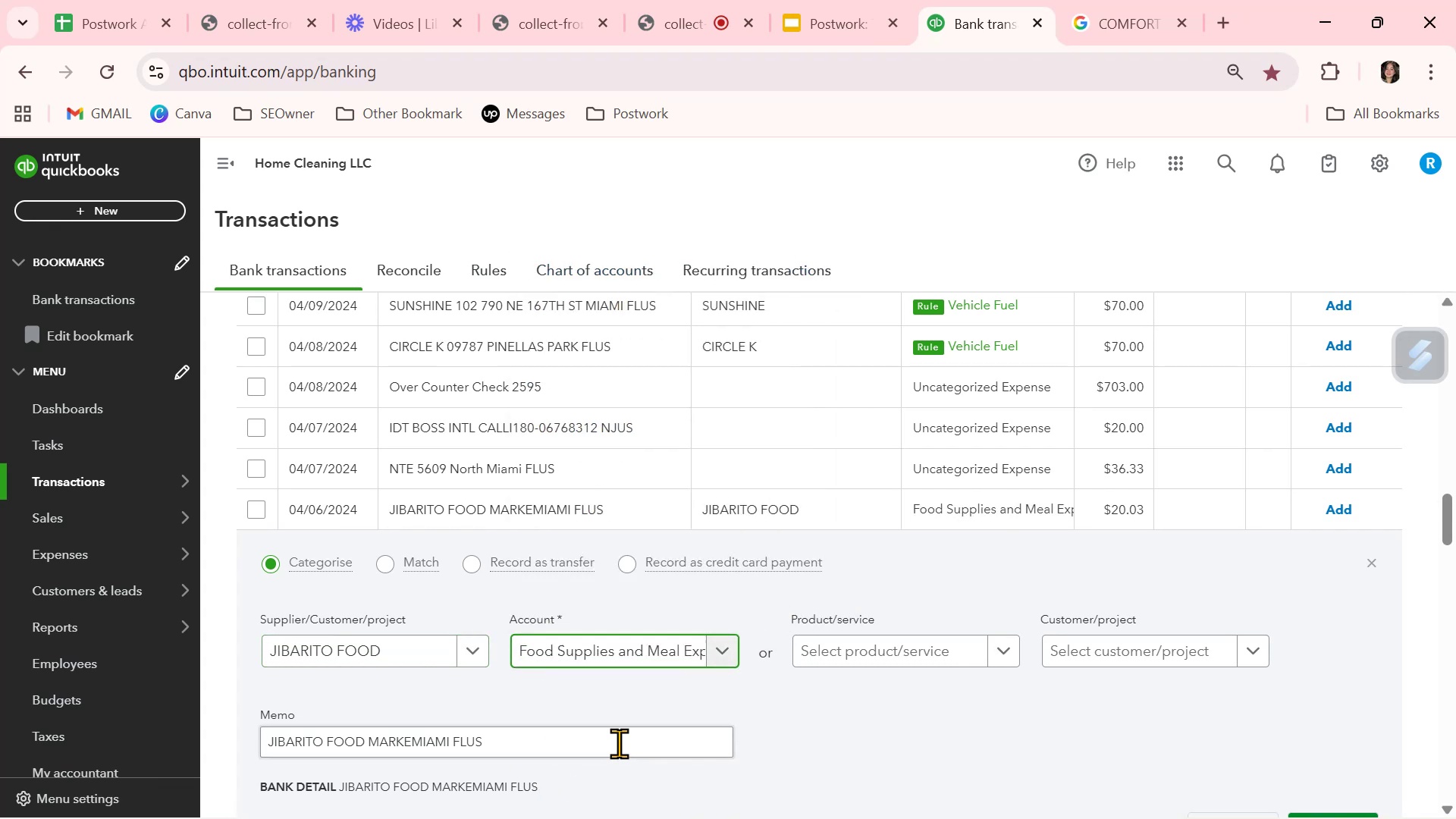 
scroll: coordinate [635, 736], scroll_direction: down, amount: 1.0
 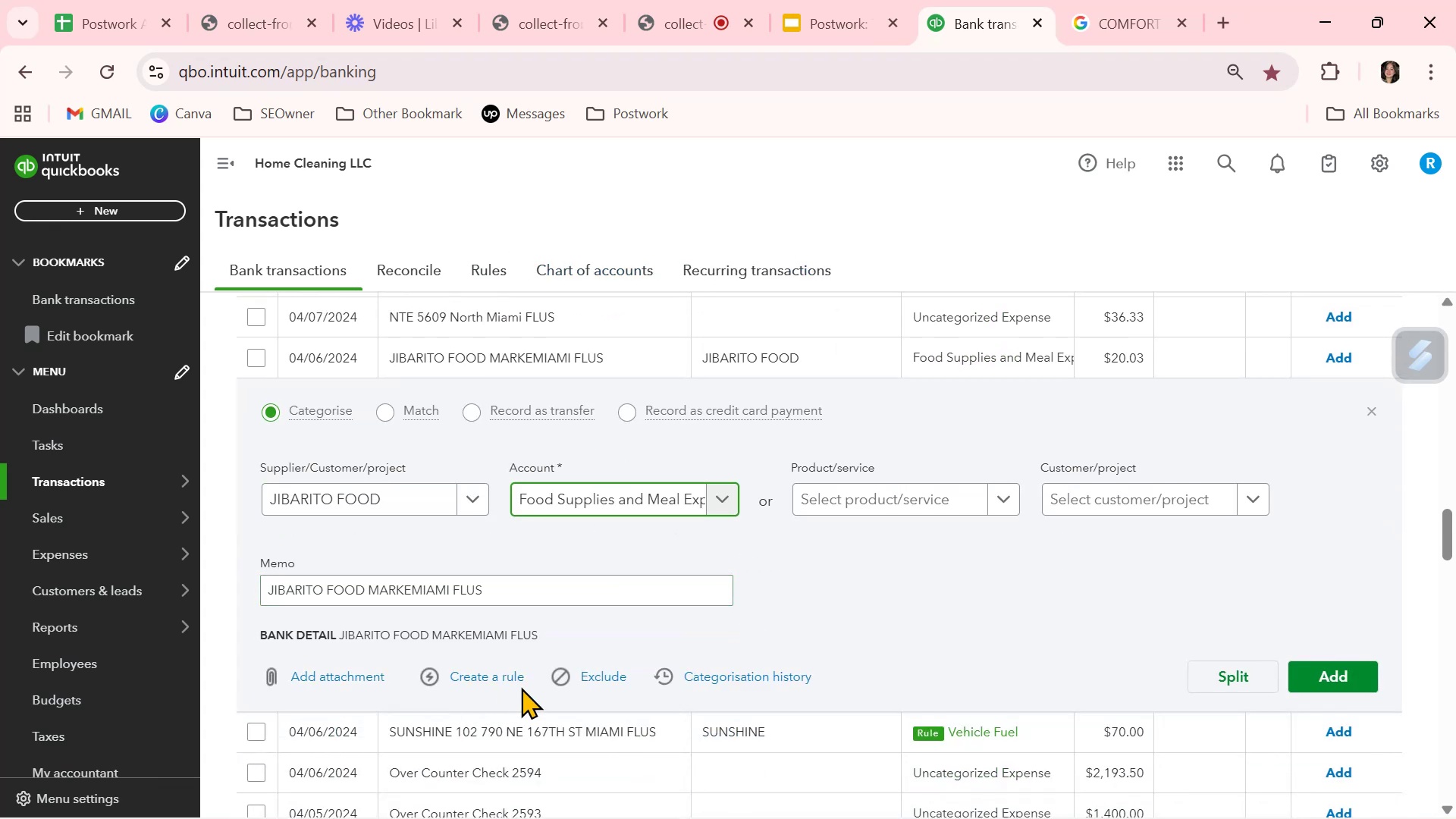 
left_click([511, 680])
 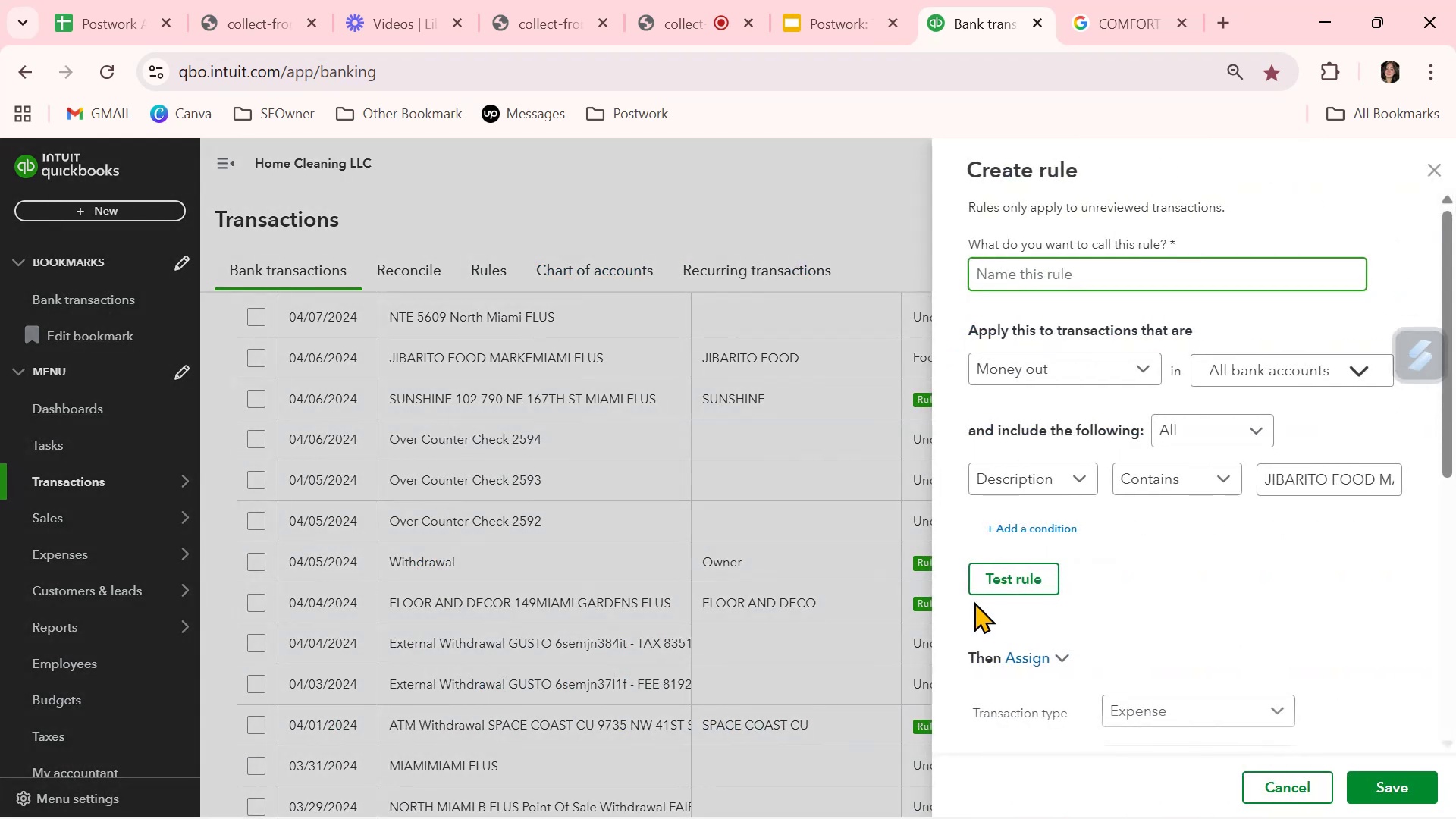 
key(Control+ControlLeft)
 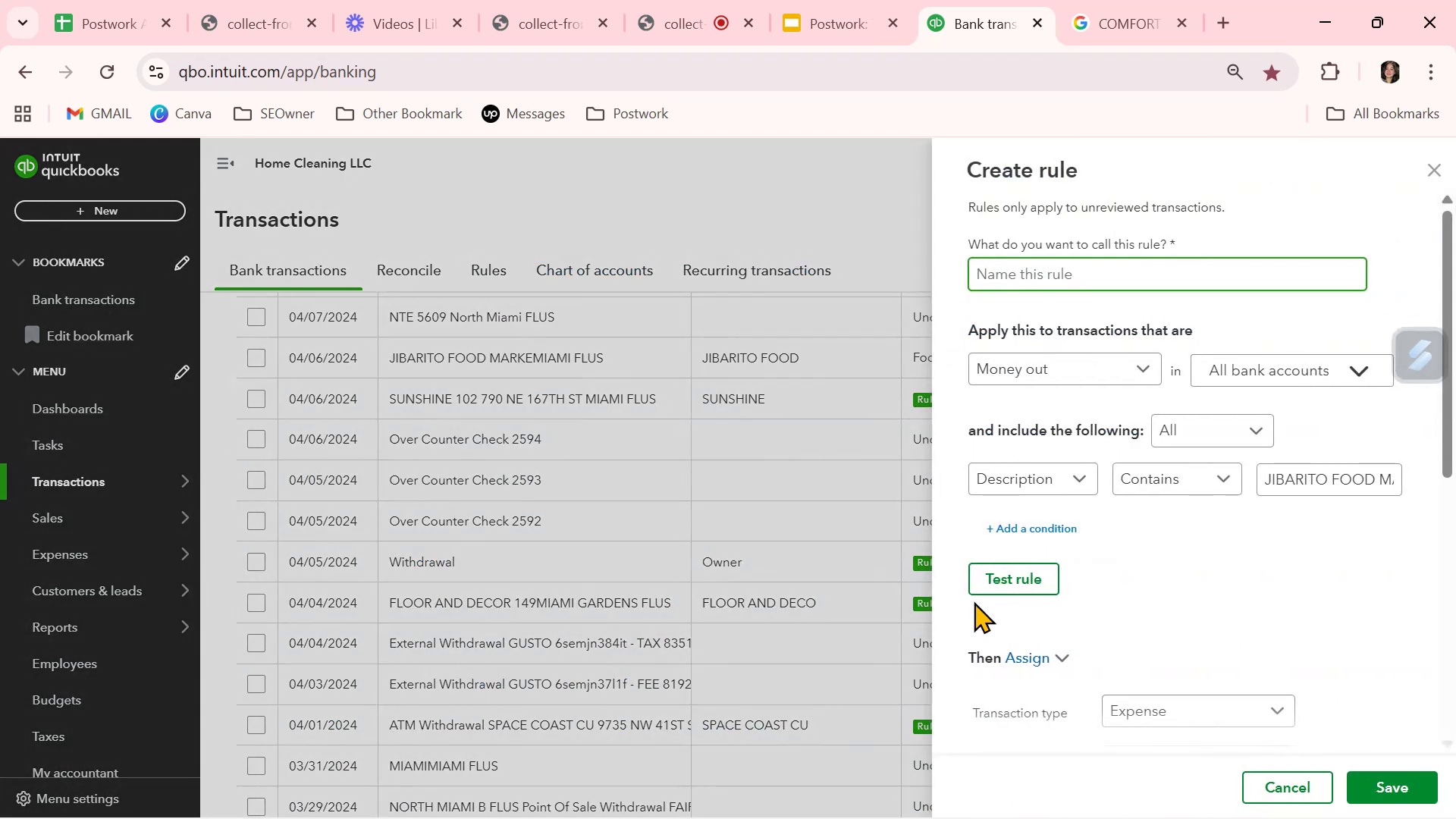 
key(Control+V)
 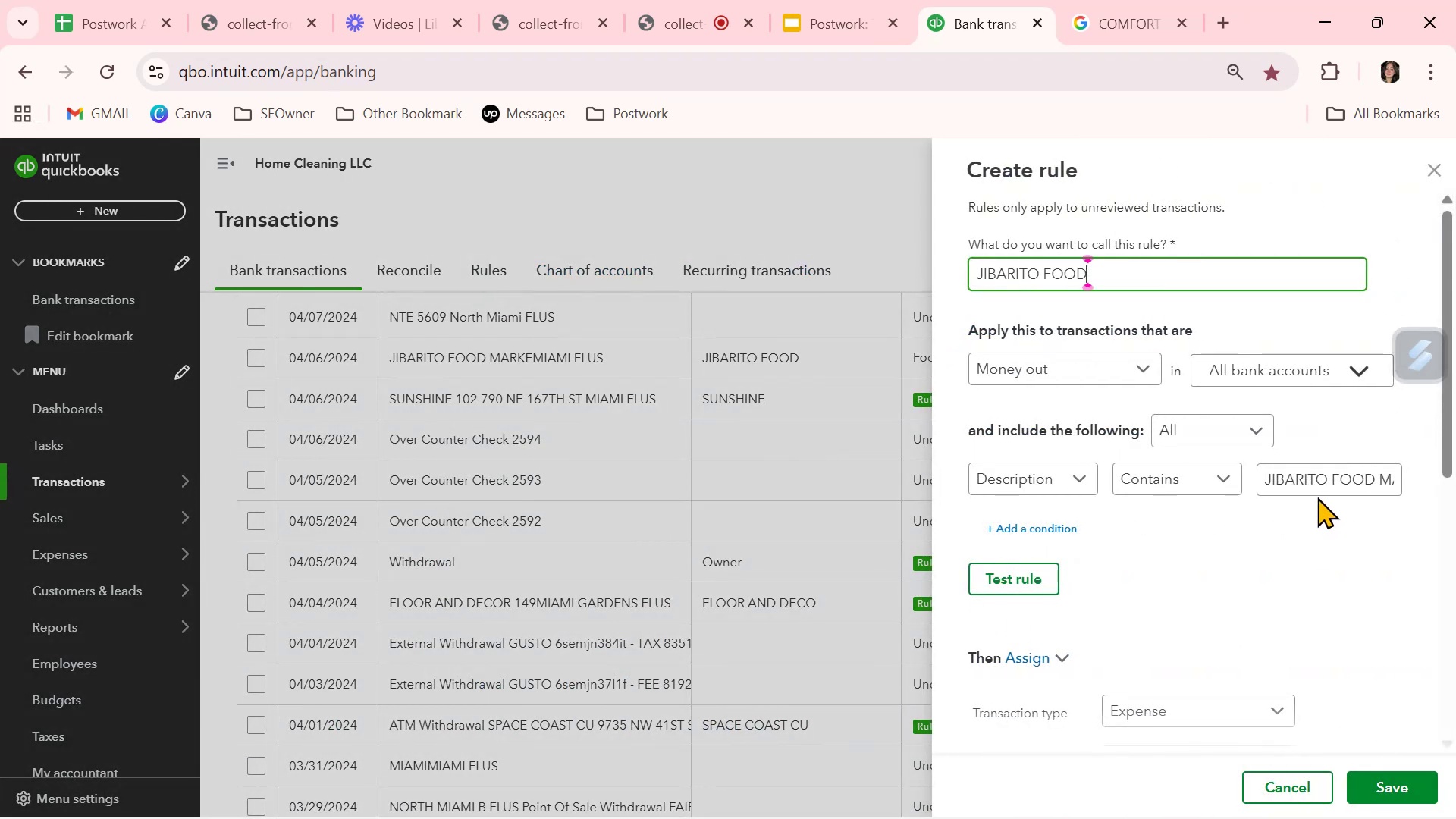 
left_click([1323, 481])
 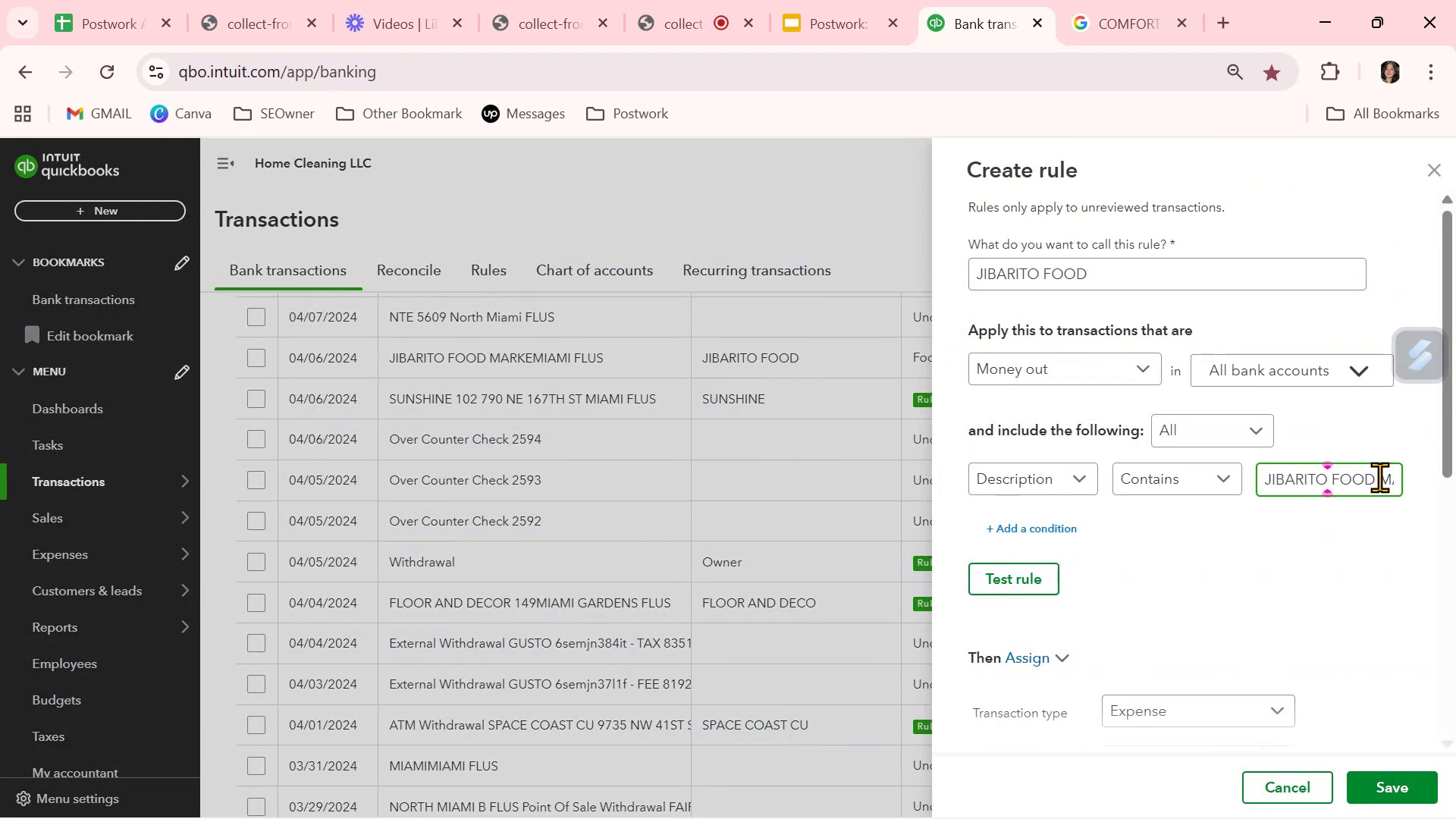 
left_click_drag(start_coordinate=[1381, 477], to_coordinate=[1455, 513])
 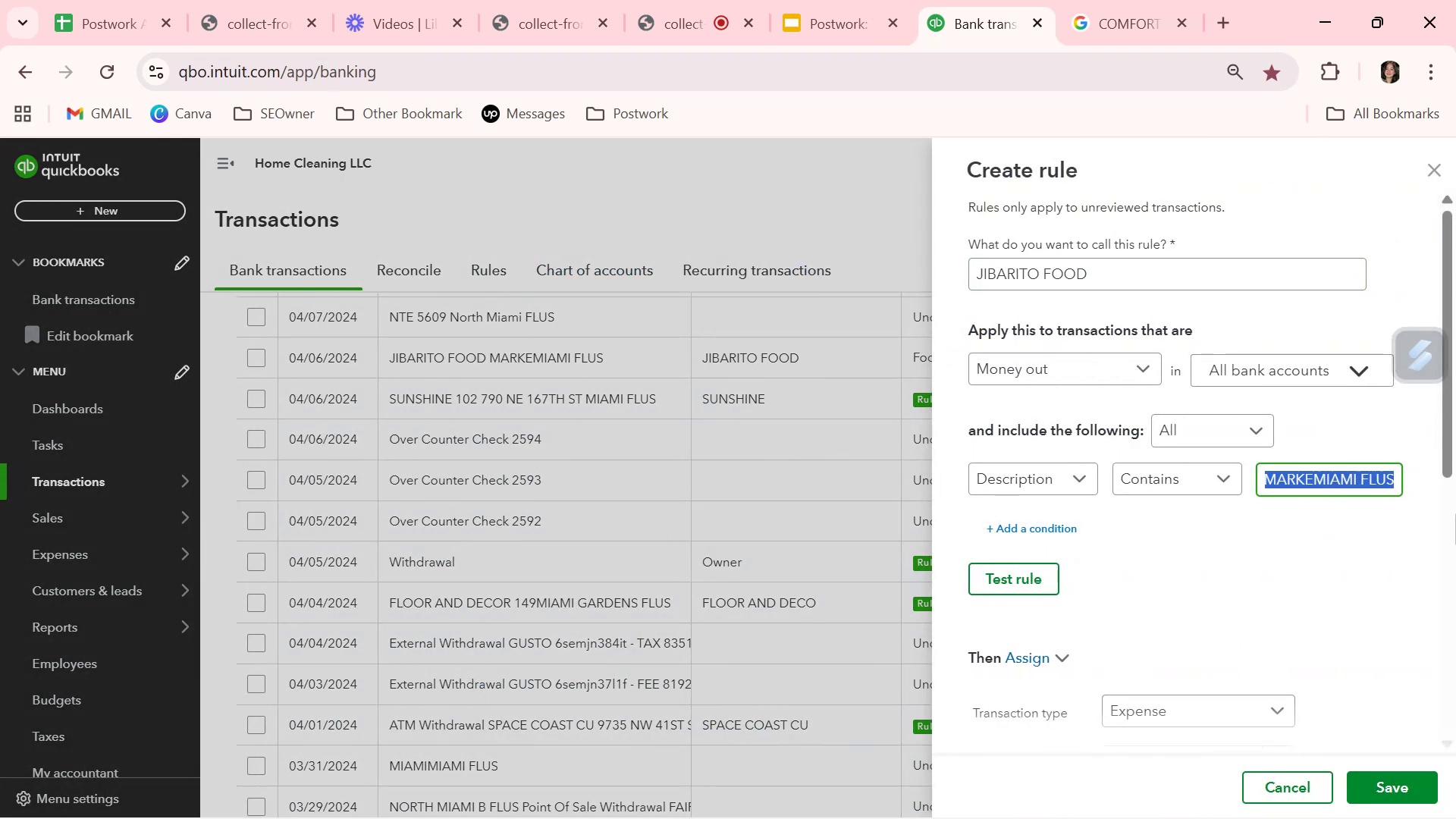 
key(Backspace)
 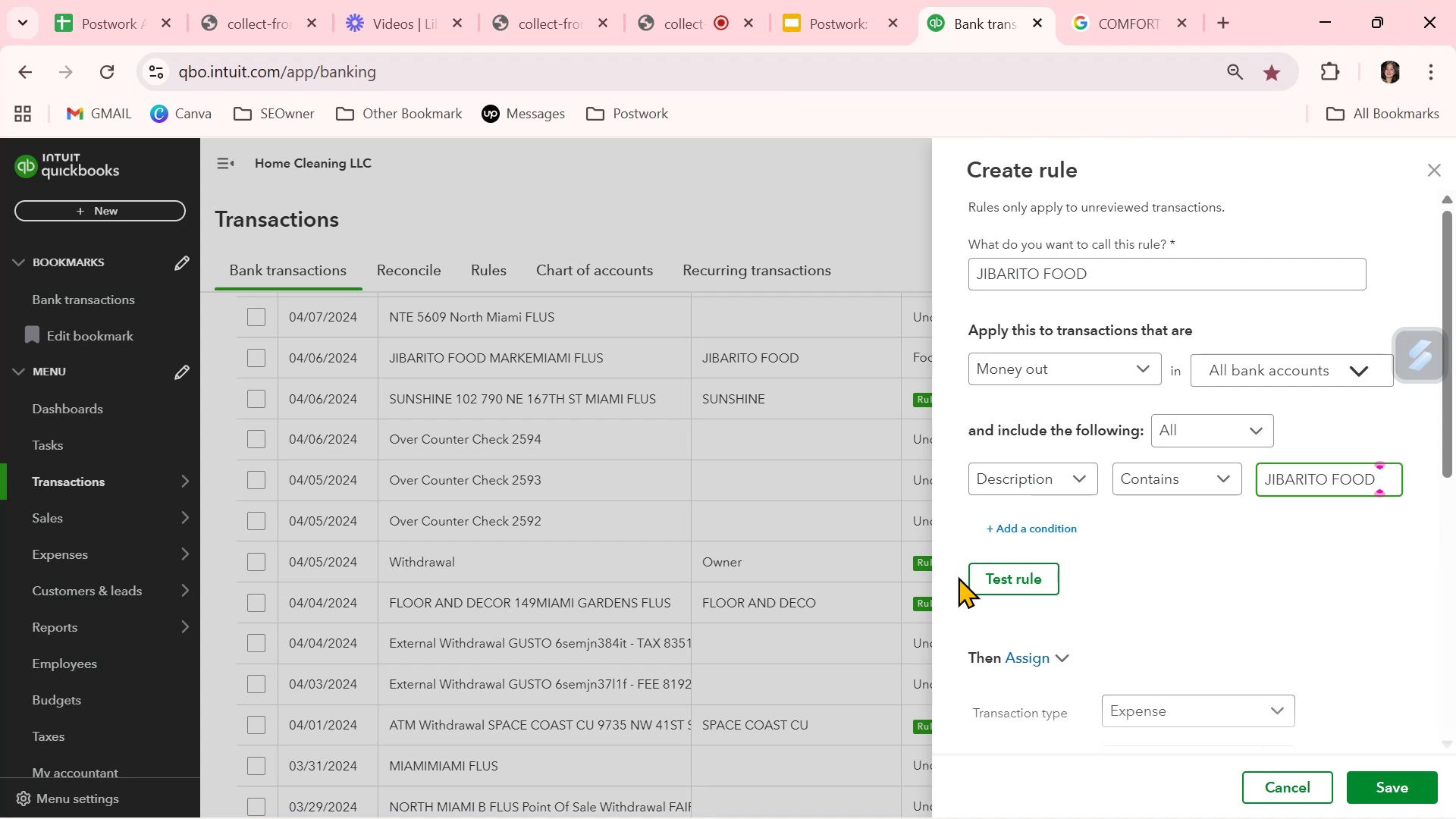 
left_click([1018, 582])
 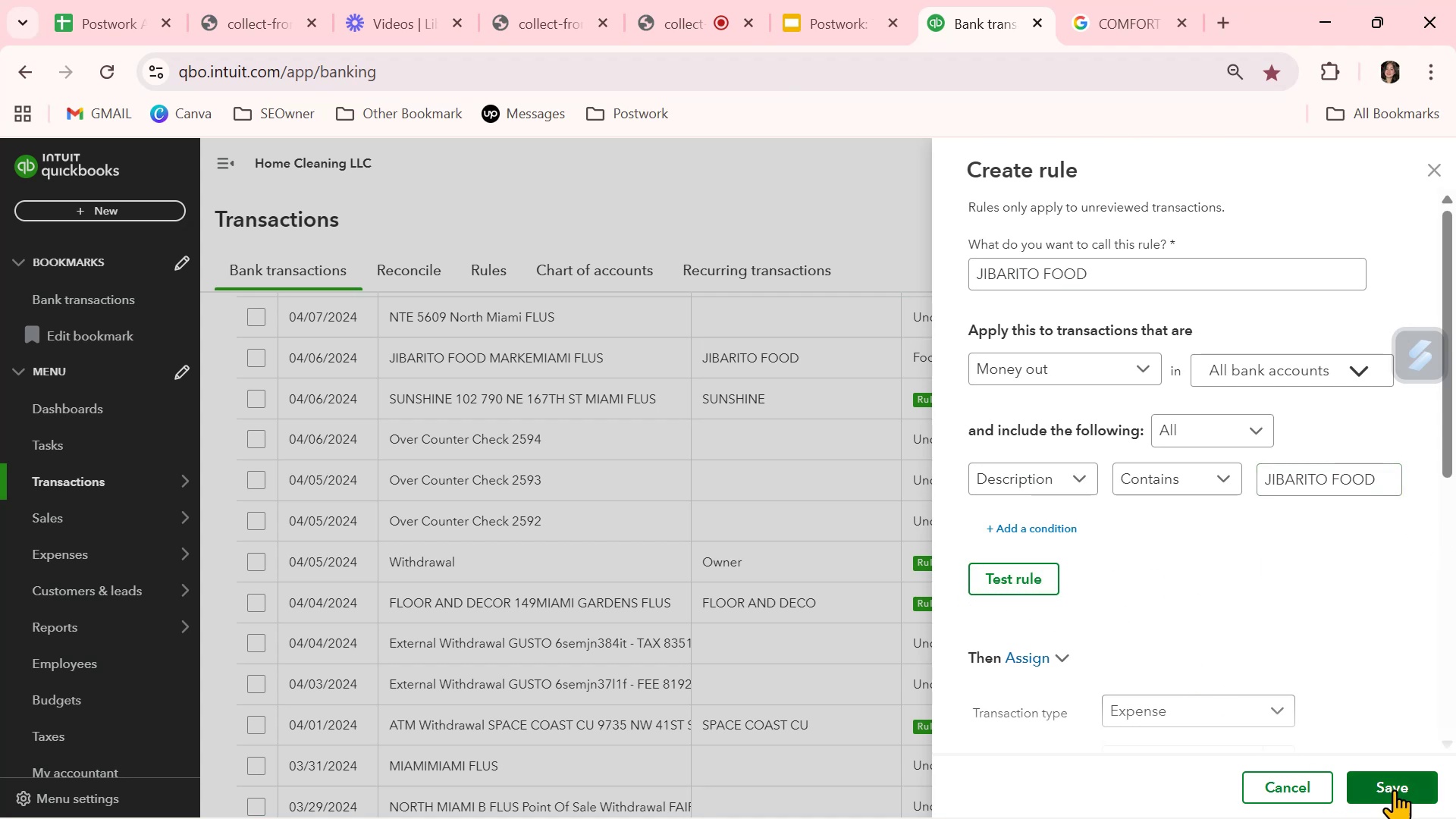 
left_click([1398, 788])
 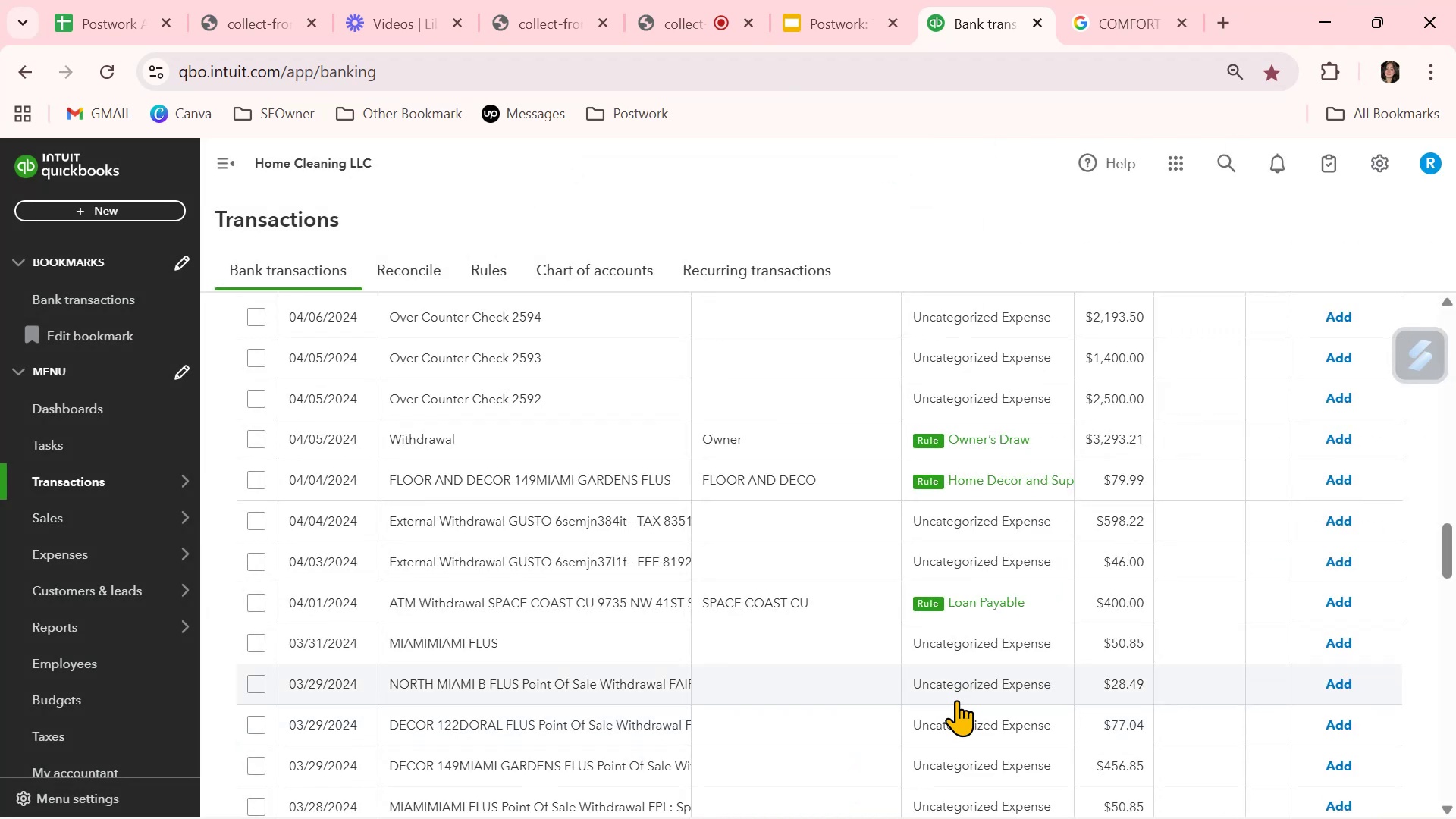 
wait(5.65)
 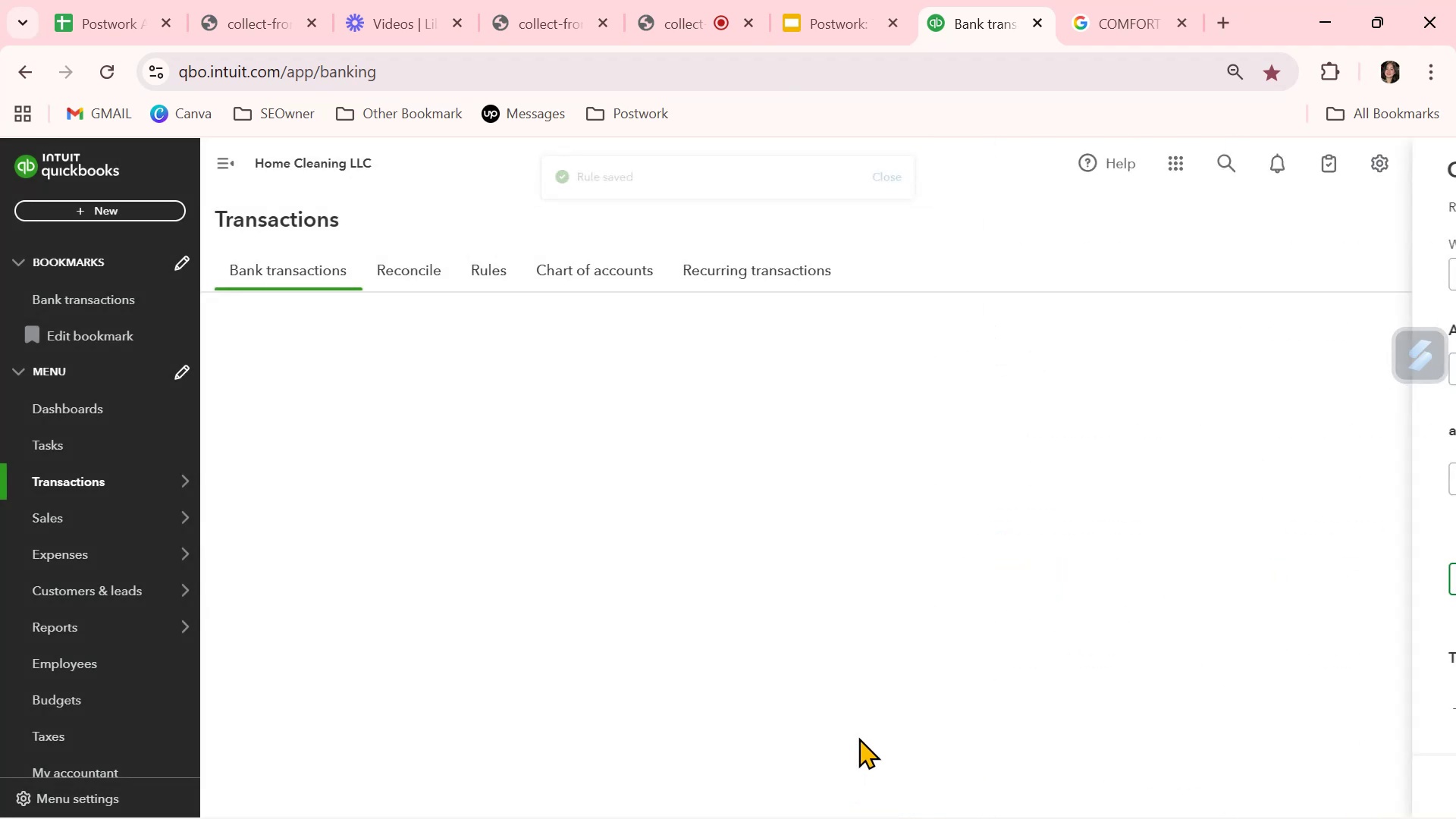 
left_click([1340, 479])
 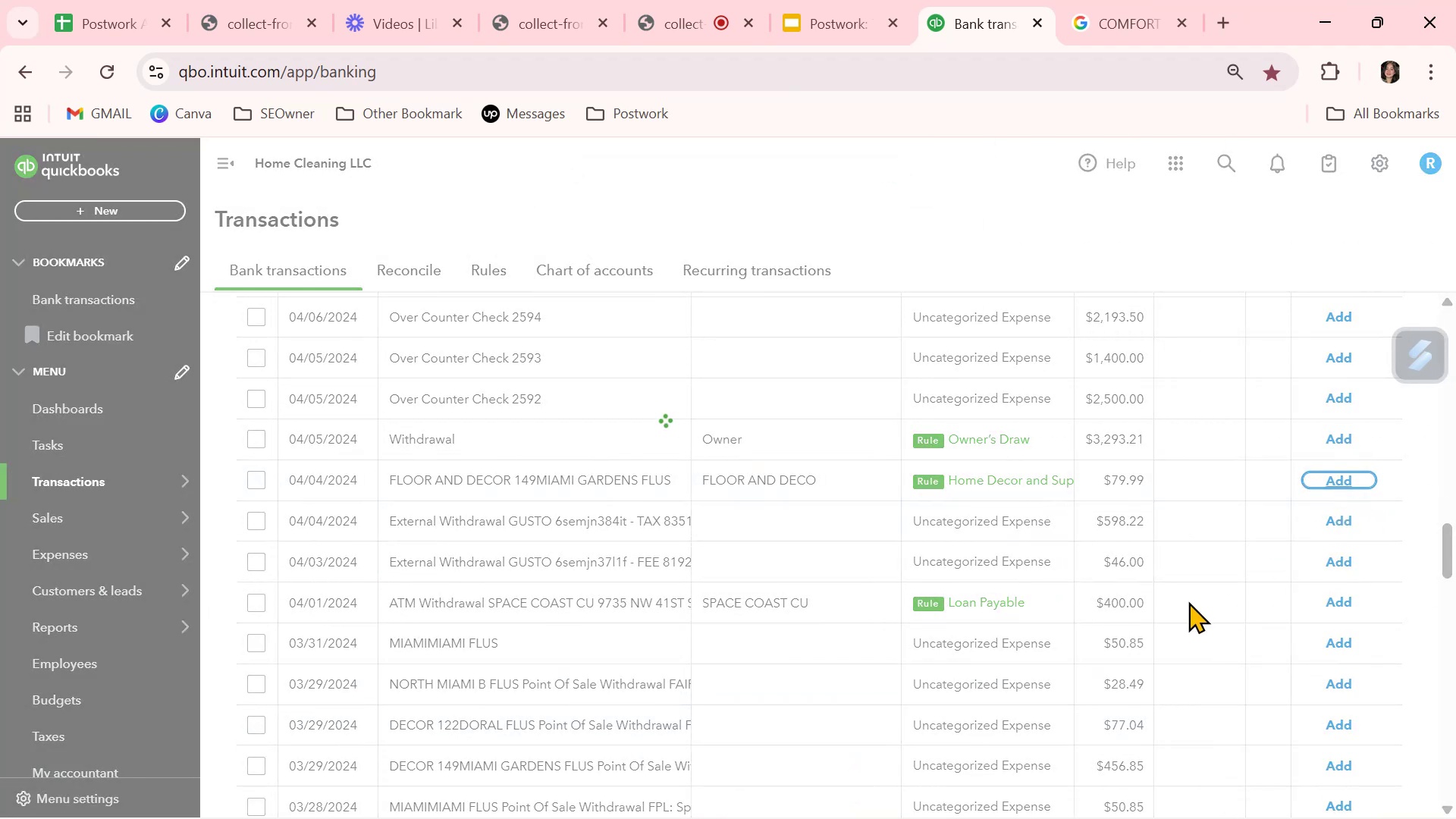 
scroll: coordinate [1188, 601], scroll_direction: up, amount: 3.0
 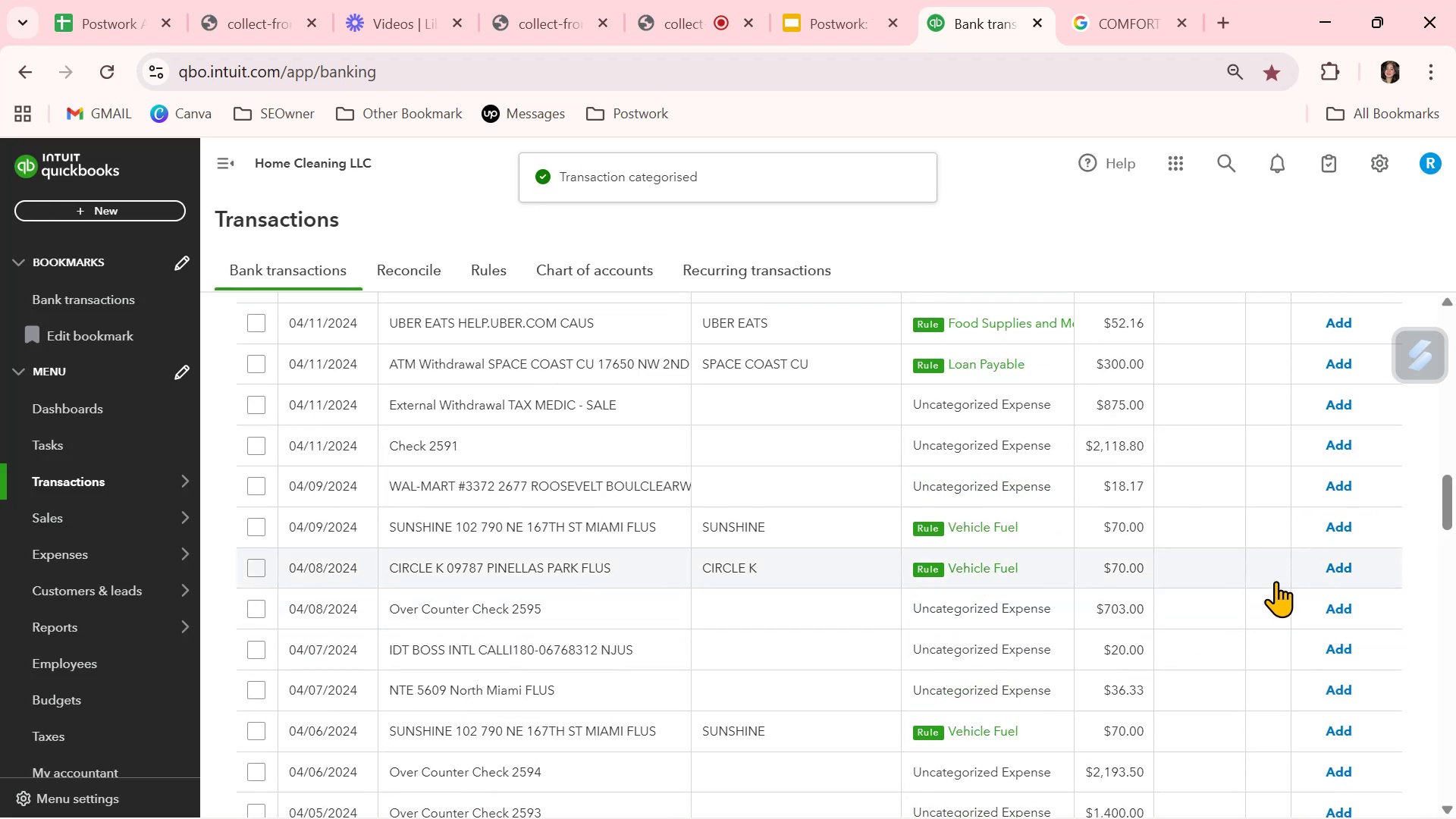 
left_click([1335, 567])
 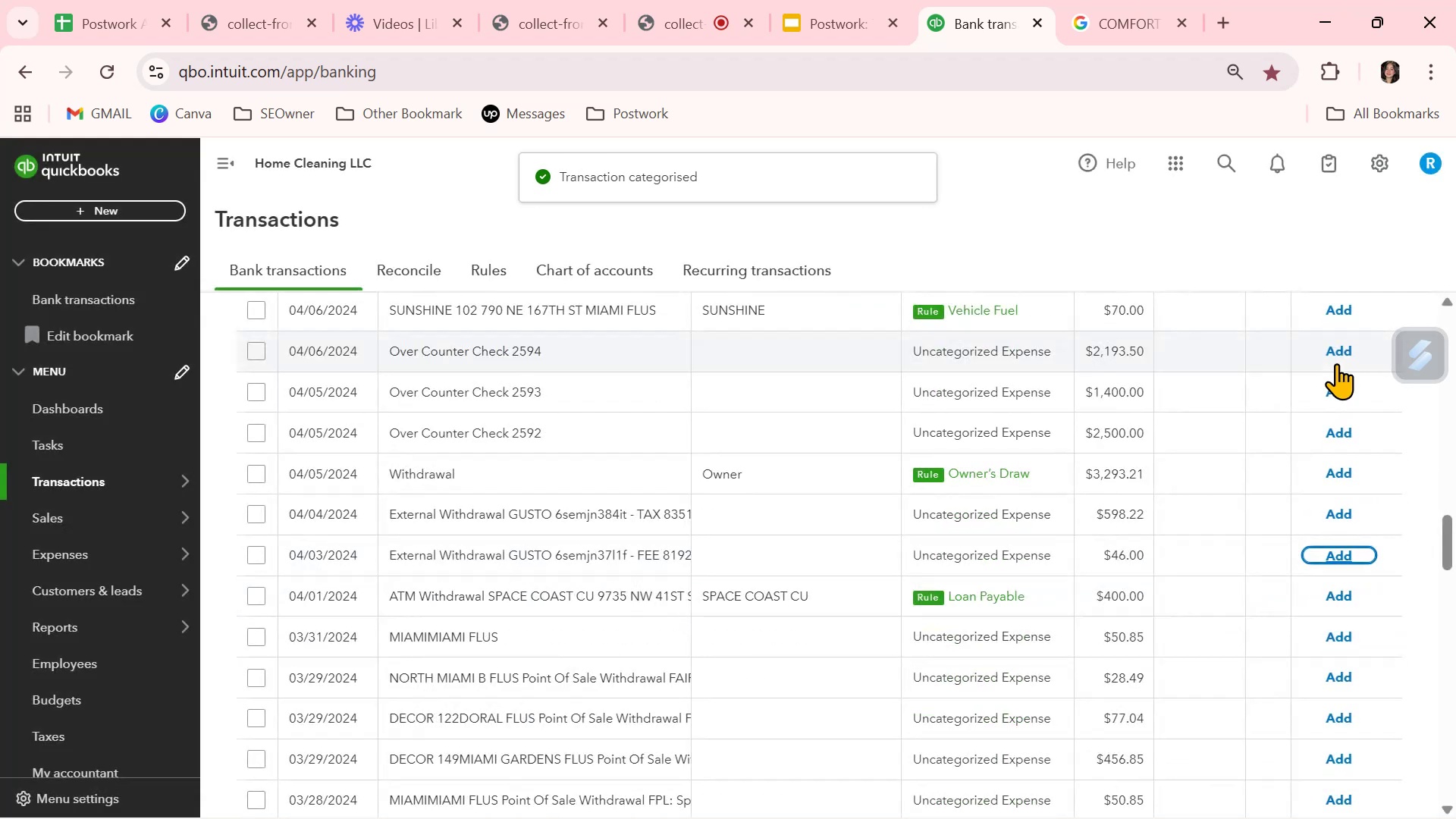 
left_click([1337, 315])
 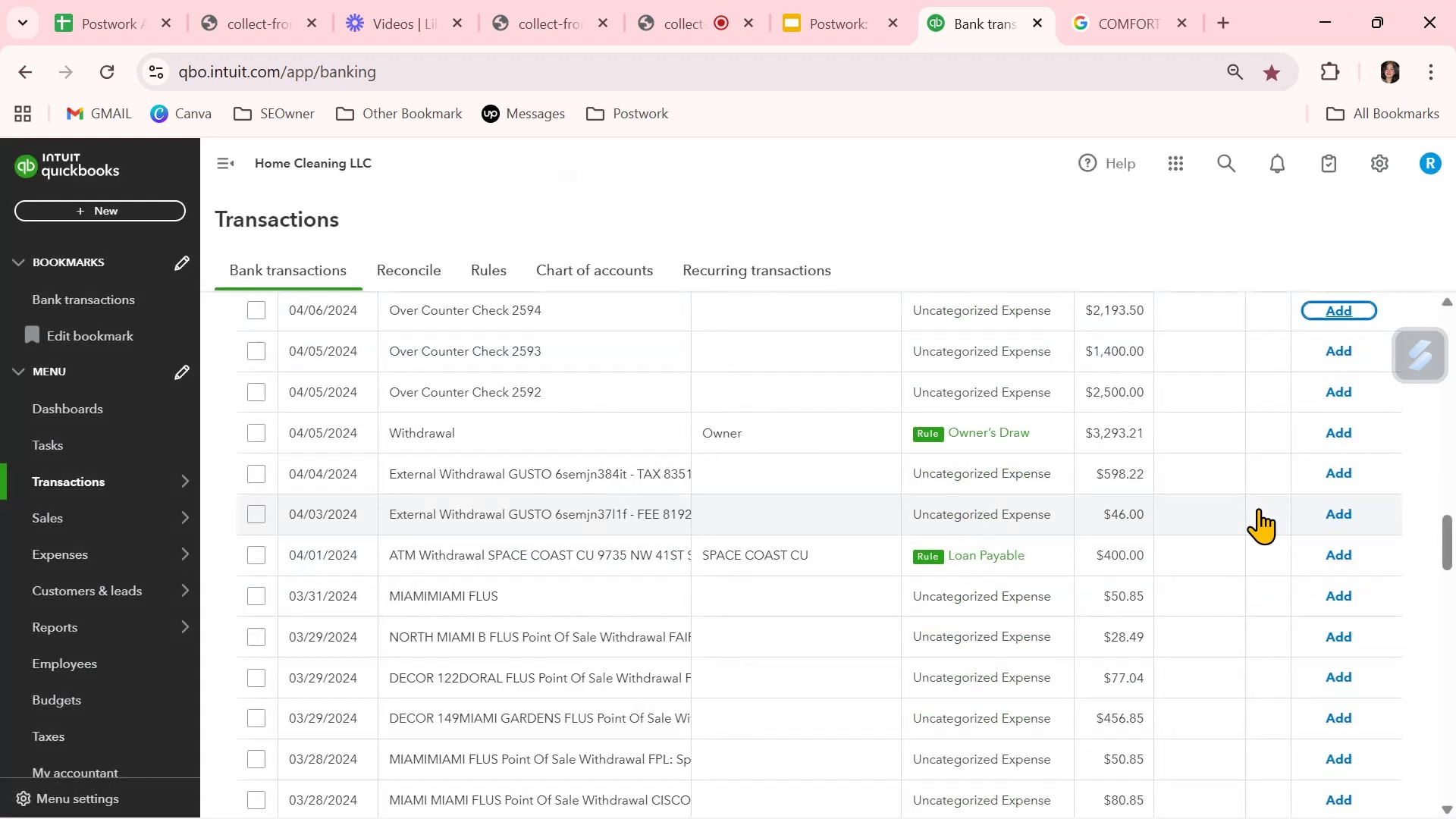 
scroll: coordinate [1258, 508], scroll_direction: up, amount: 3.0
 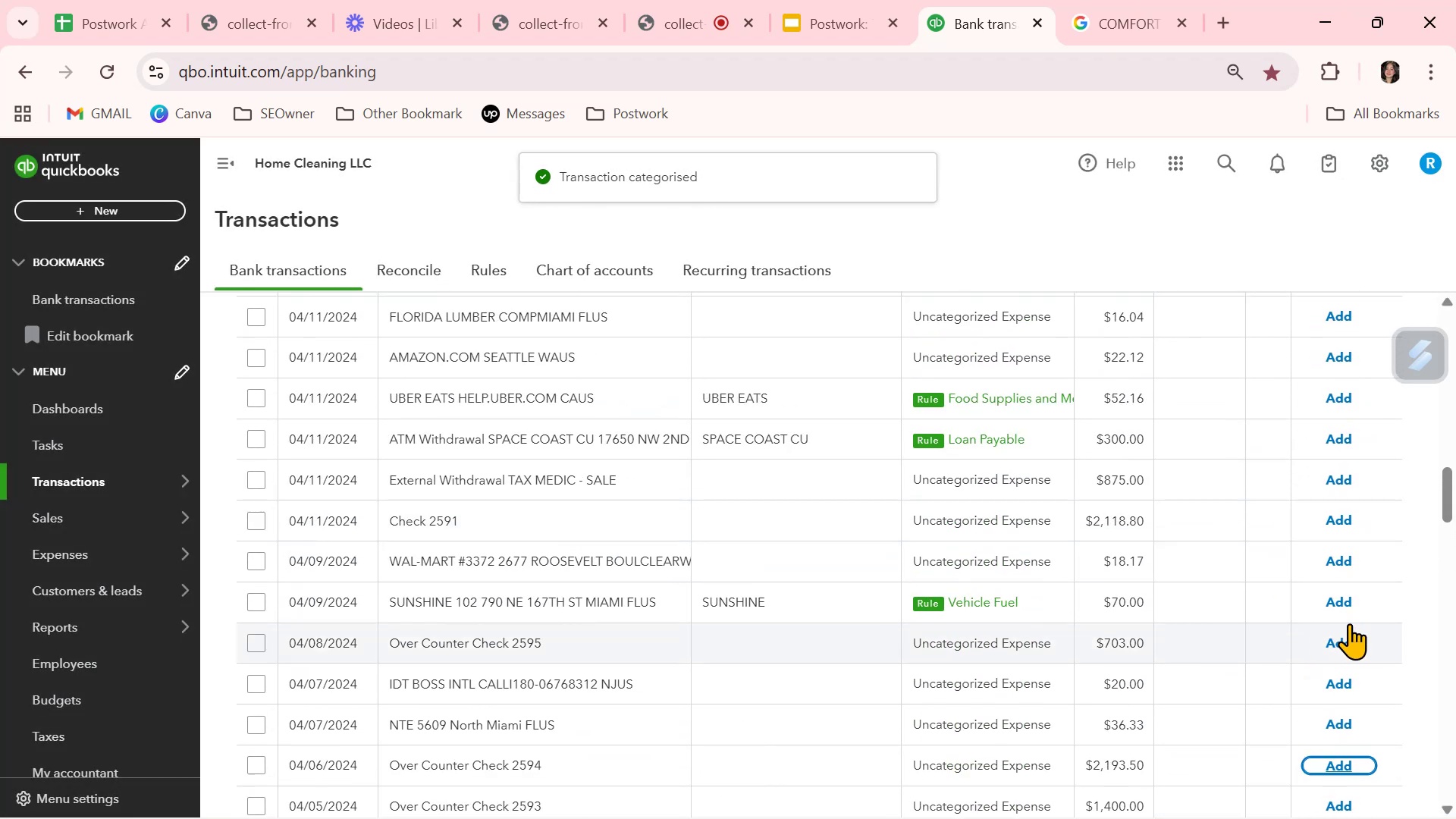 
left_click([1345, 606])
 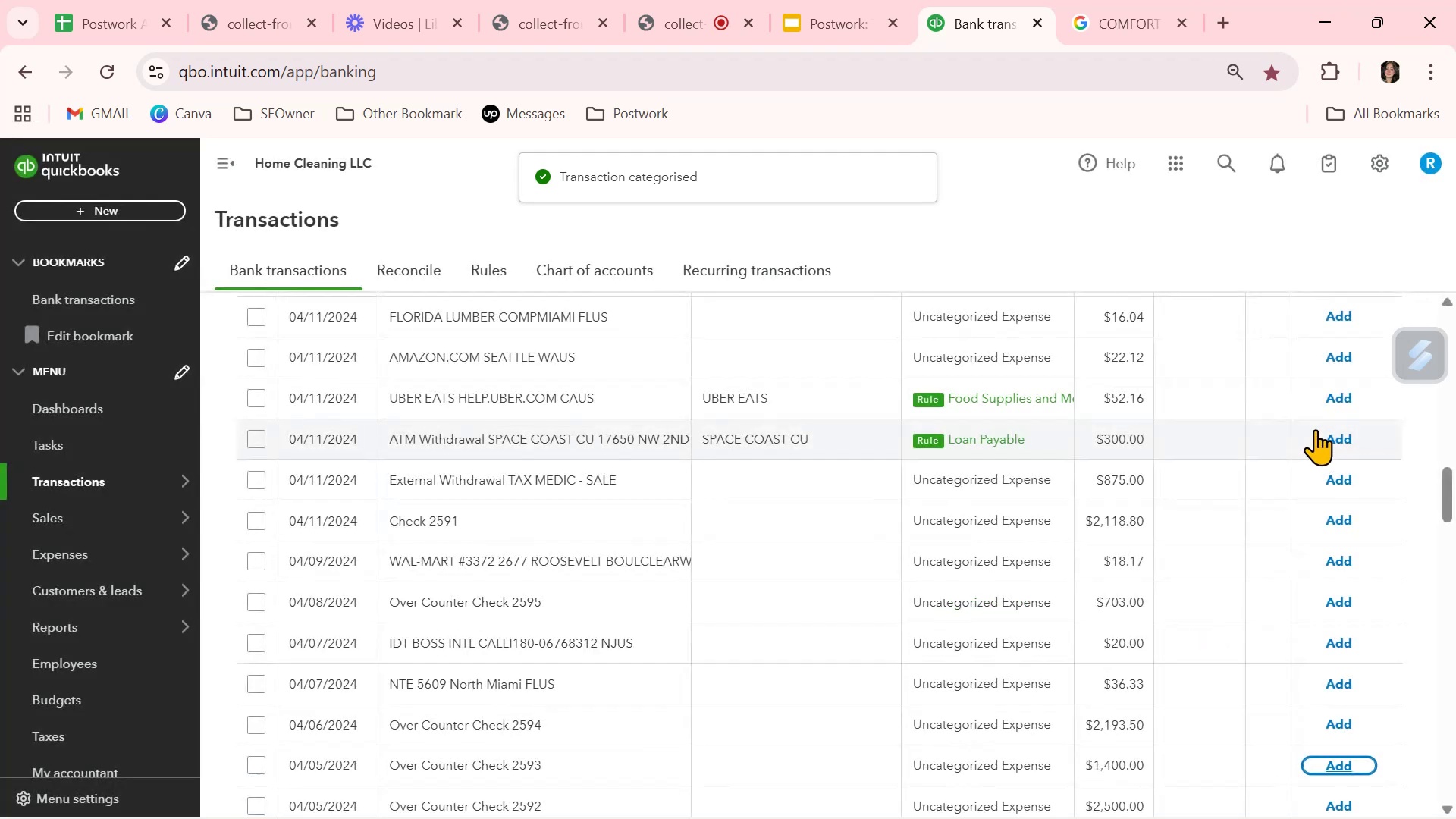 
left_click([1334, 403])
 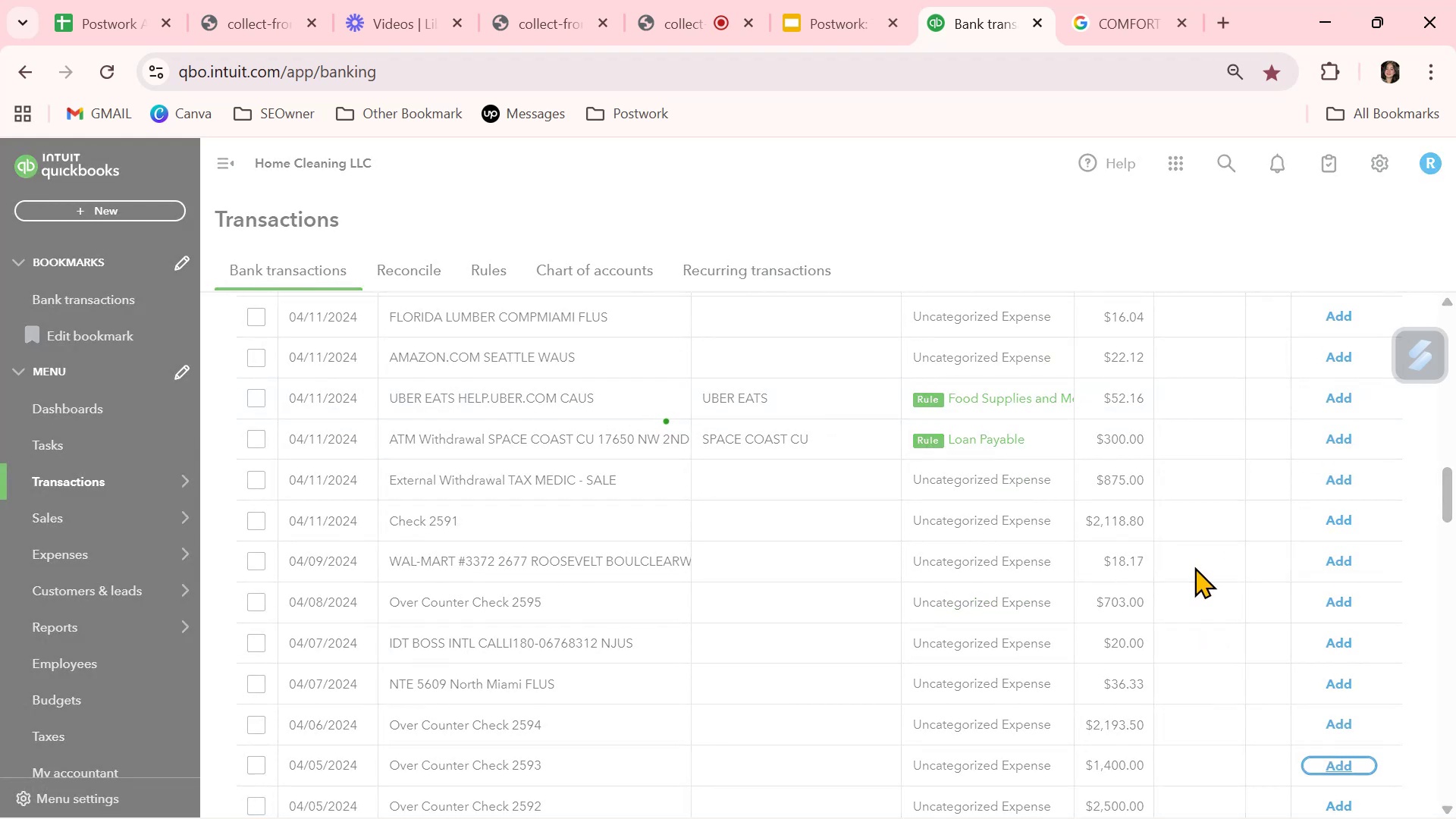 
scroll: coordinate [1194, 566], scroll_direction: up, amount: 2.0
 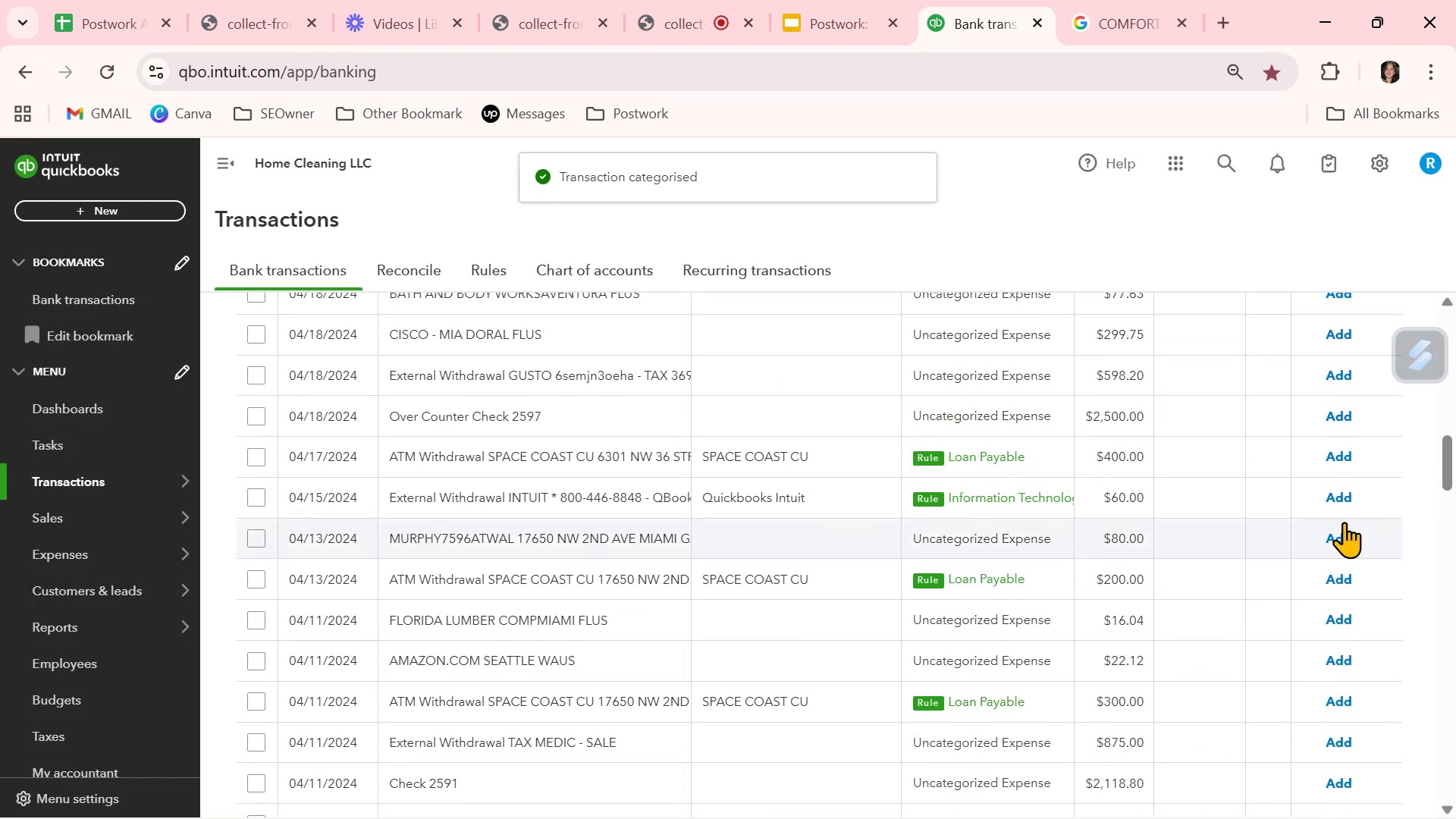 
left_click([1336, 497])
 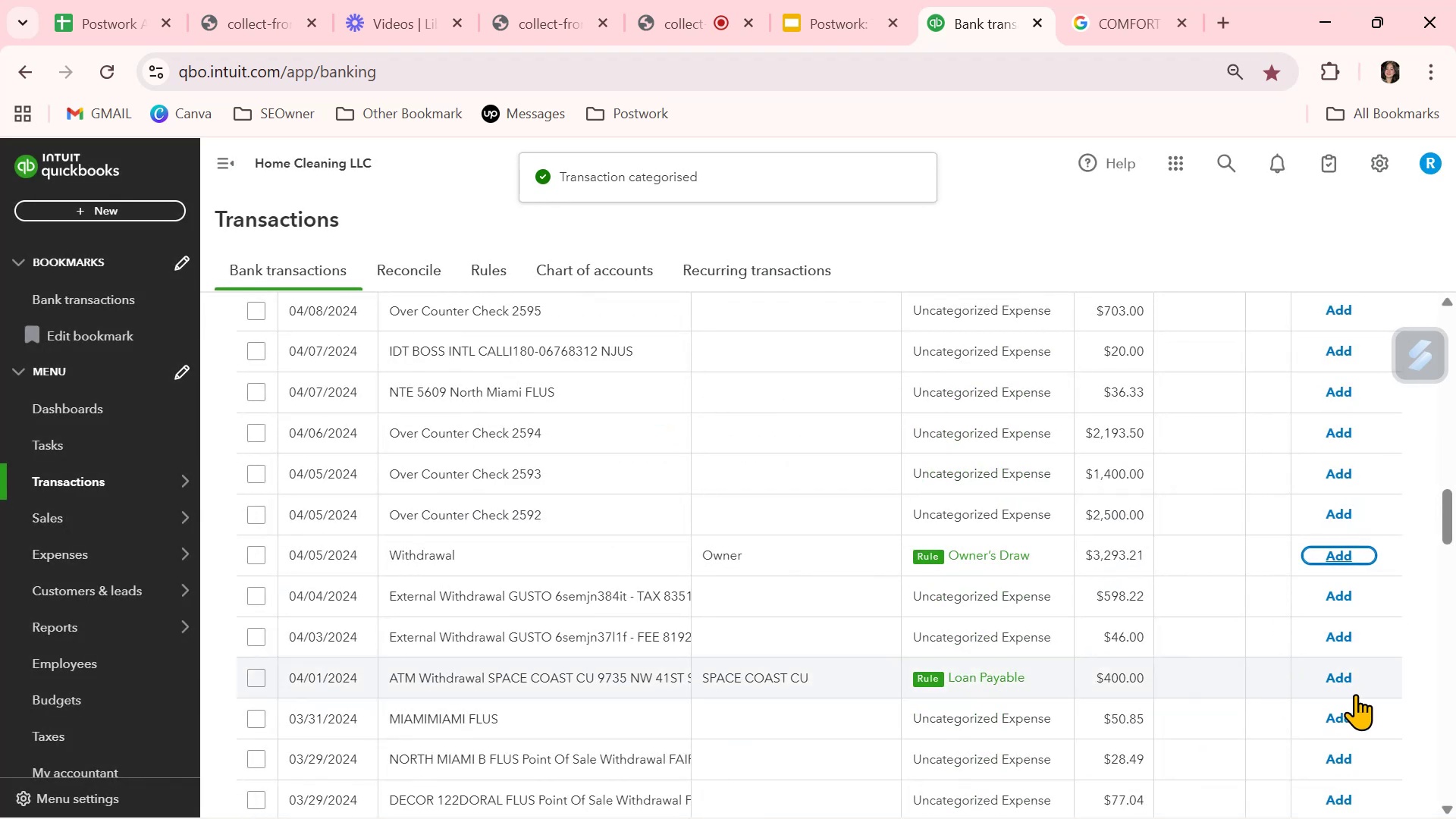 
left_click([1350, 680])
 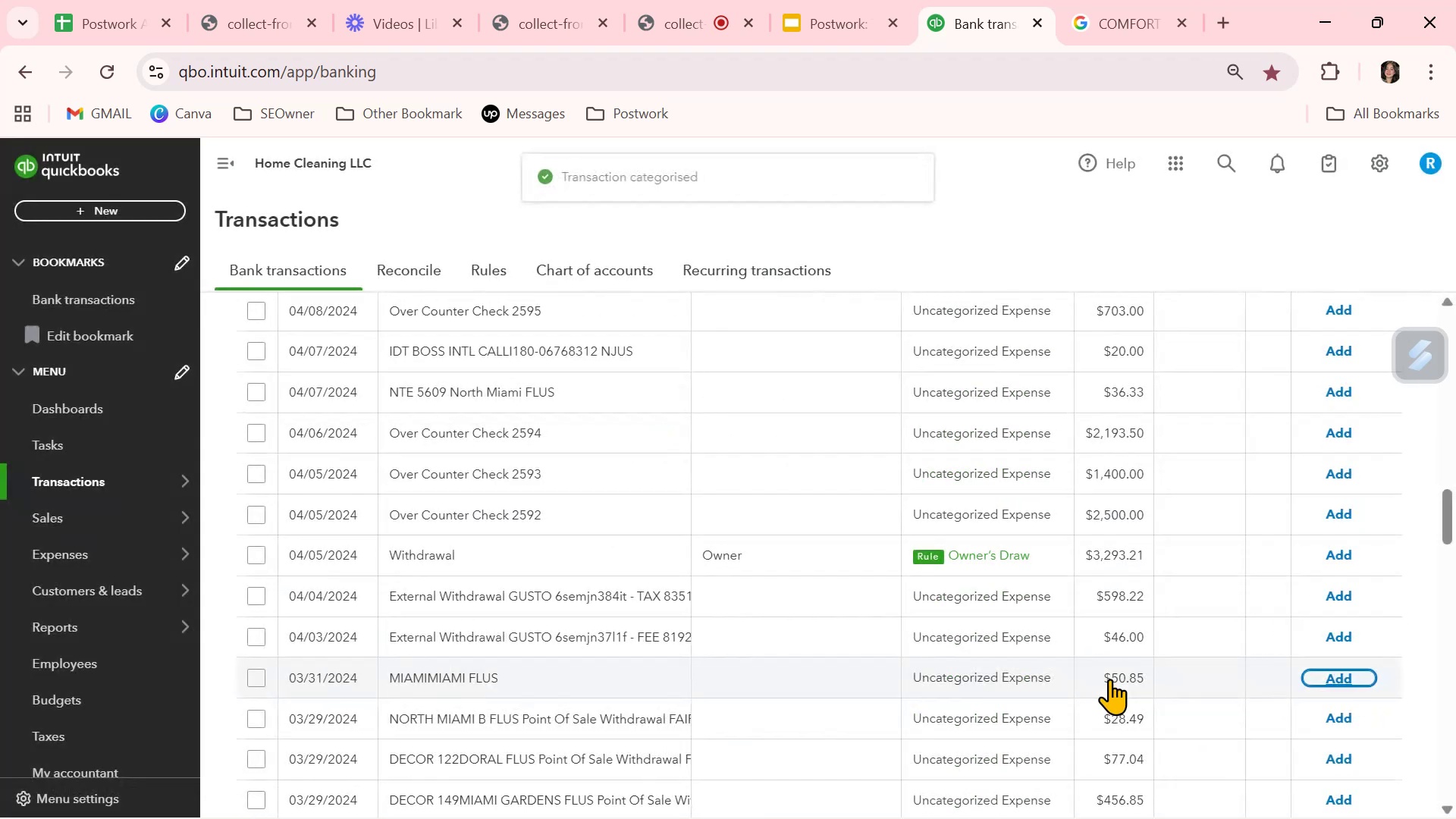 
scroll: coordinate [1112, 679], scroll_direction: up, amount: 4.0
 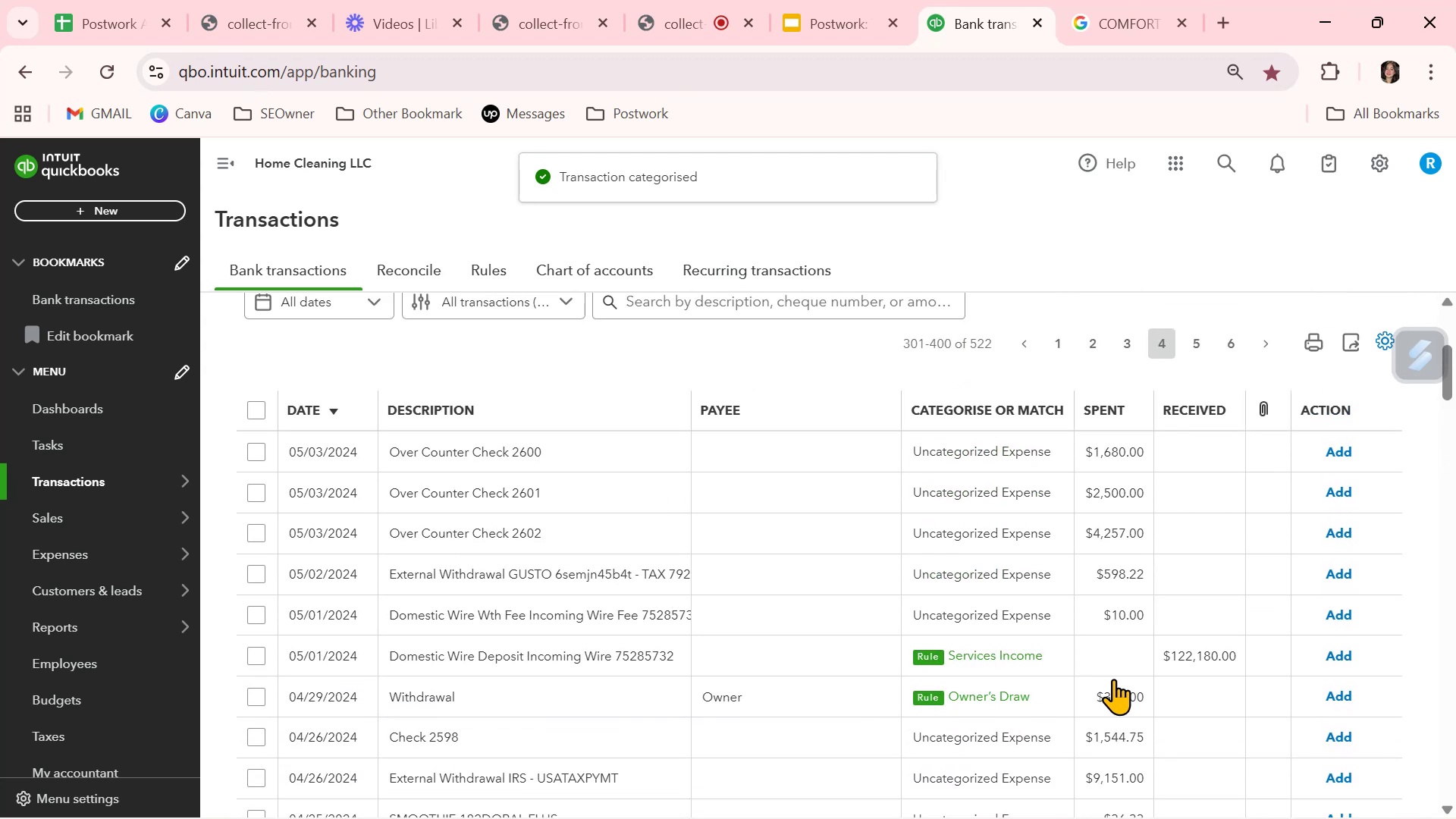 
scroll: coordinate [1337, 672], scroll_direction: down, amount: 16.0
 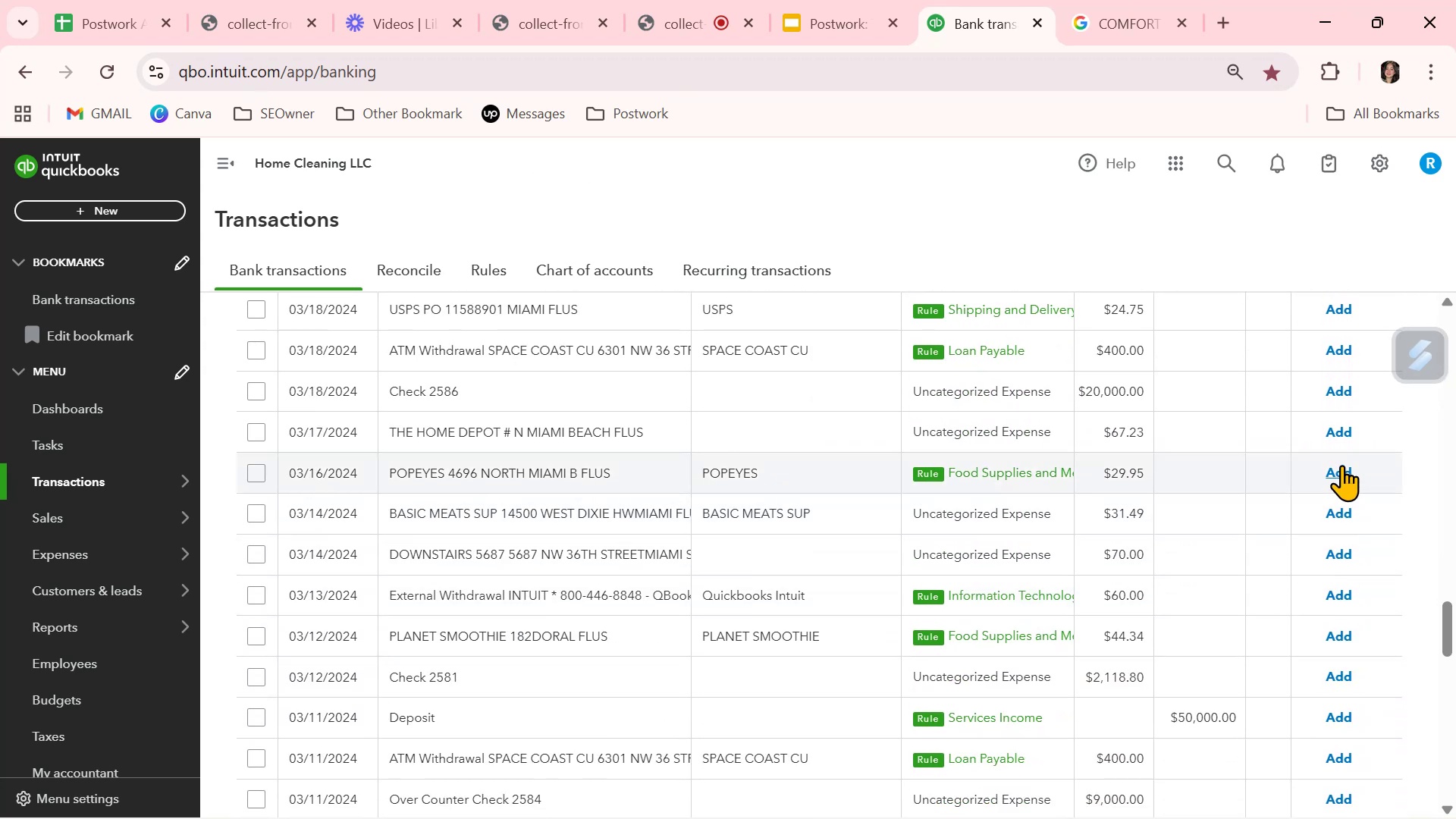 
left_click([1341, 469])
 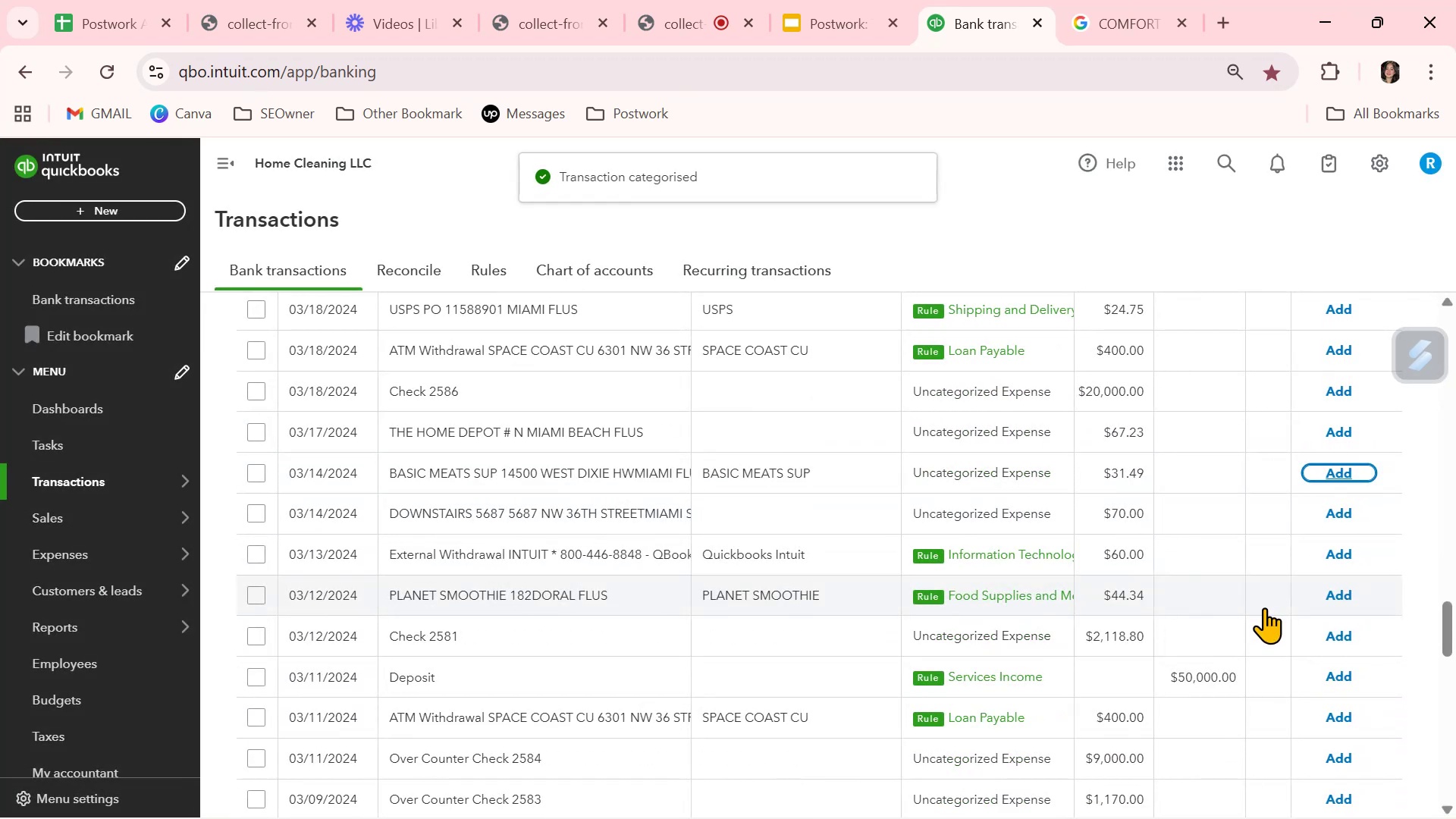 
left_click([1335, 596])
 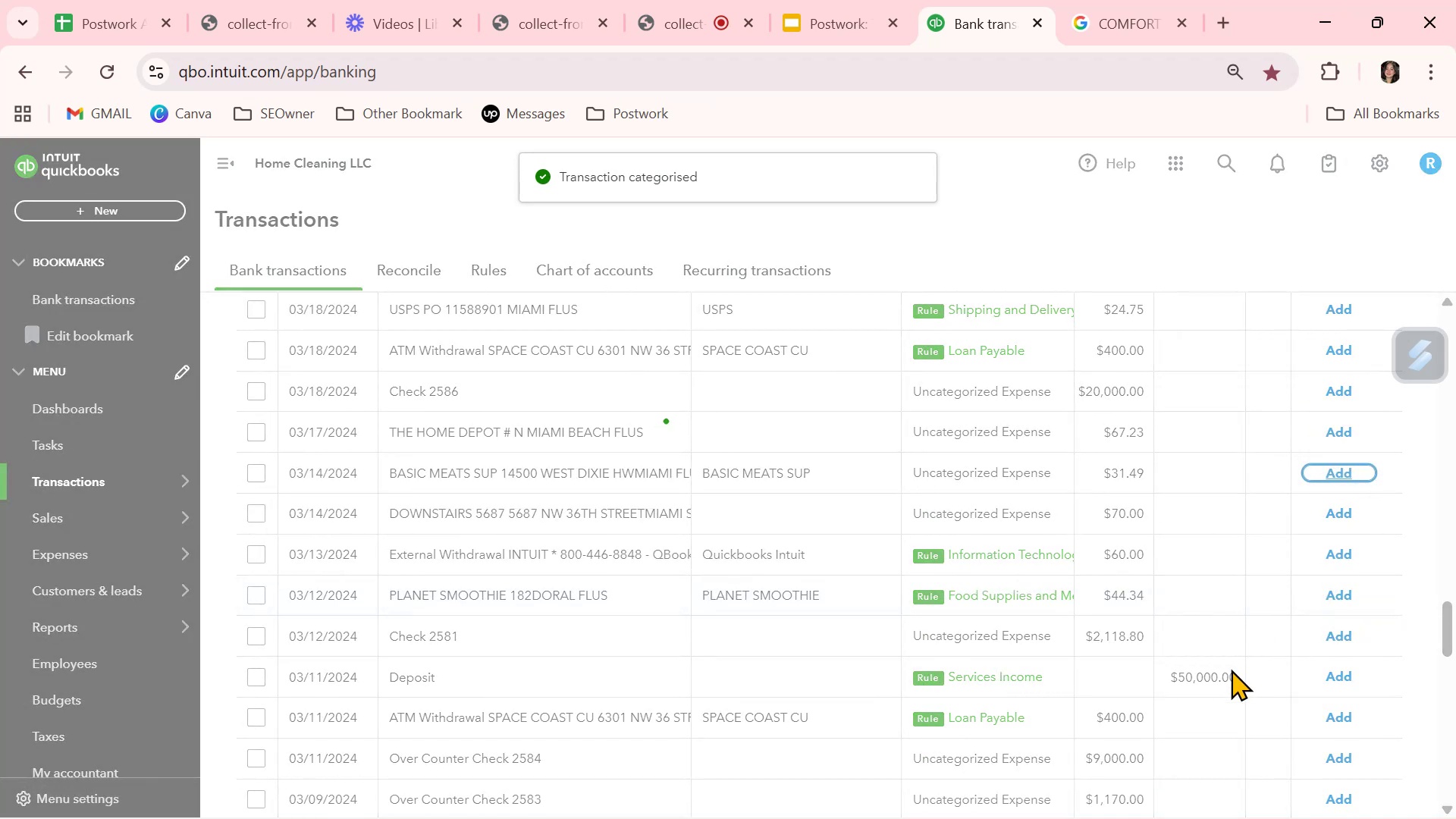 
scroll: coordinate [1231, 669], scroll_direction: down, amount: 6.0
 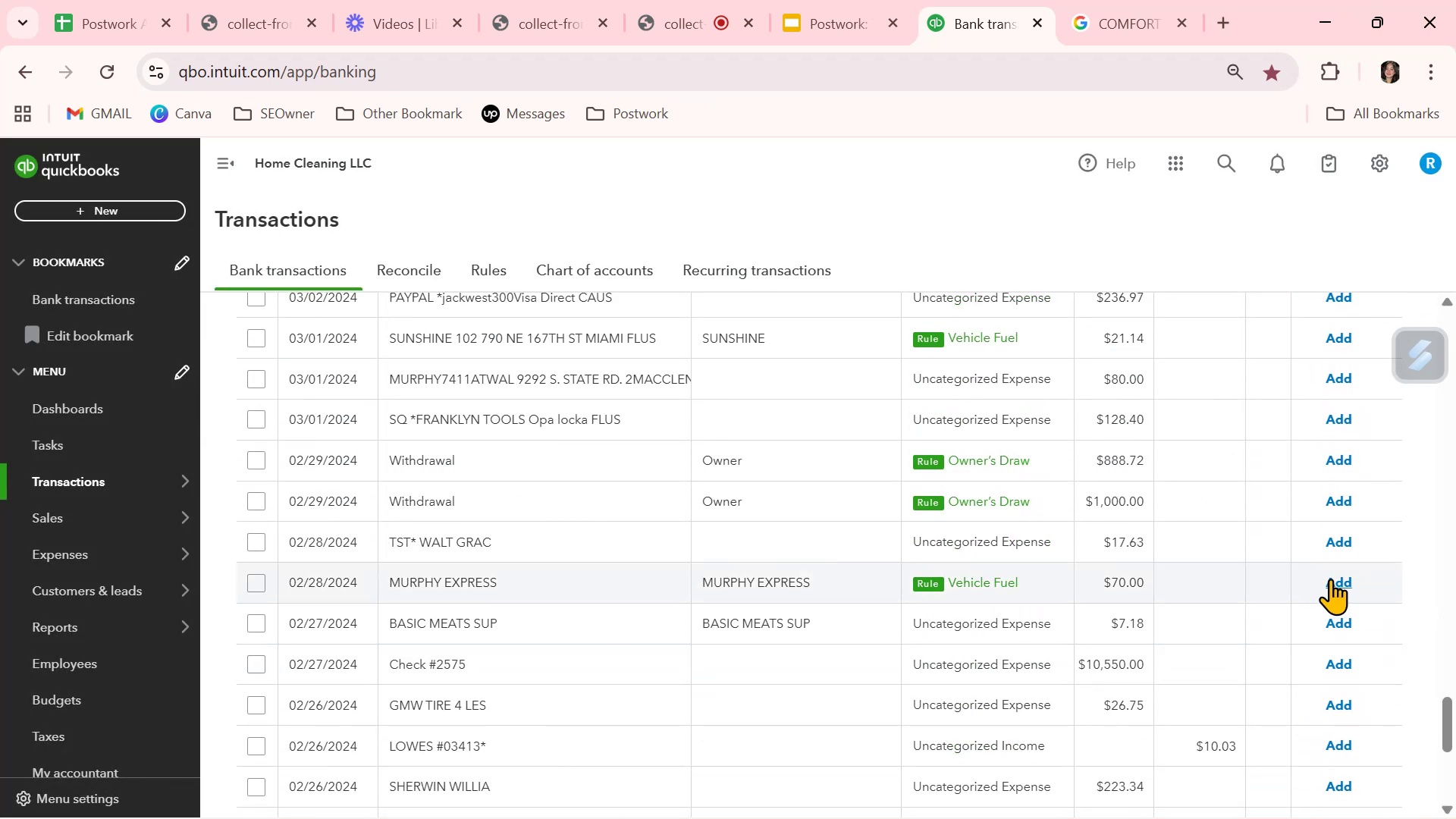 
left_click([1332, 584])
 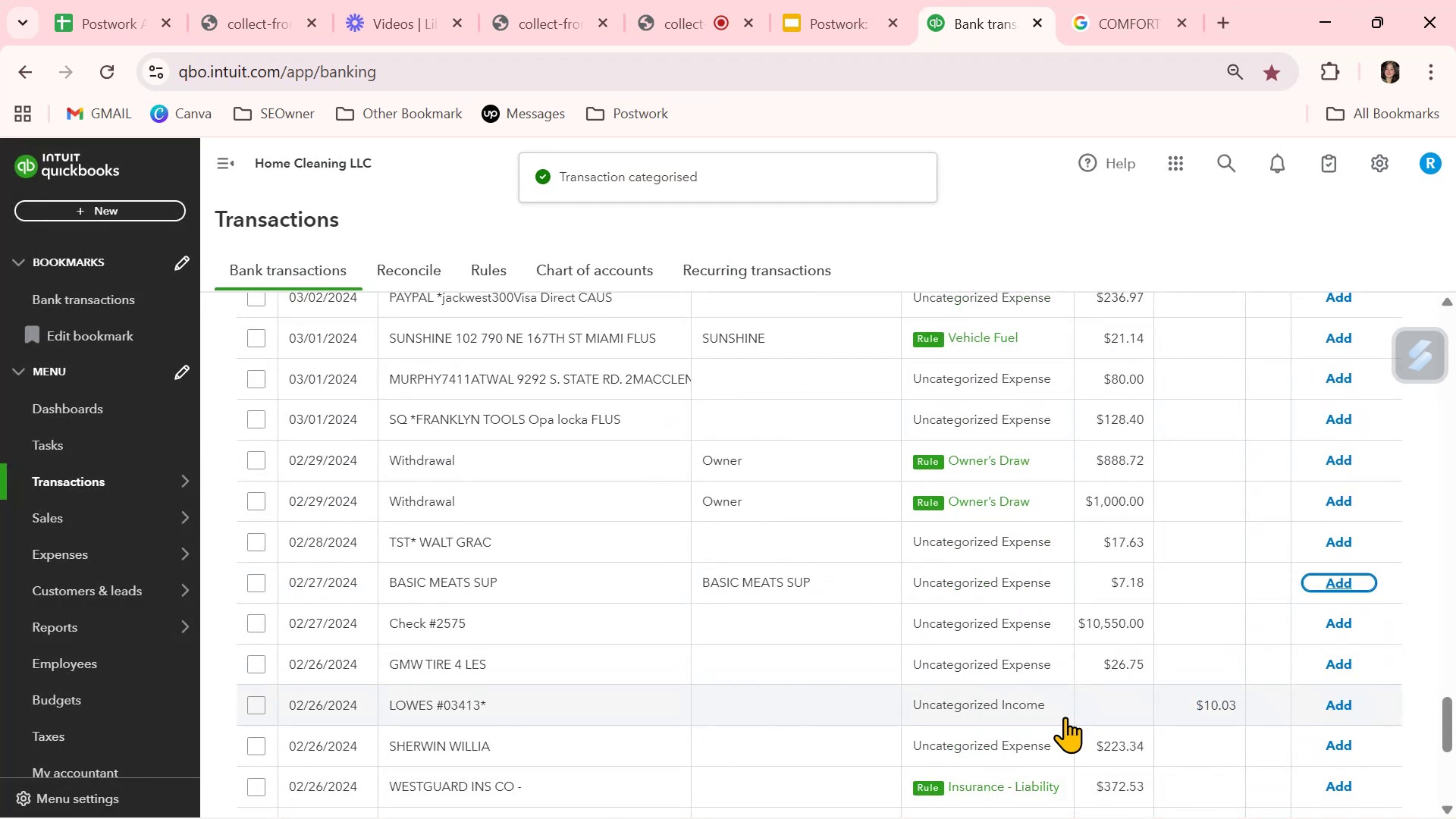 
left_click([622, 377])
 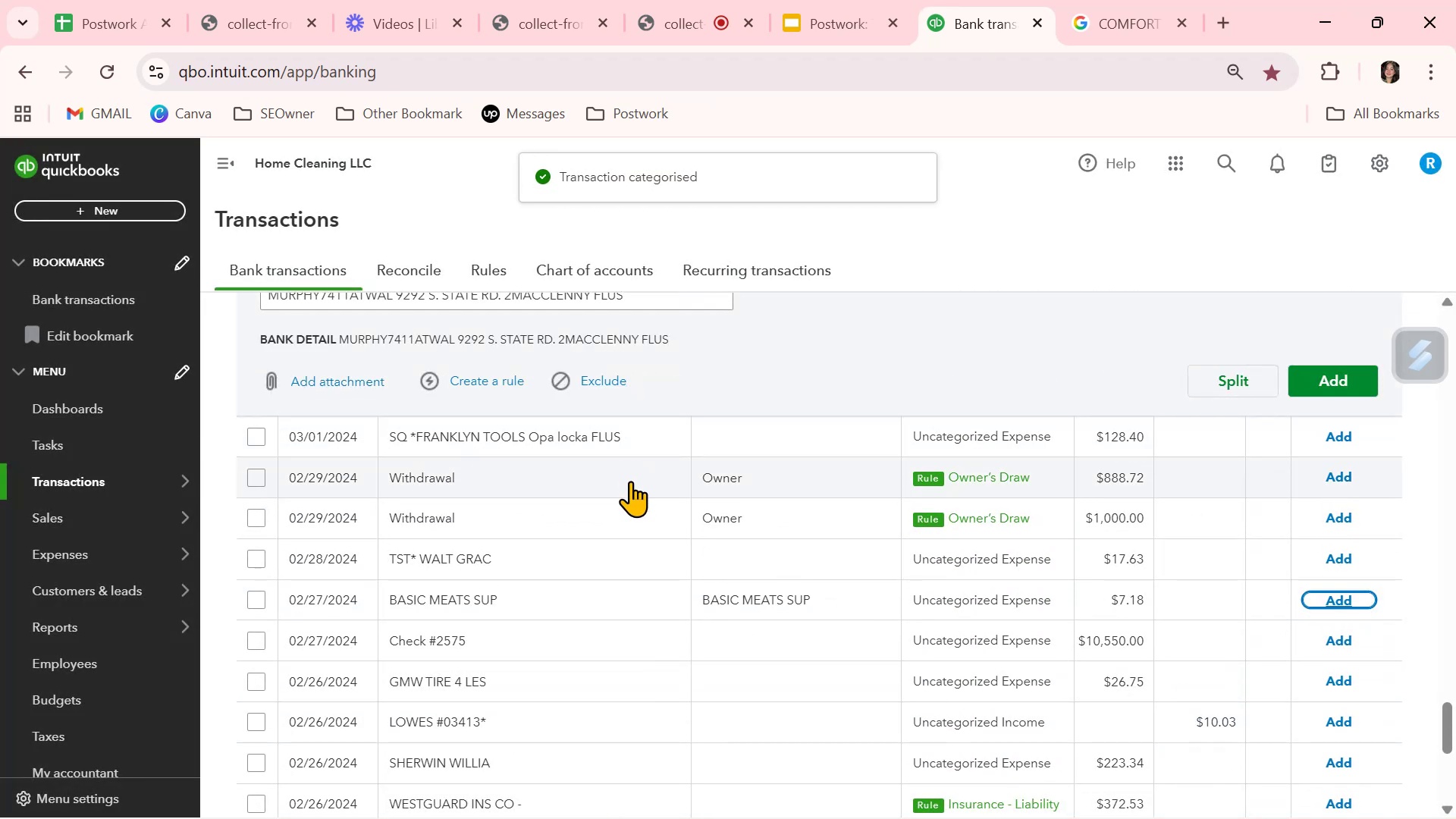 
scroll: coordinate [629, 487], scroll_direction: up, amount: 1.0
 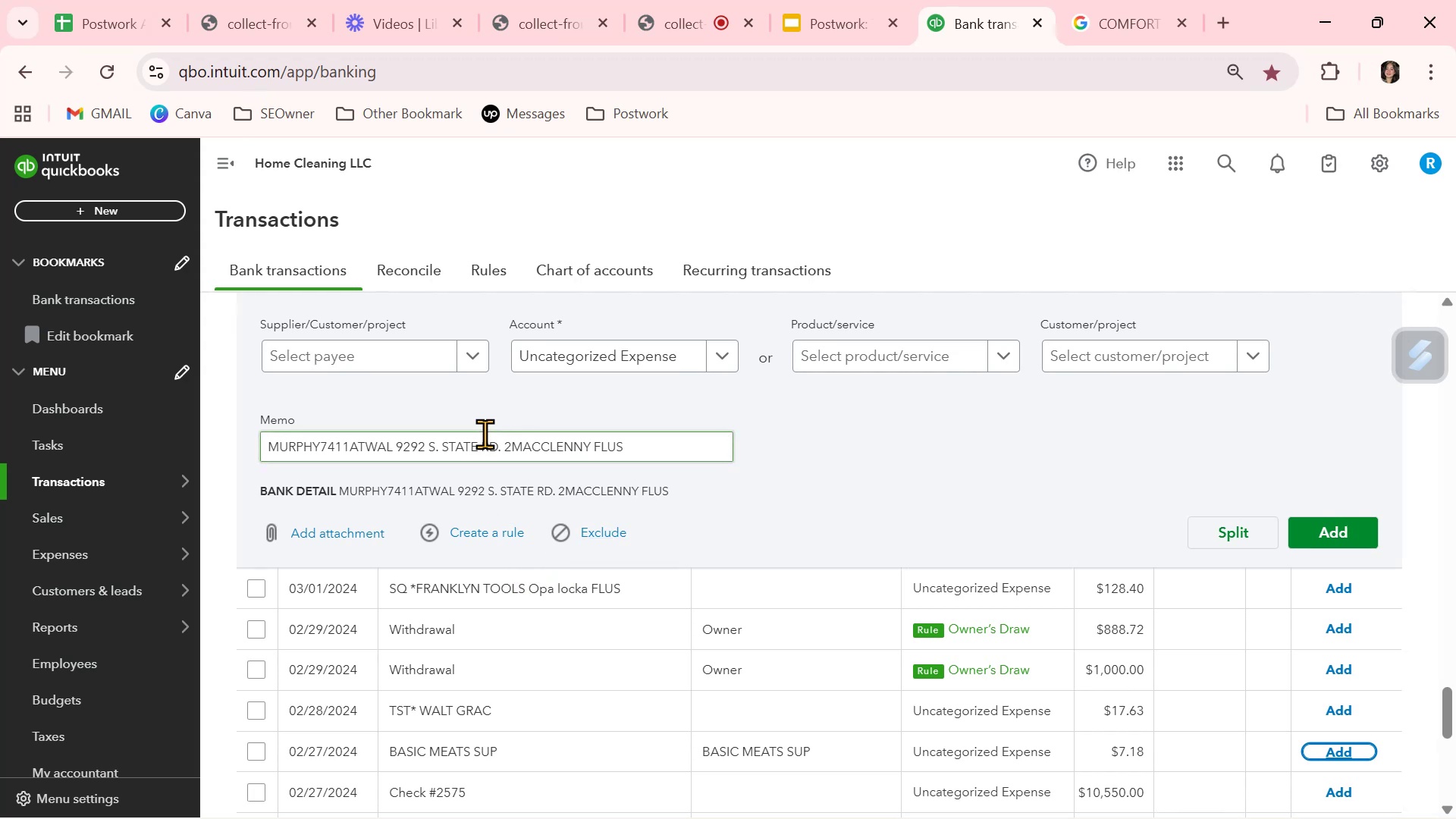 
double_click([487, 445])
 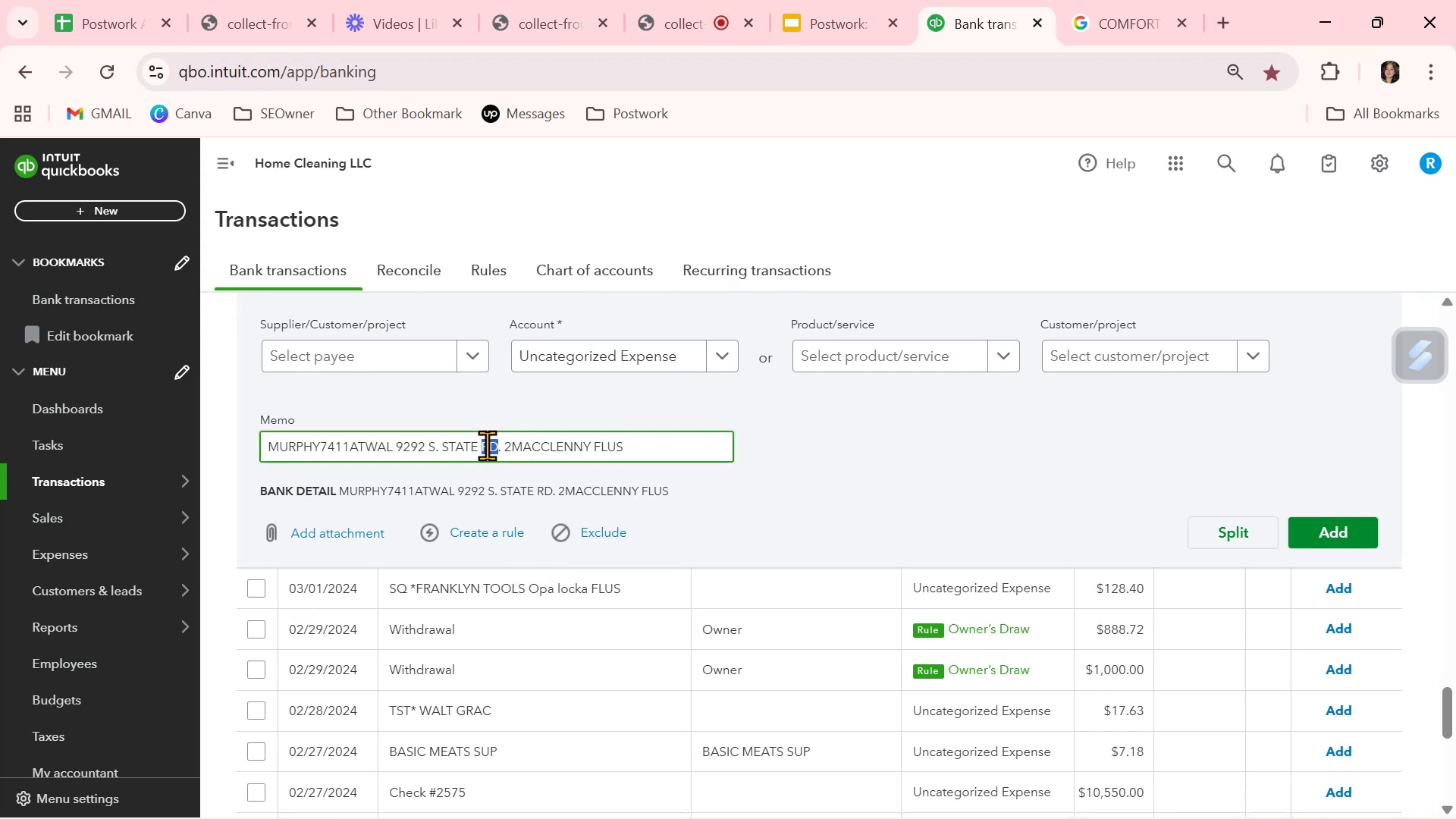 
triple_click([487, 445])
 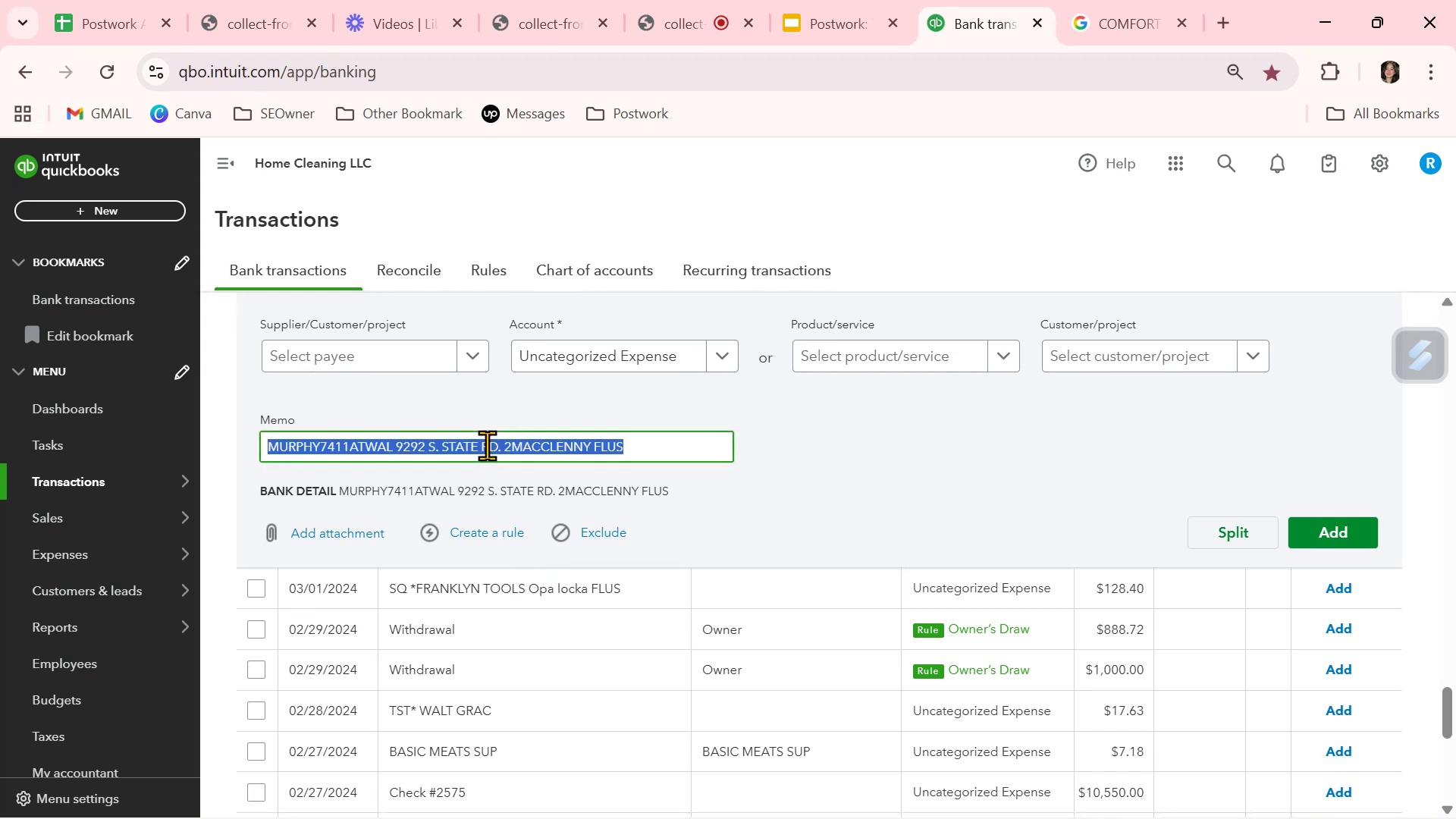 
key(Control+ControlLeft)
 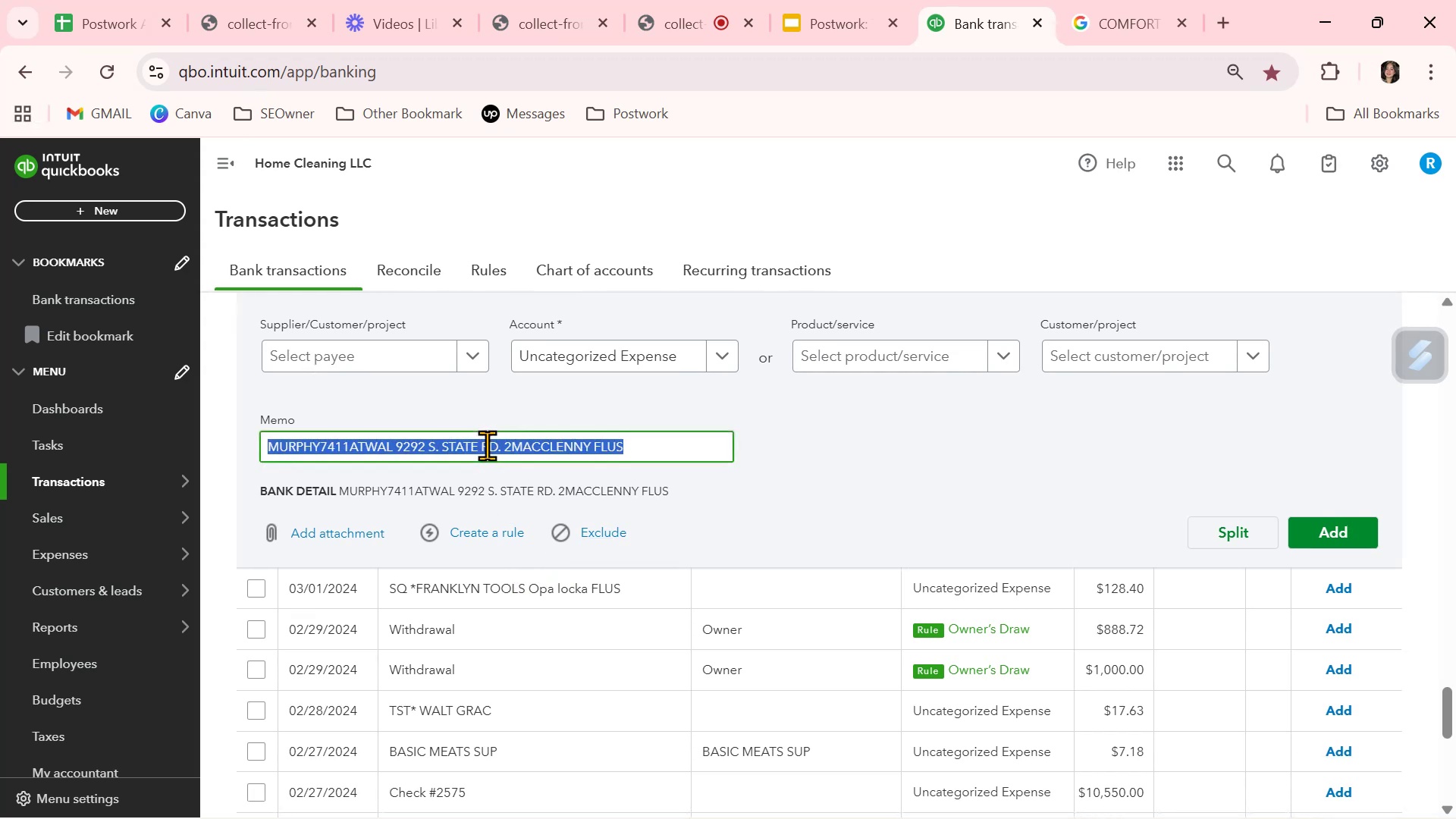 
key(Control+C)
 